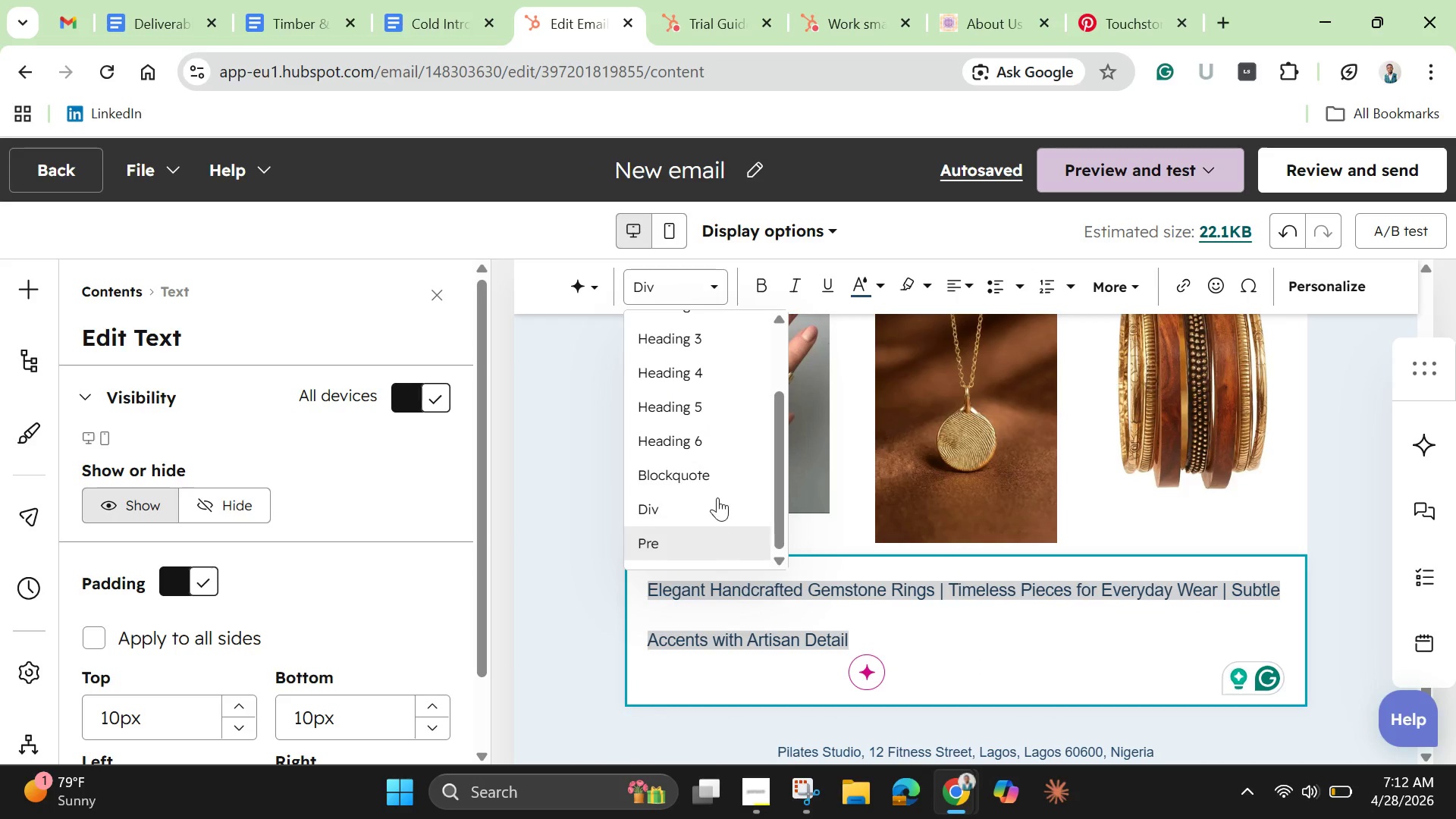 
scroll: coordinate [718, 480], scroll_direction: up, amount: 4.0
 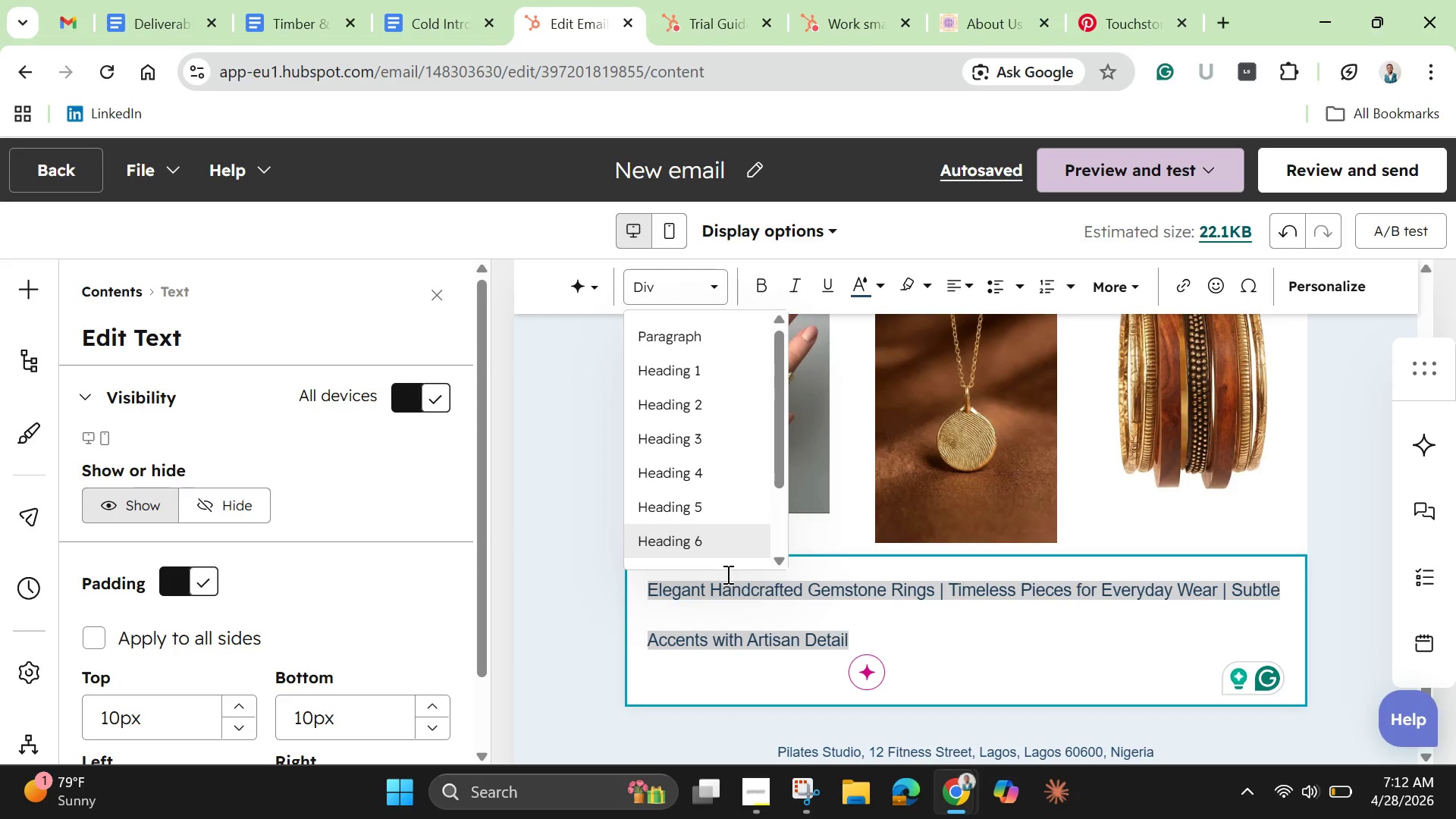 
scroll: coordinate [726, 558], scroll_direction: down, amount: 3.0
 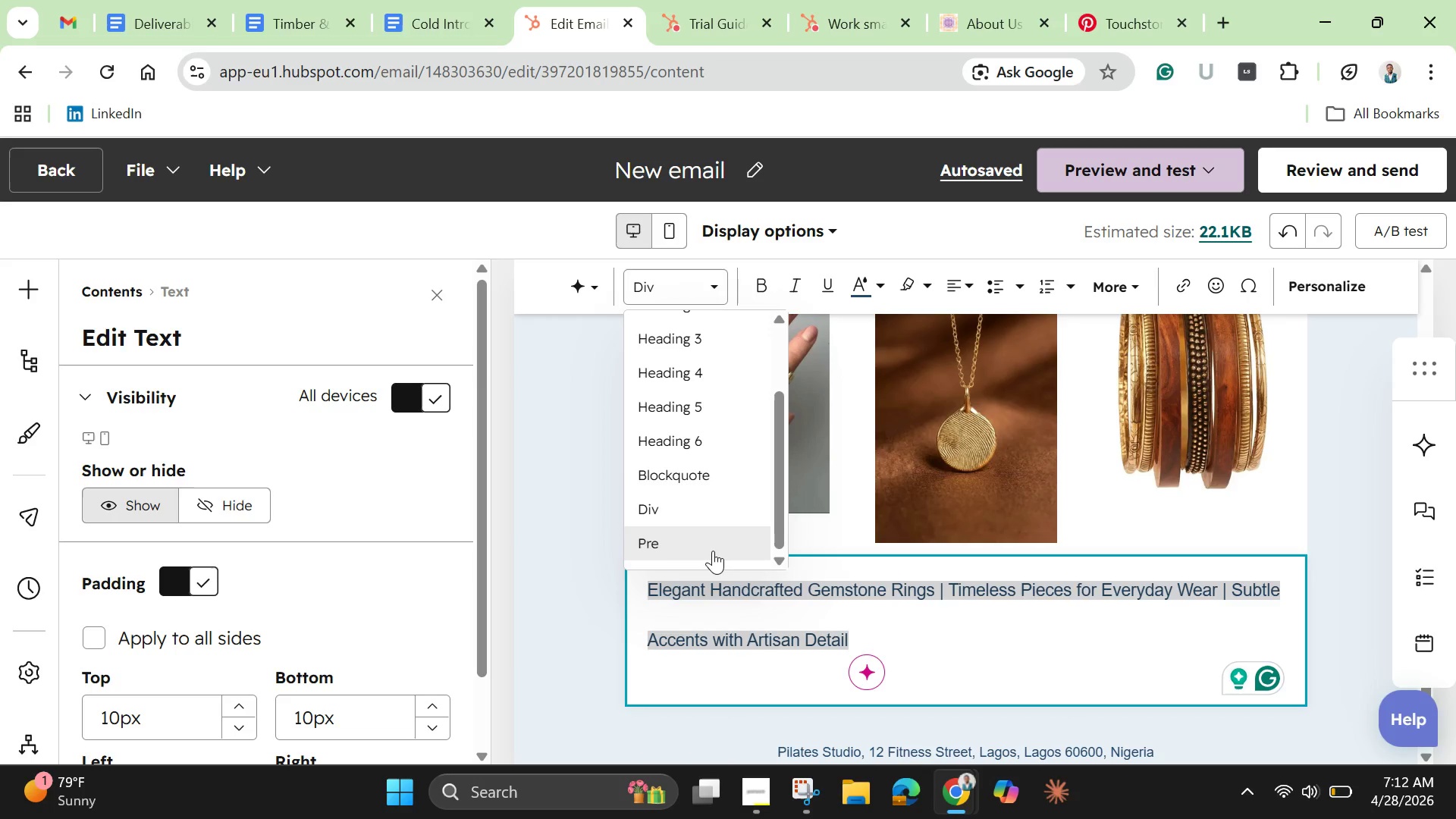 
left_click([713, 551])
 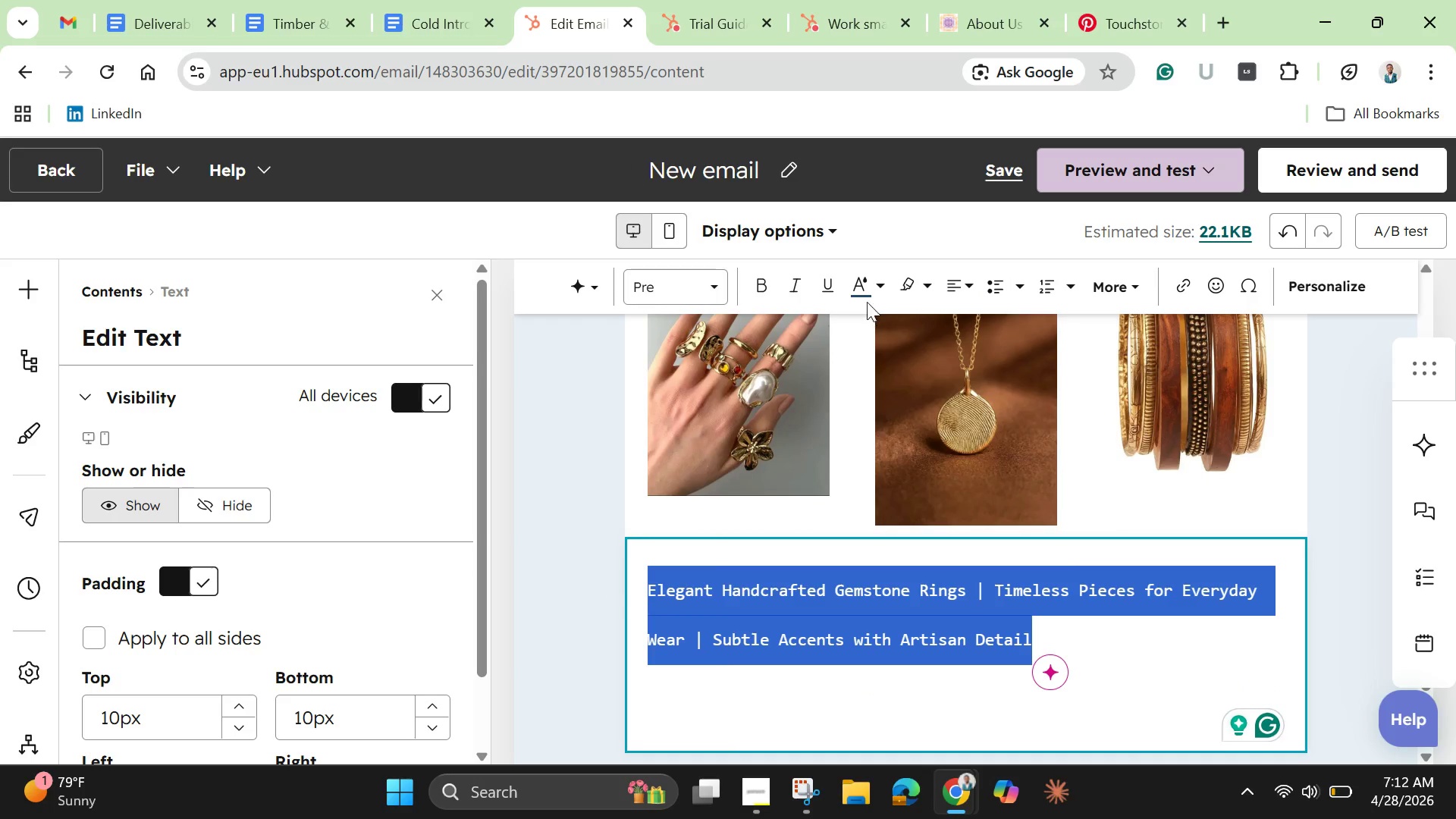 
left_click([1131, 285])
 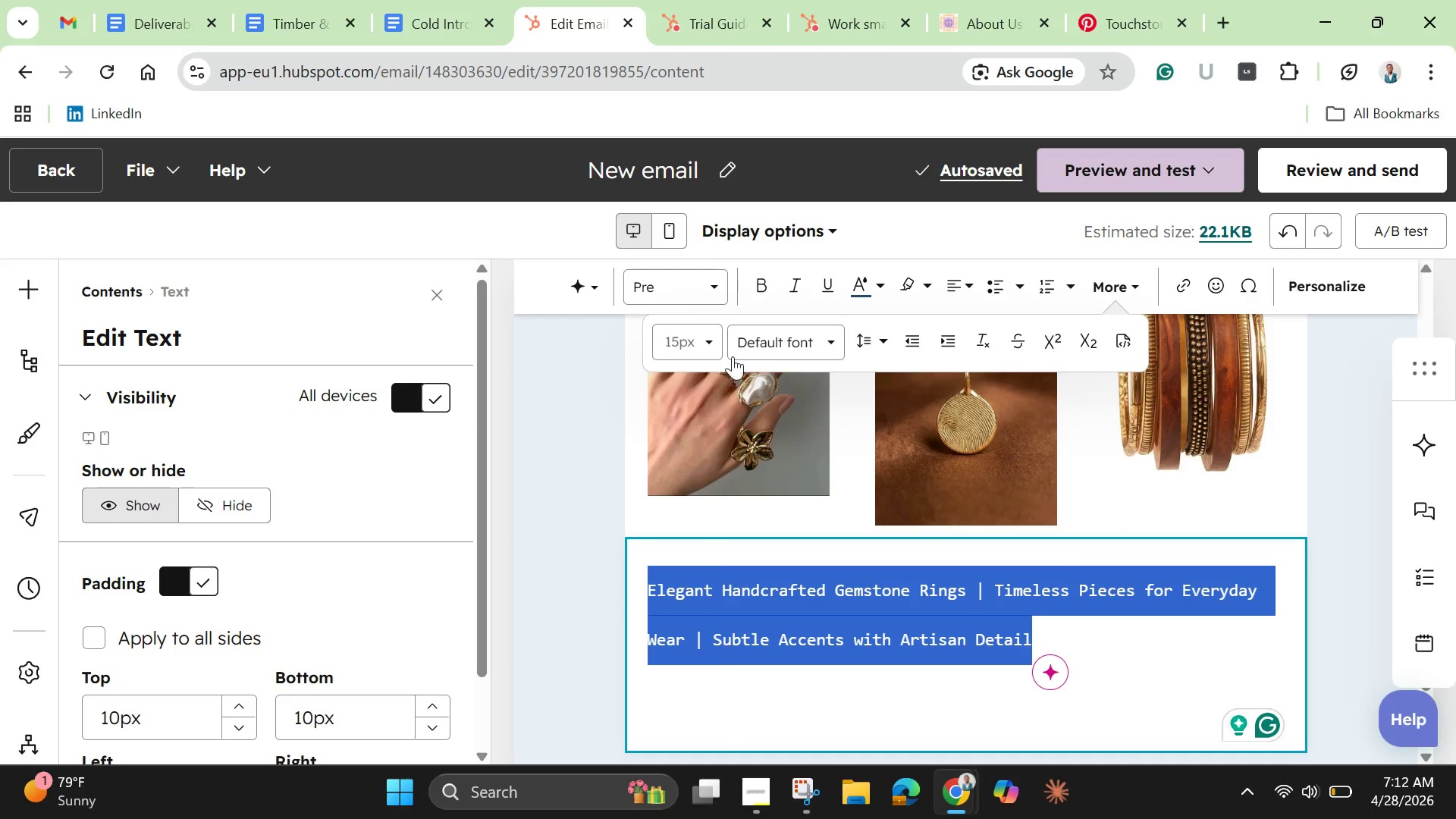 
left_click([780, 349])
 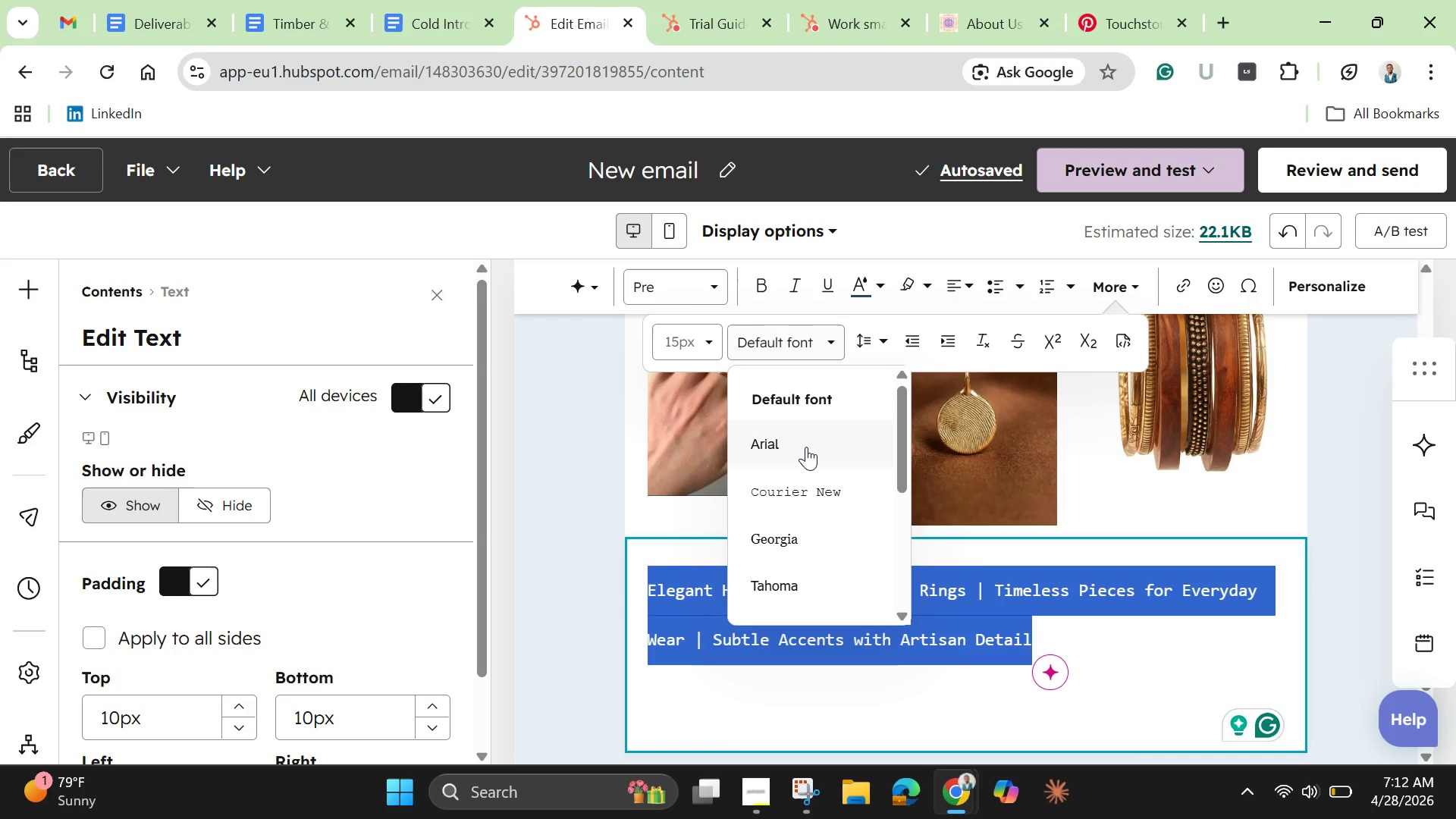 
left_click([805, 451])
 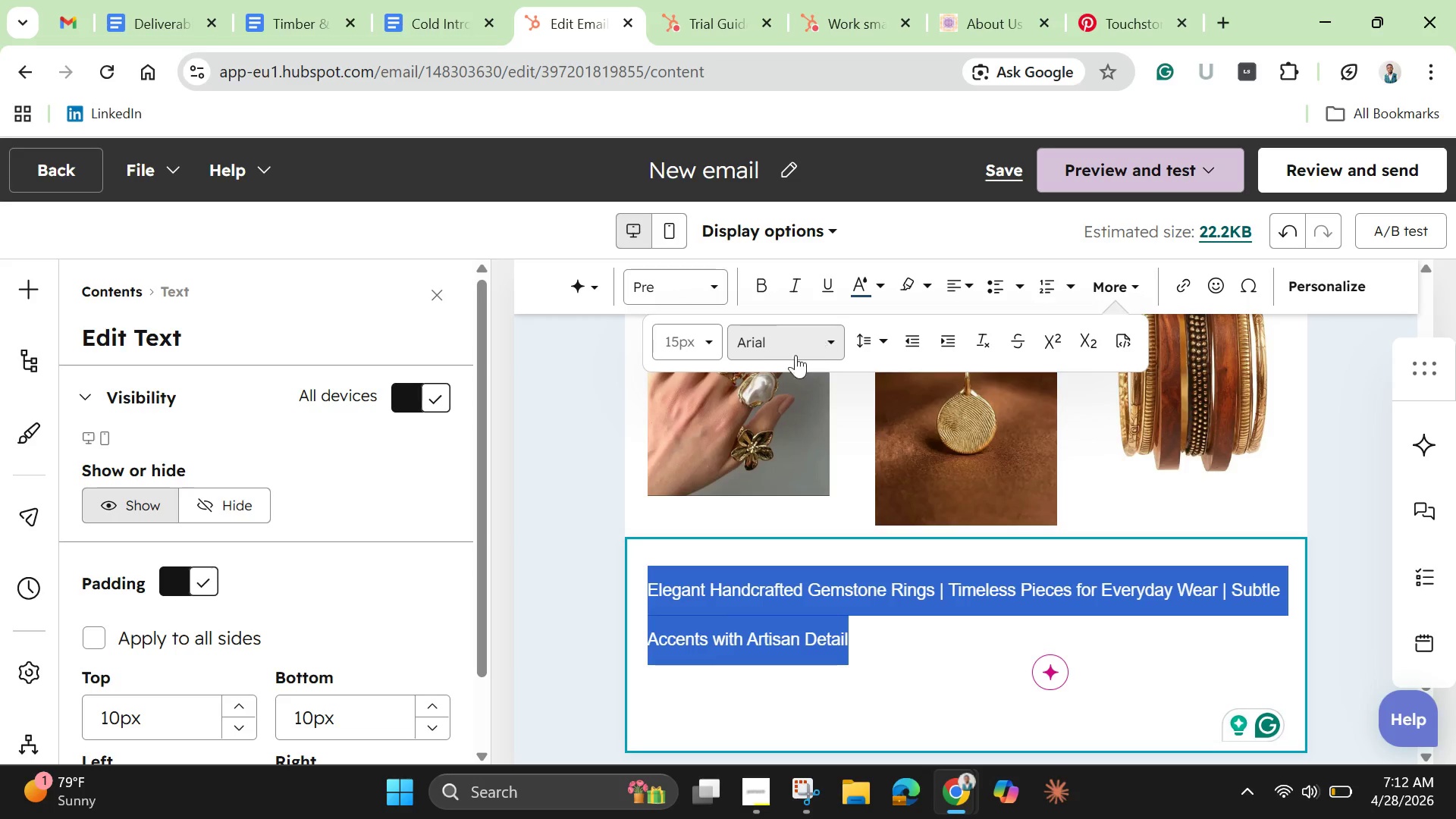 
left_click([715, 341])
 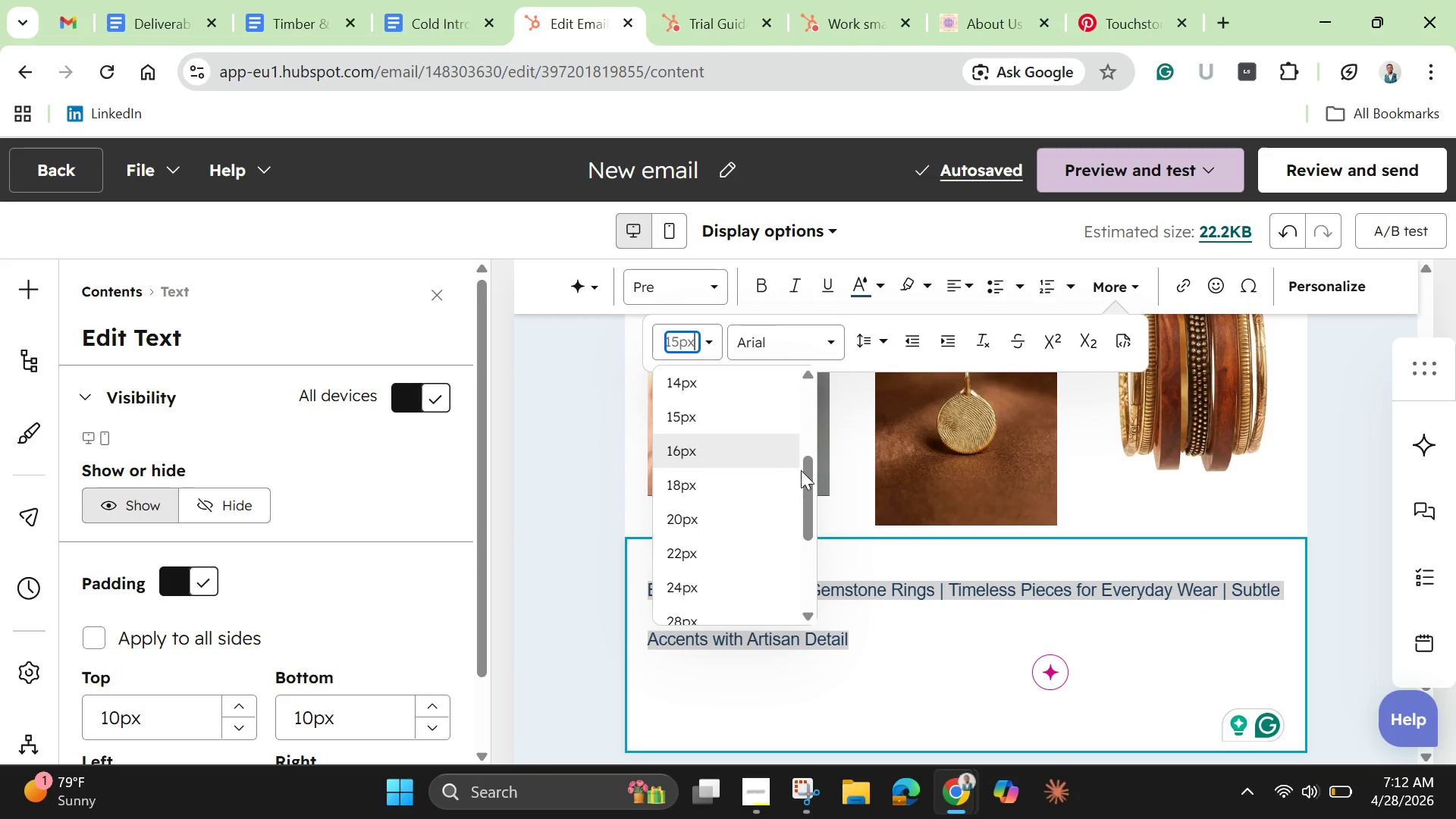 
left_click_drag(start_coordinate=[795, 468], to_coordinate=[790, 415])
 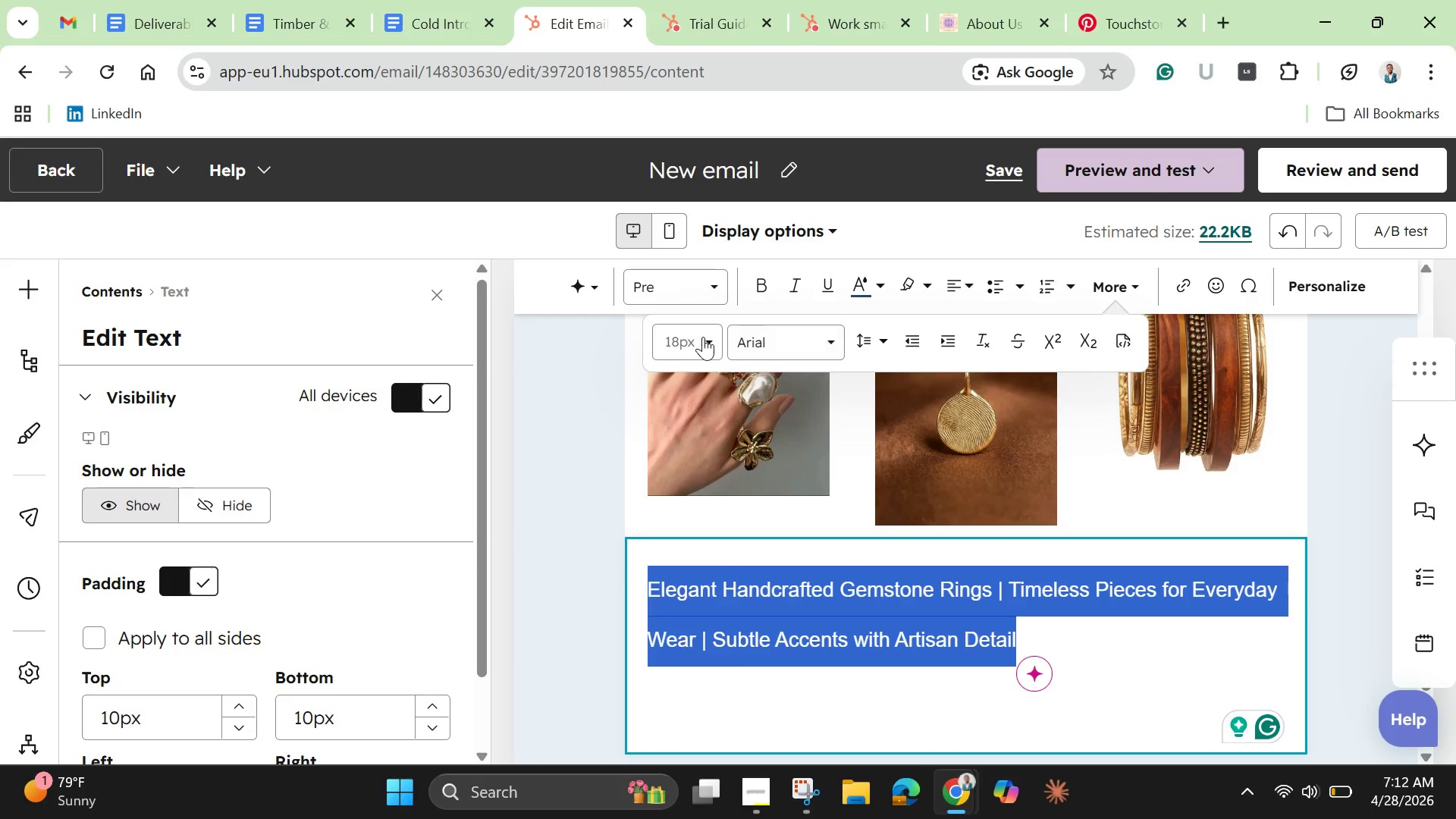 
left_click([703, 337])
 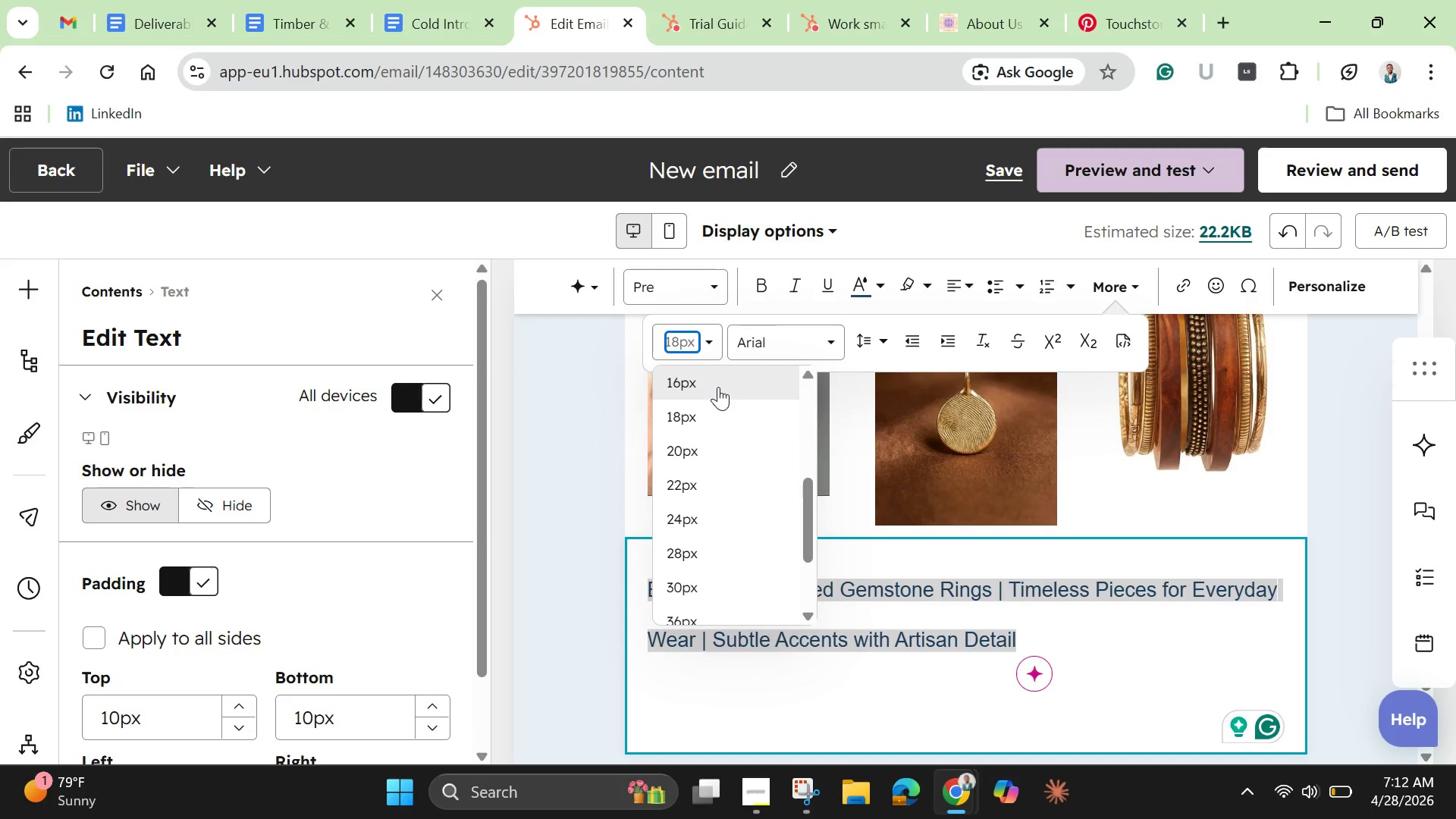 
left_click([713, 382])
 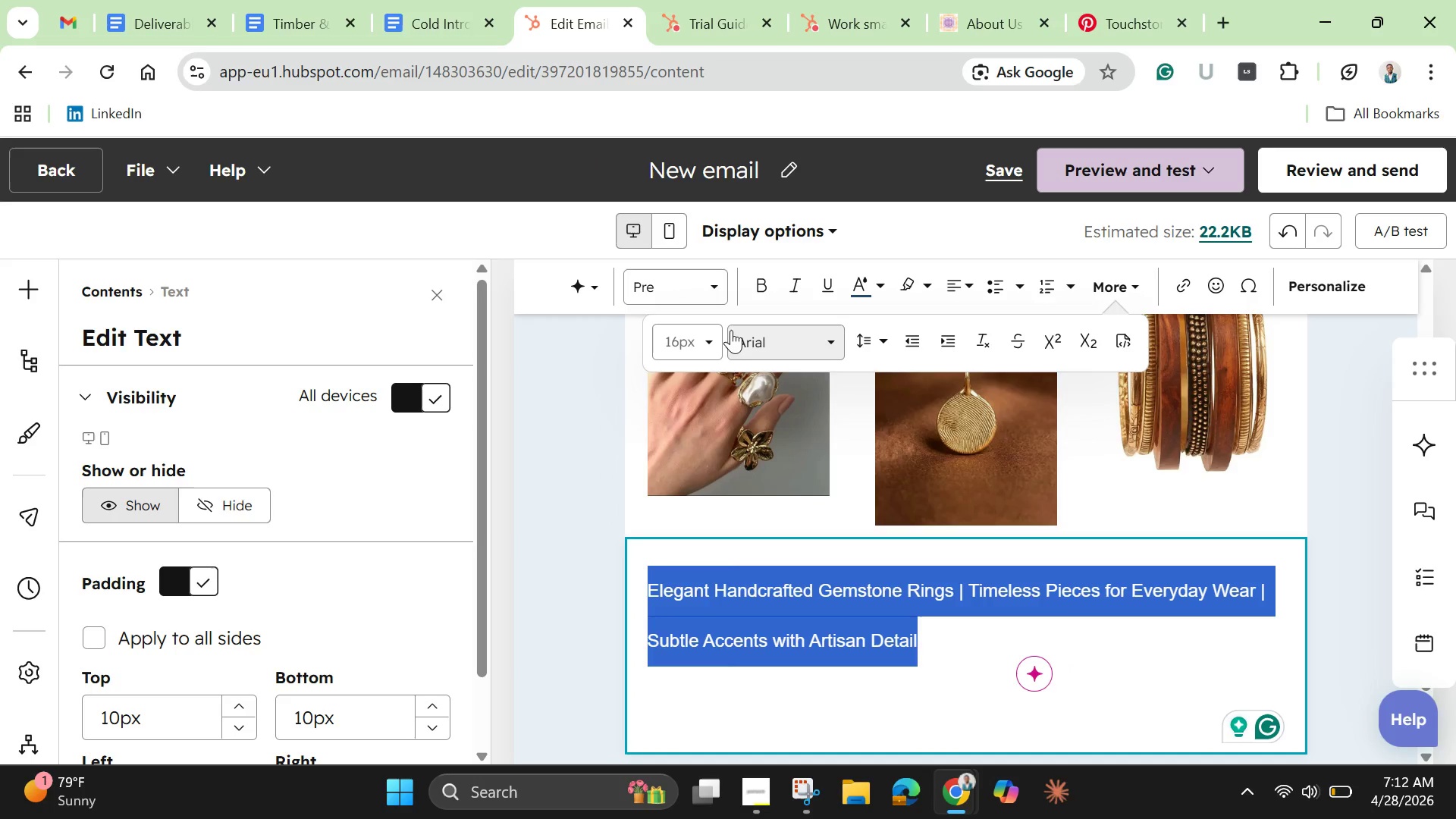 
left_click([717, 344])
 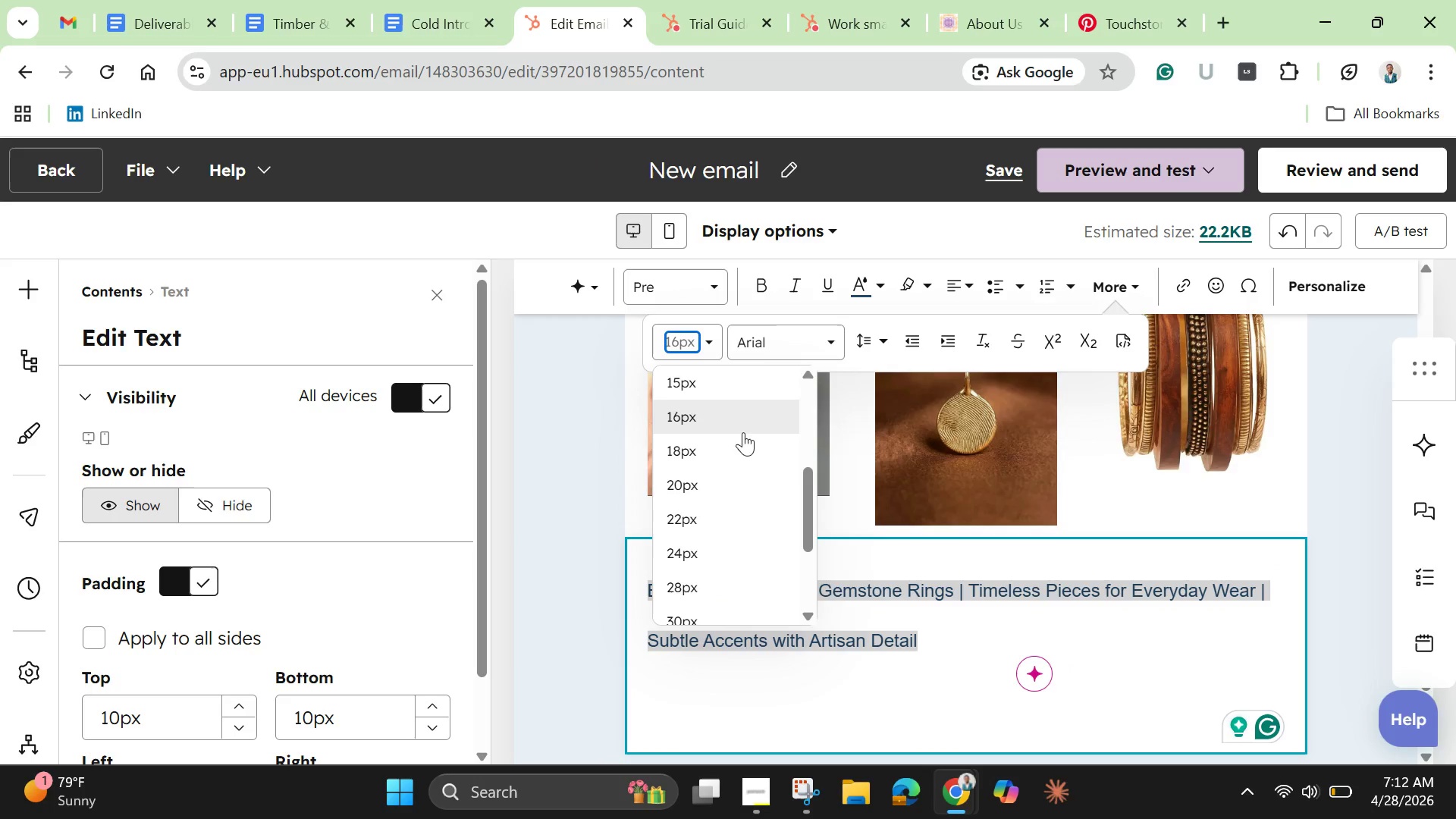 
scroll: coordinate [783, 453], scroll_direction: up, amount: 5.0
 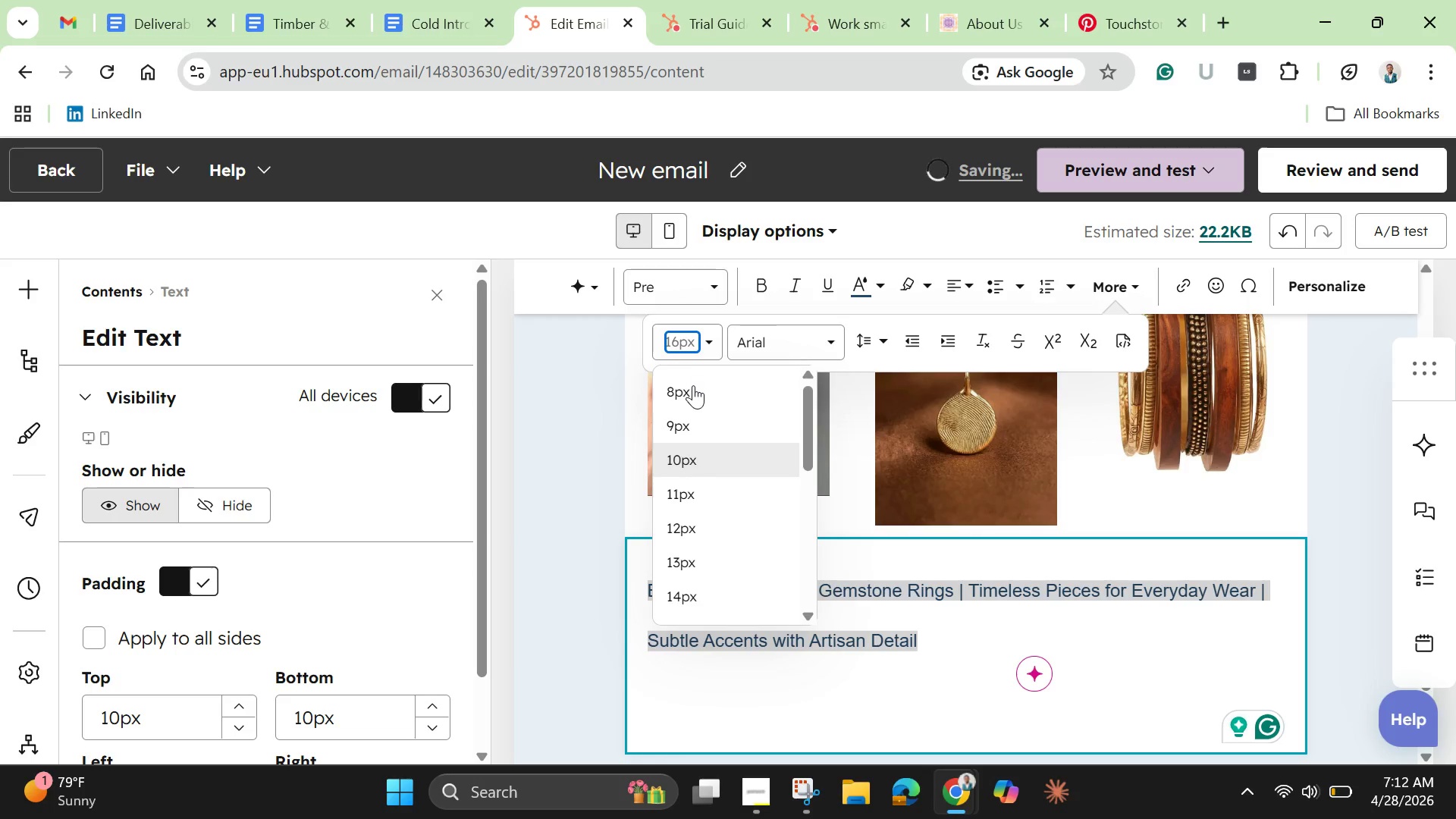 
left_click([693, 387])
 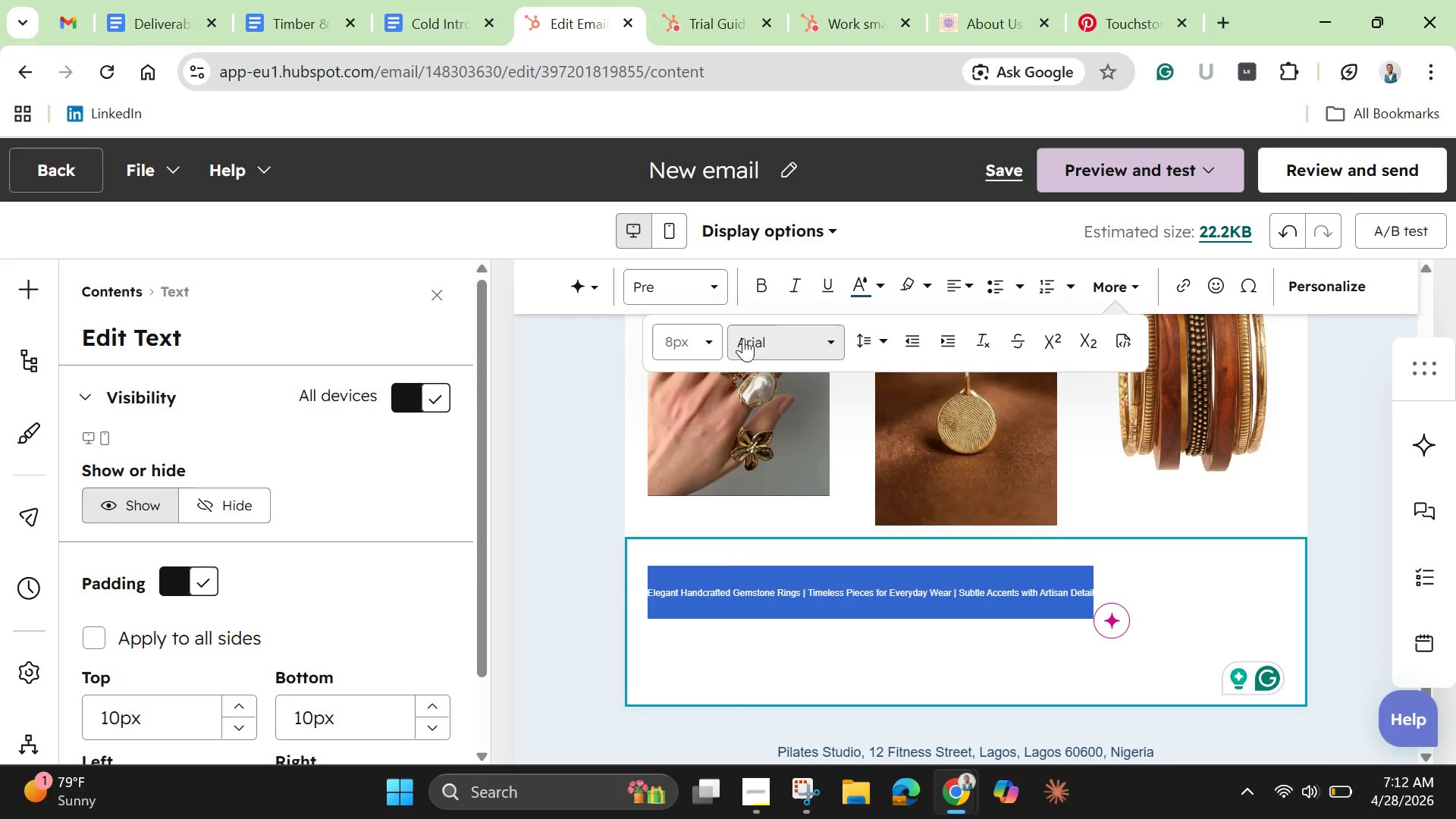 
left_click([711, 343])
 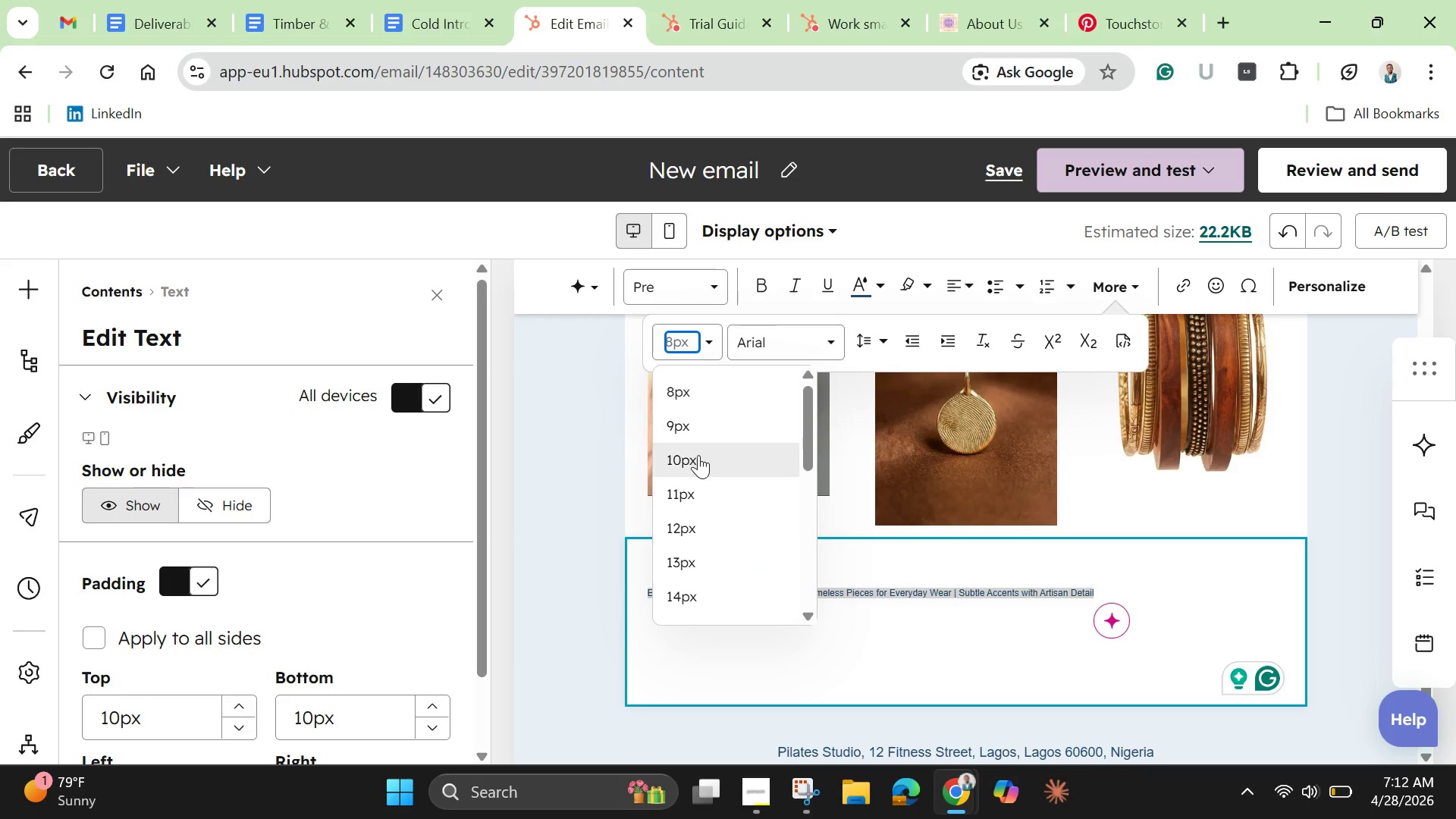 
left_click([697, 455])
 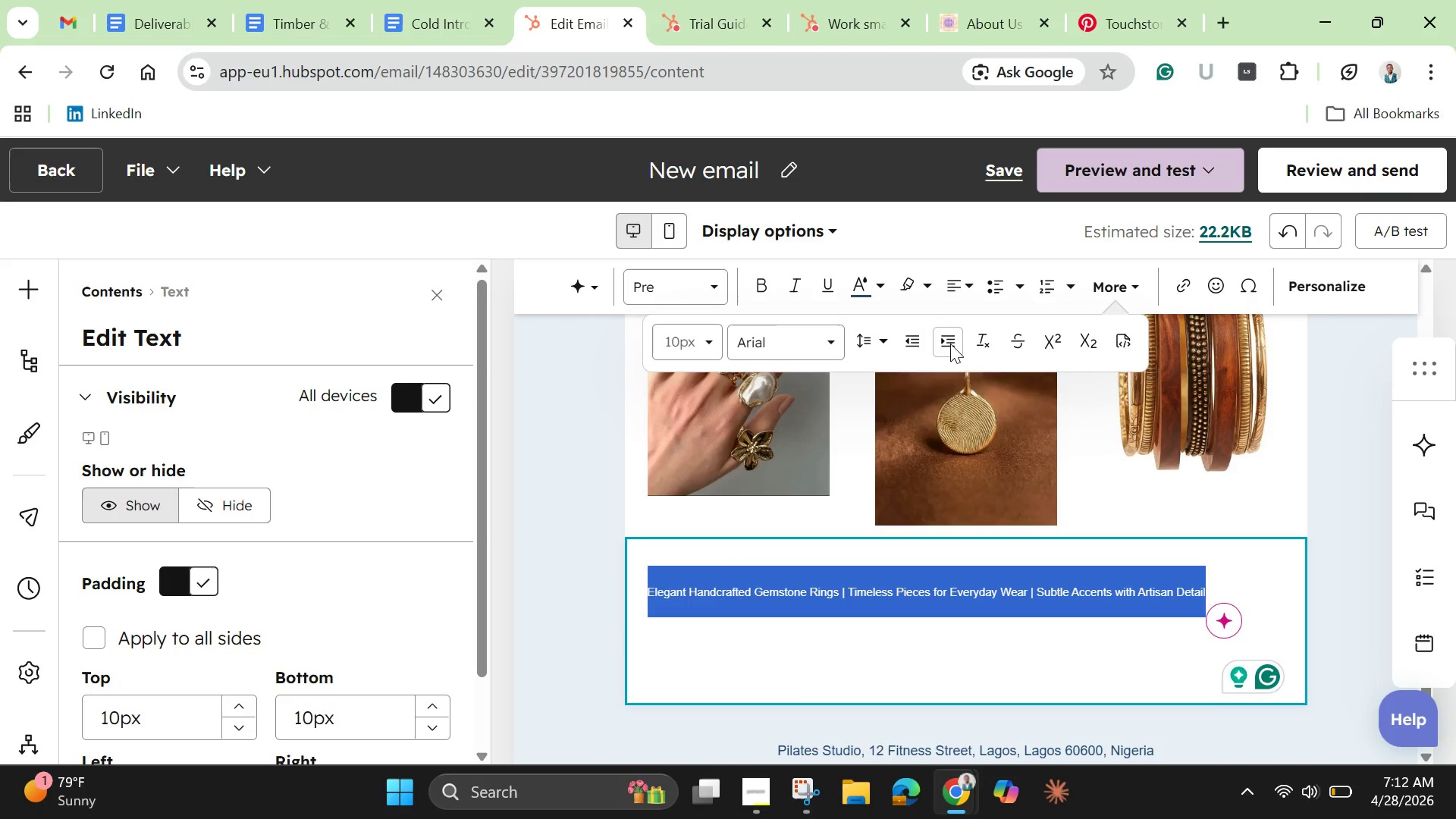 
left_click([966, 279])
 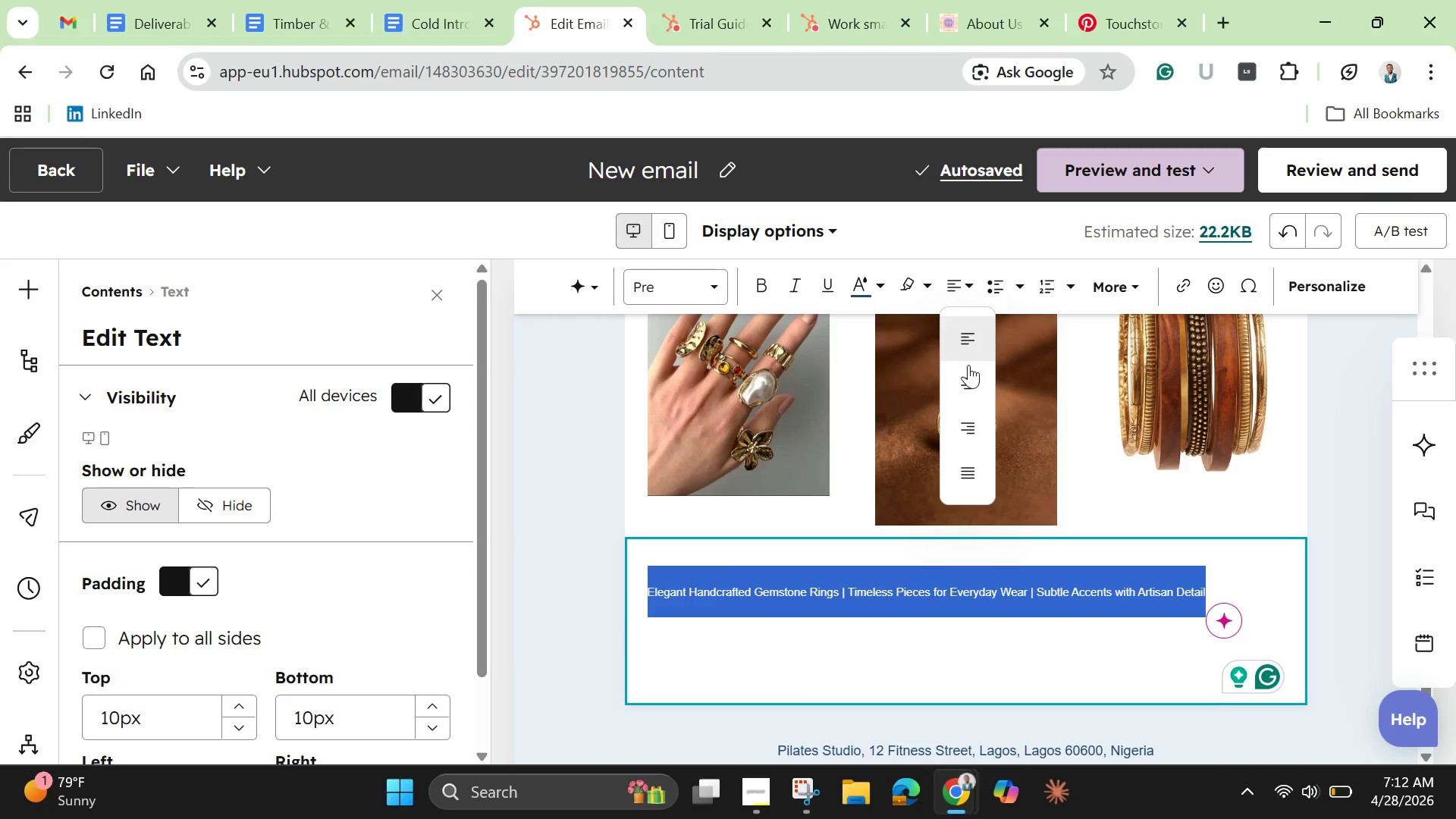 
left_click([970, 384])
 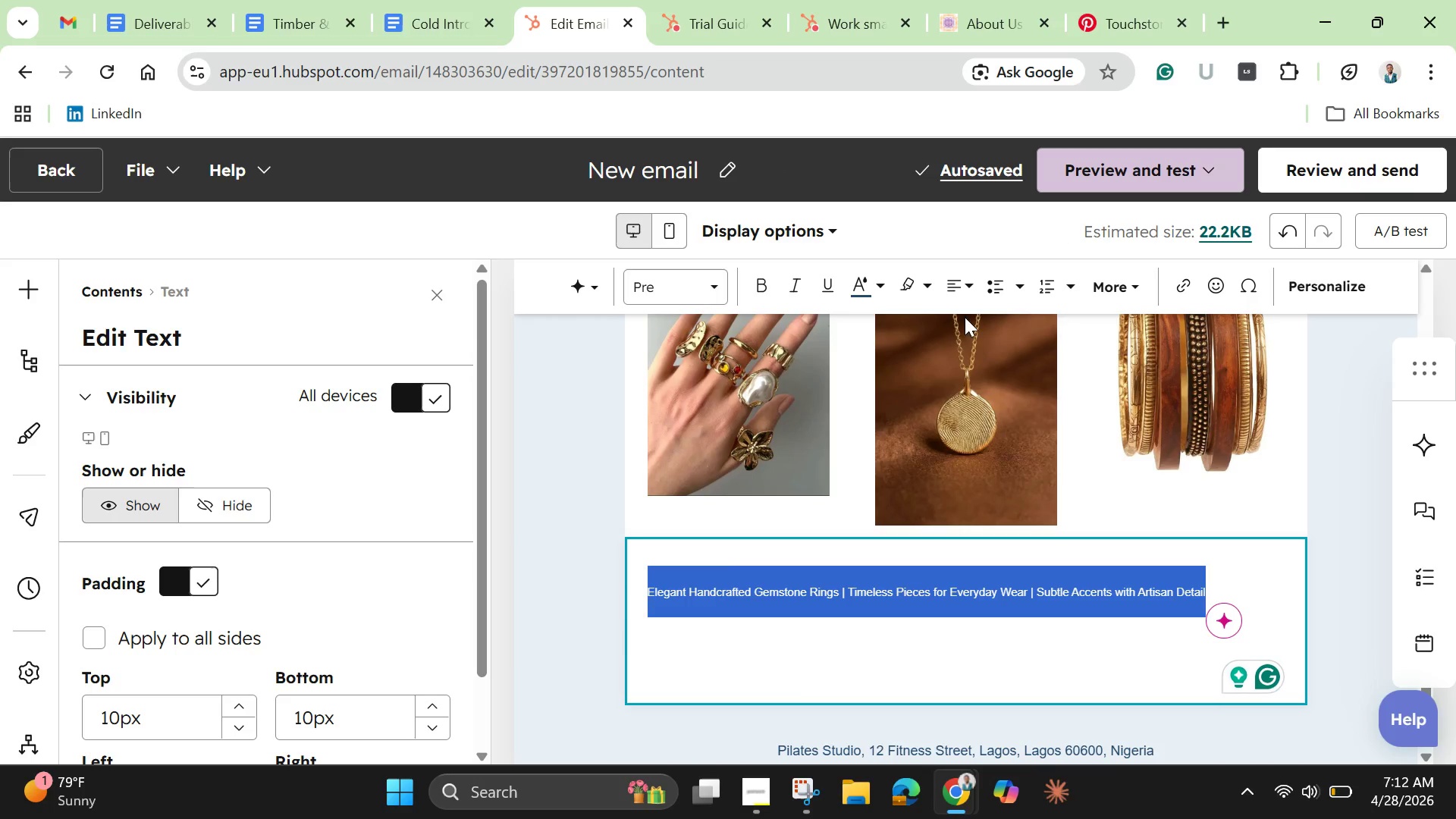 
left_click([967, 288])
 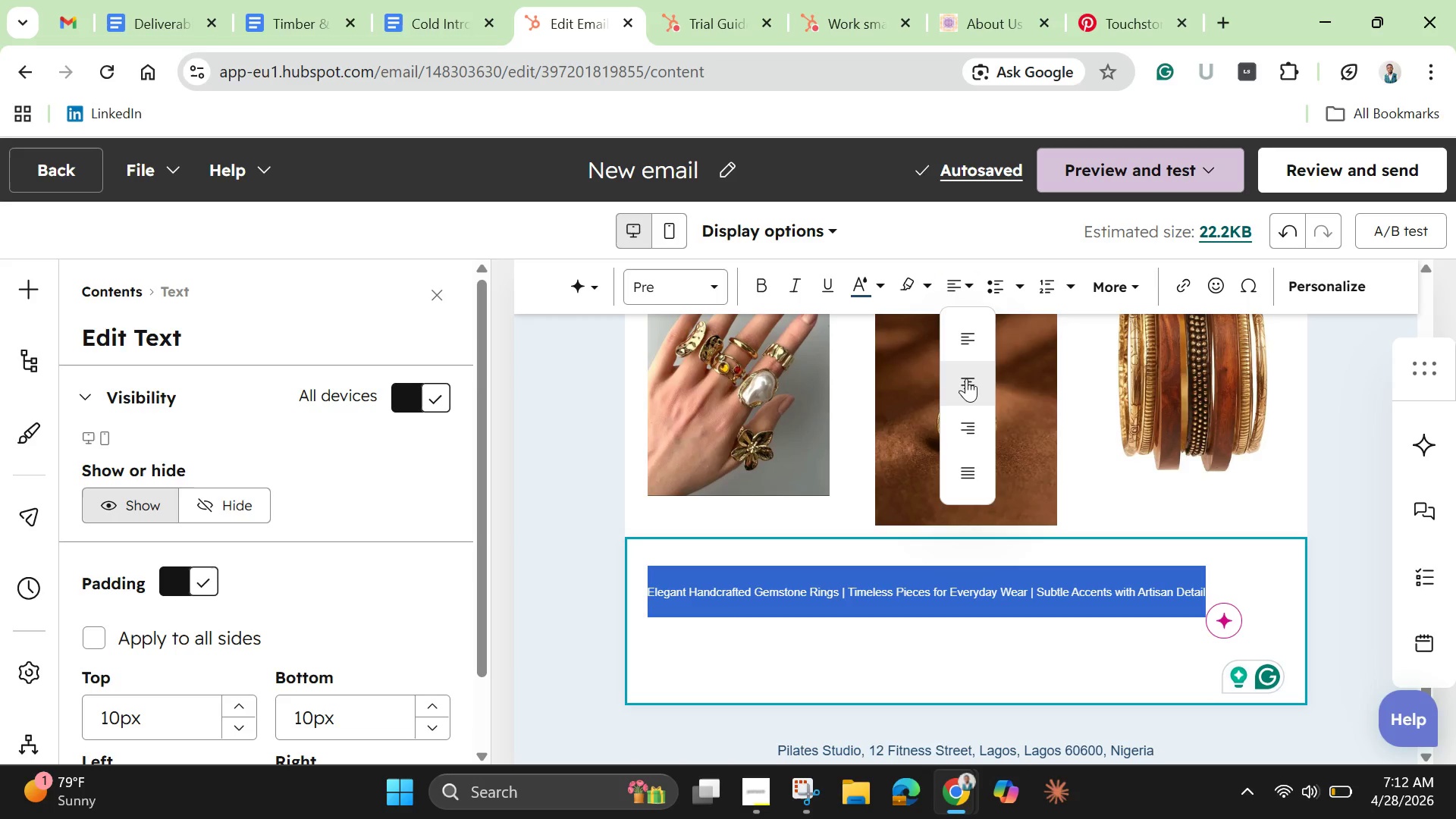 
left_click([966, 380])
 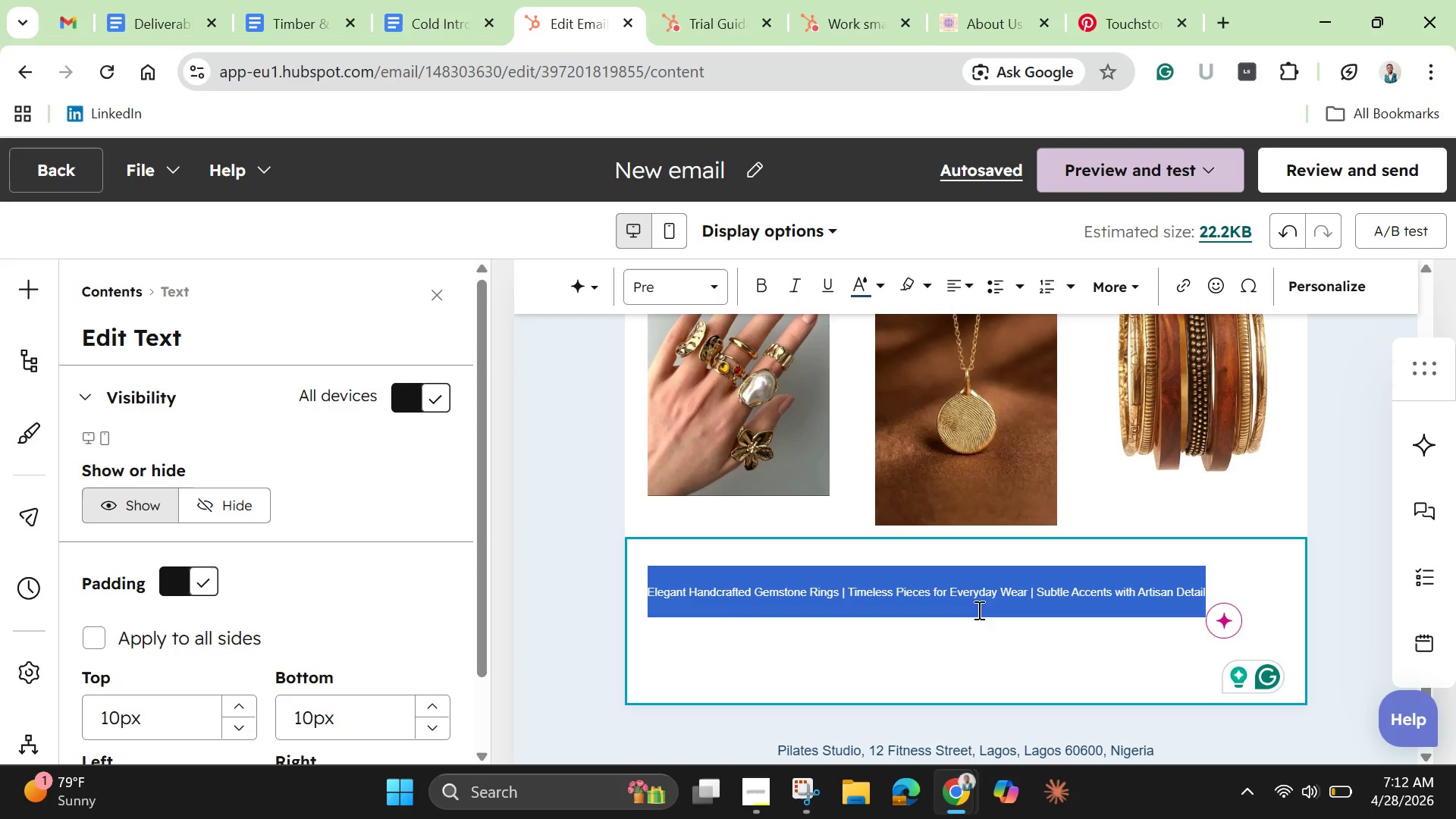 
left_click([978, 639])
 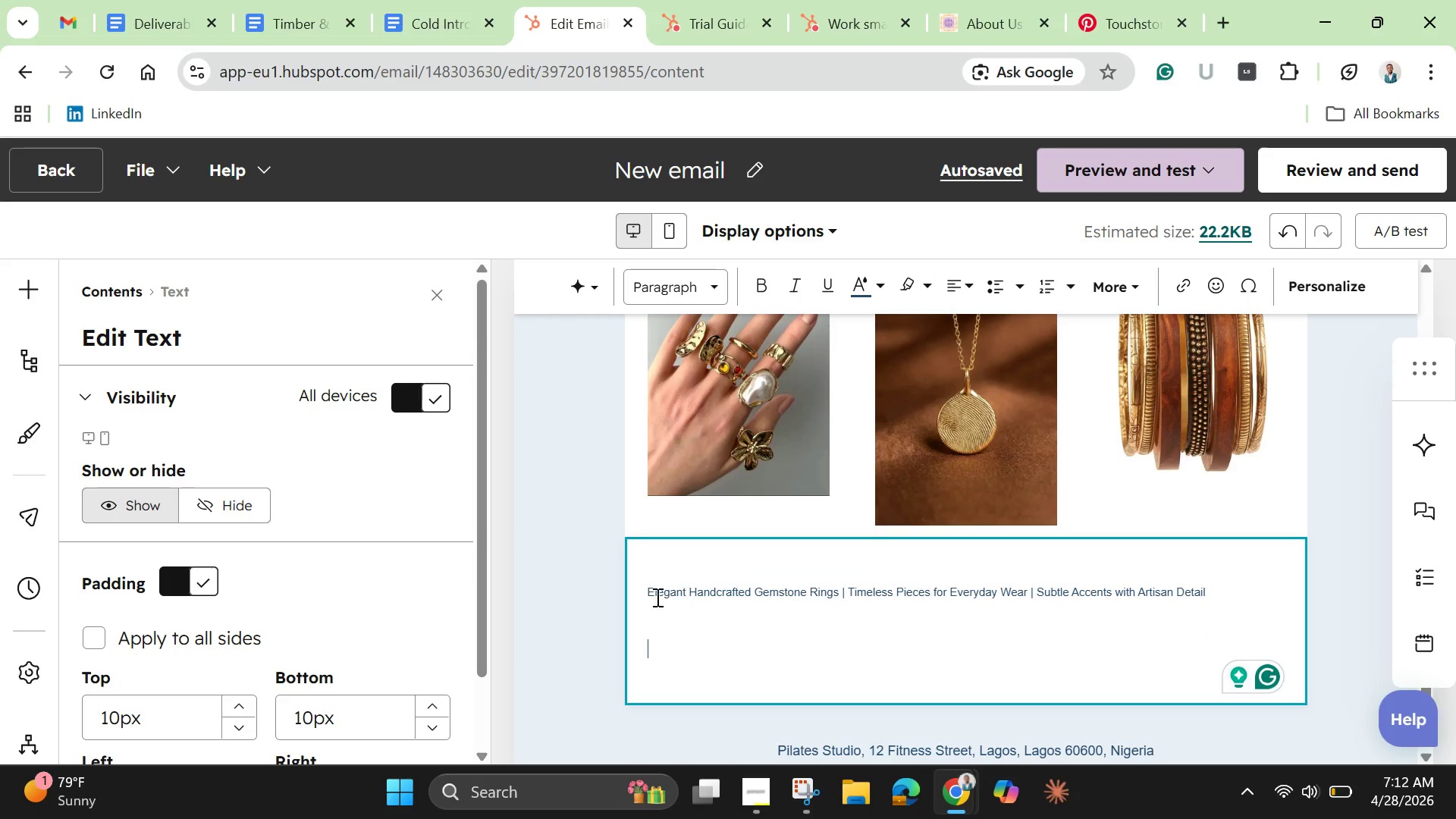 
left_click([640, 593])
 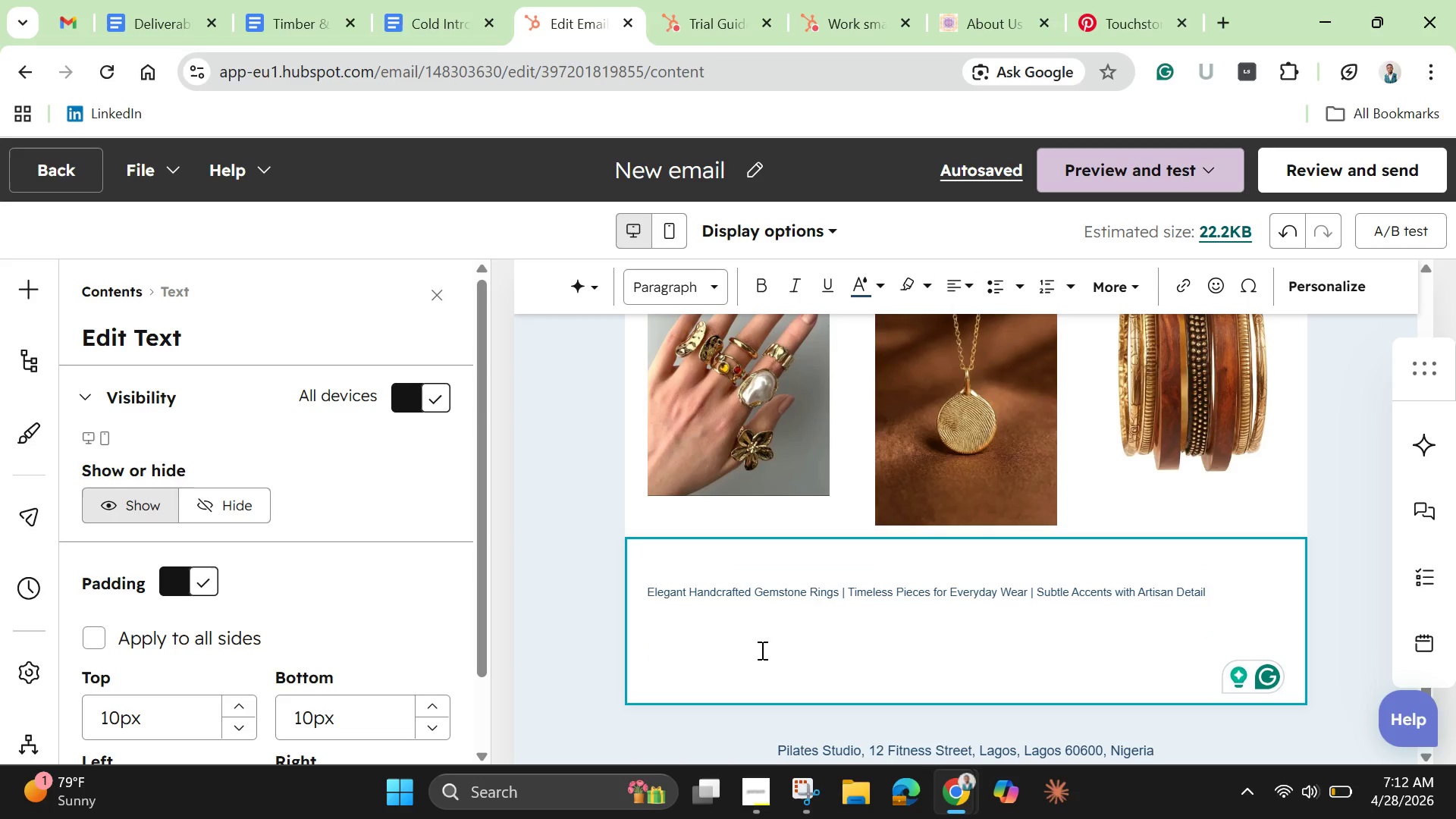 
left_click([758, 664])
 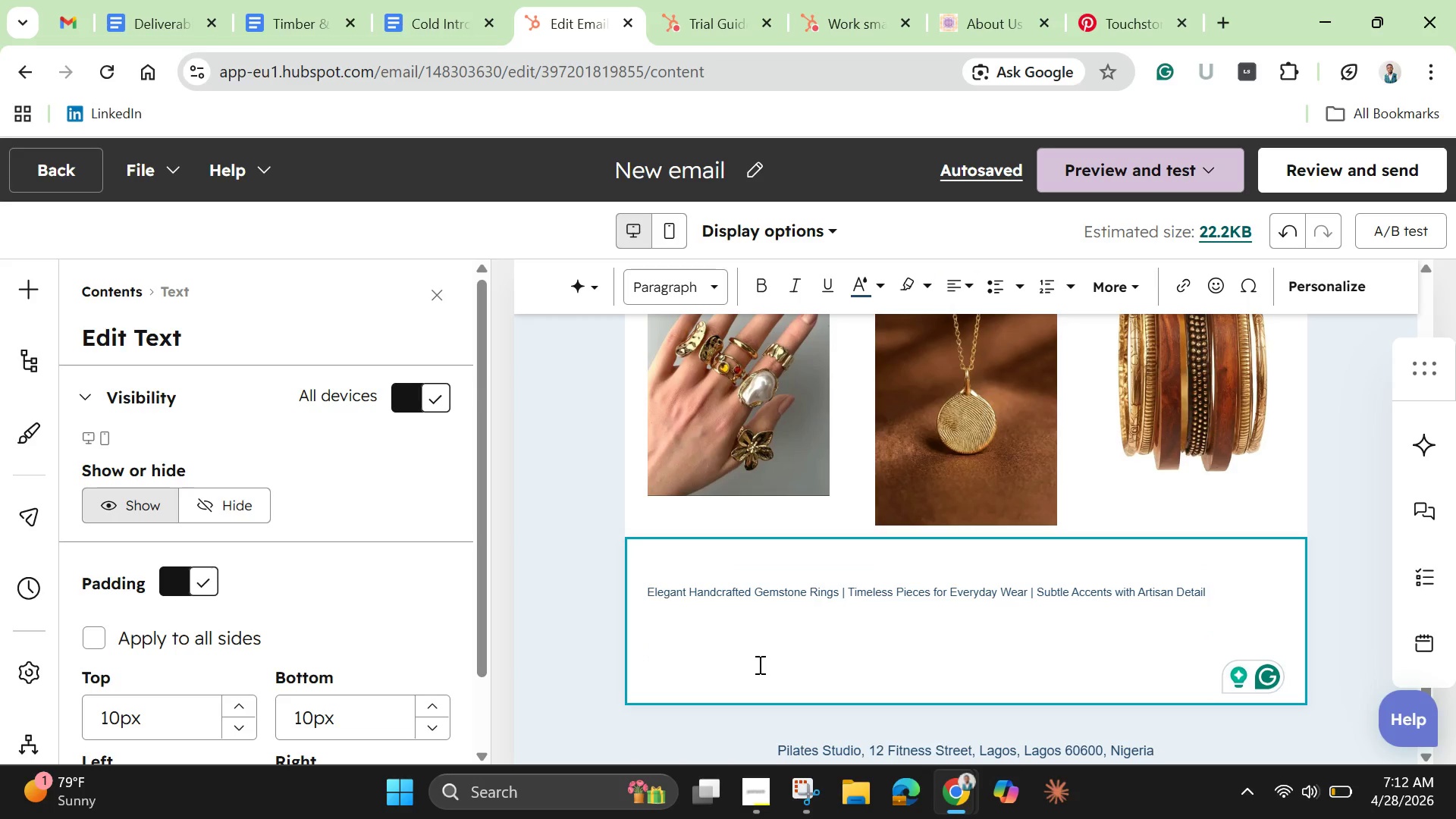 
key(Backspace)
 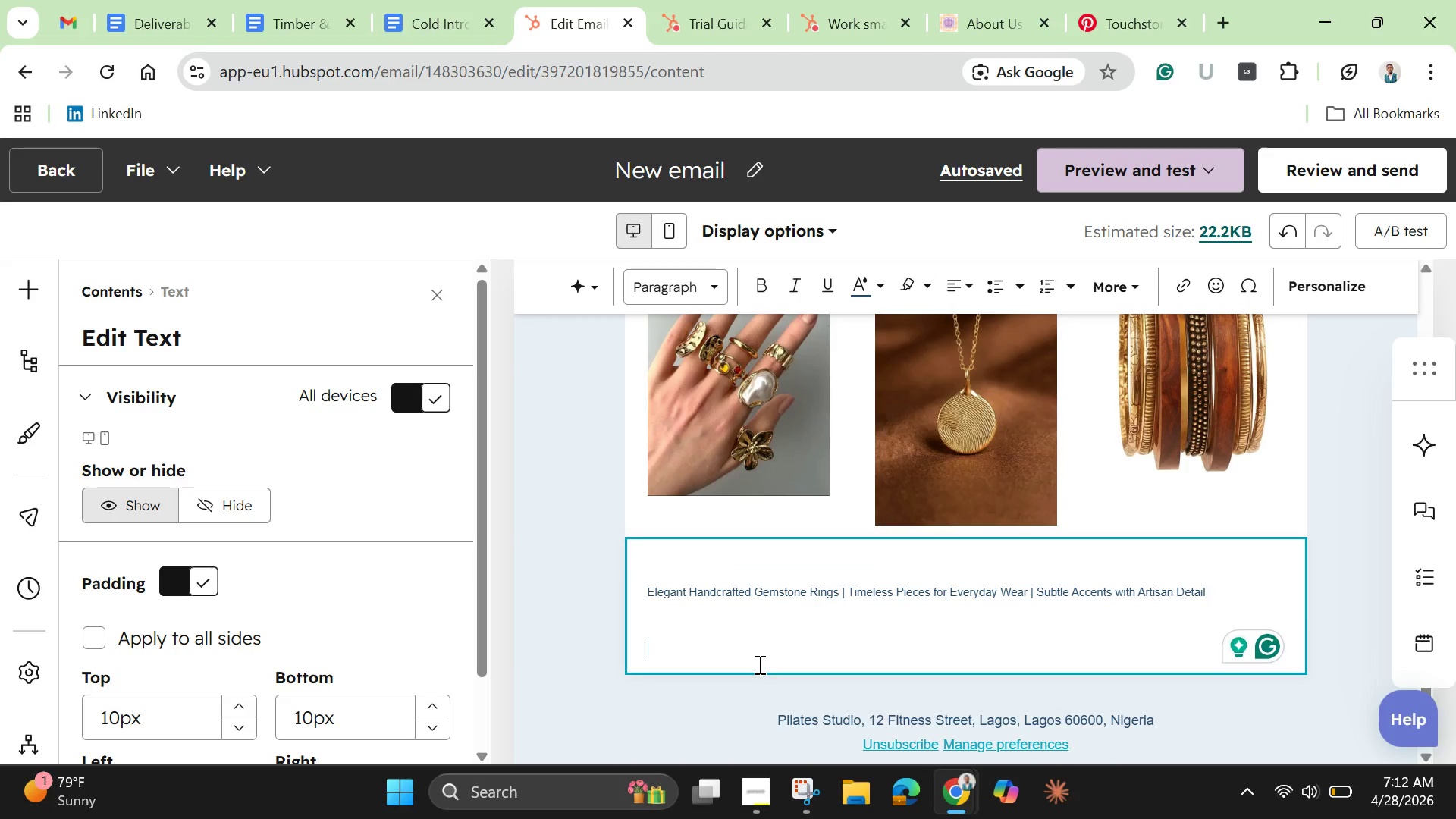 
key(Backspace)
 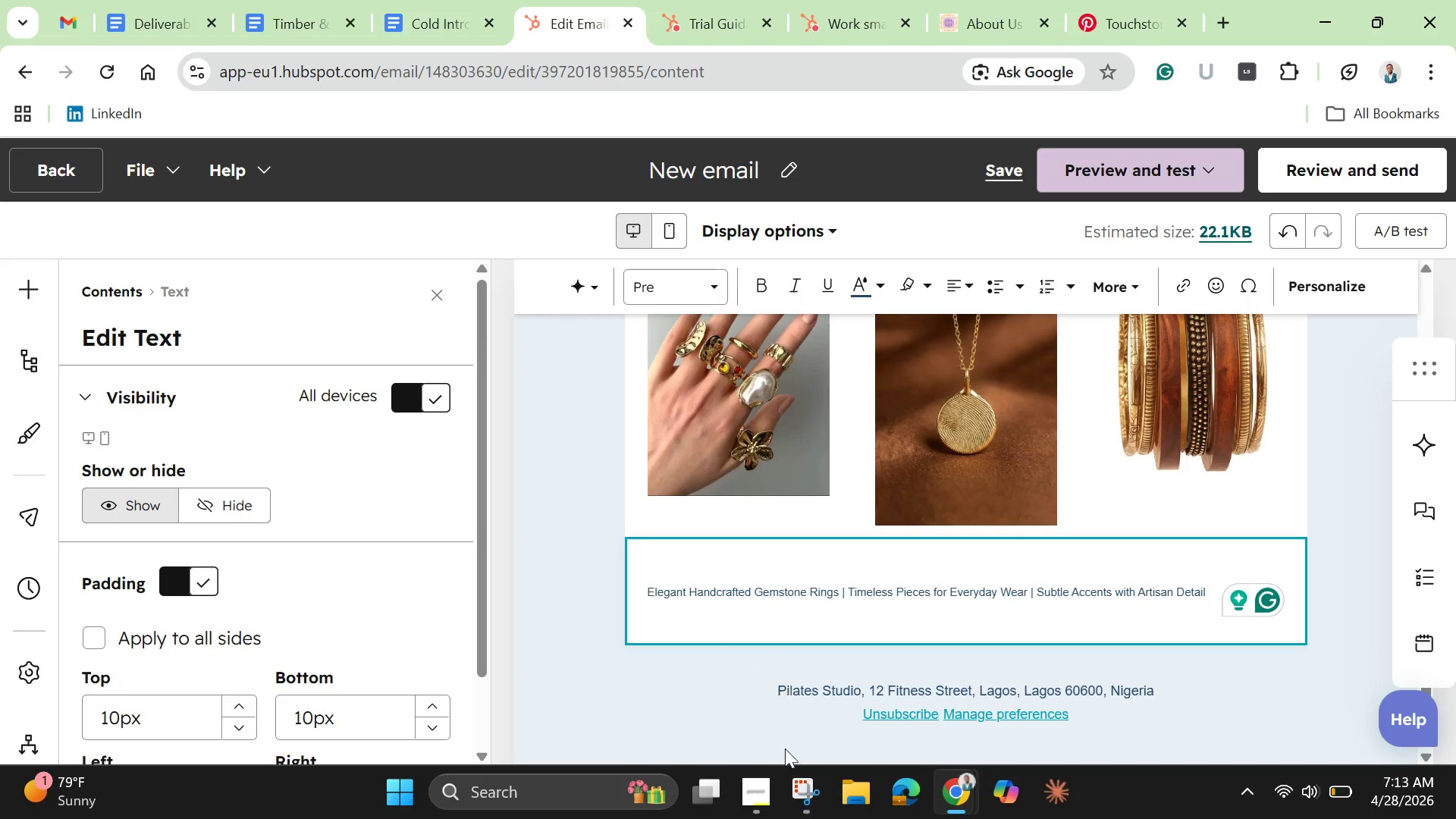 
left_click([772, 606])
 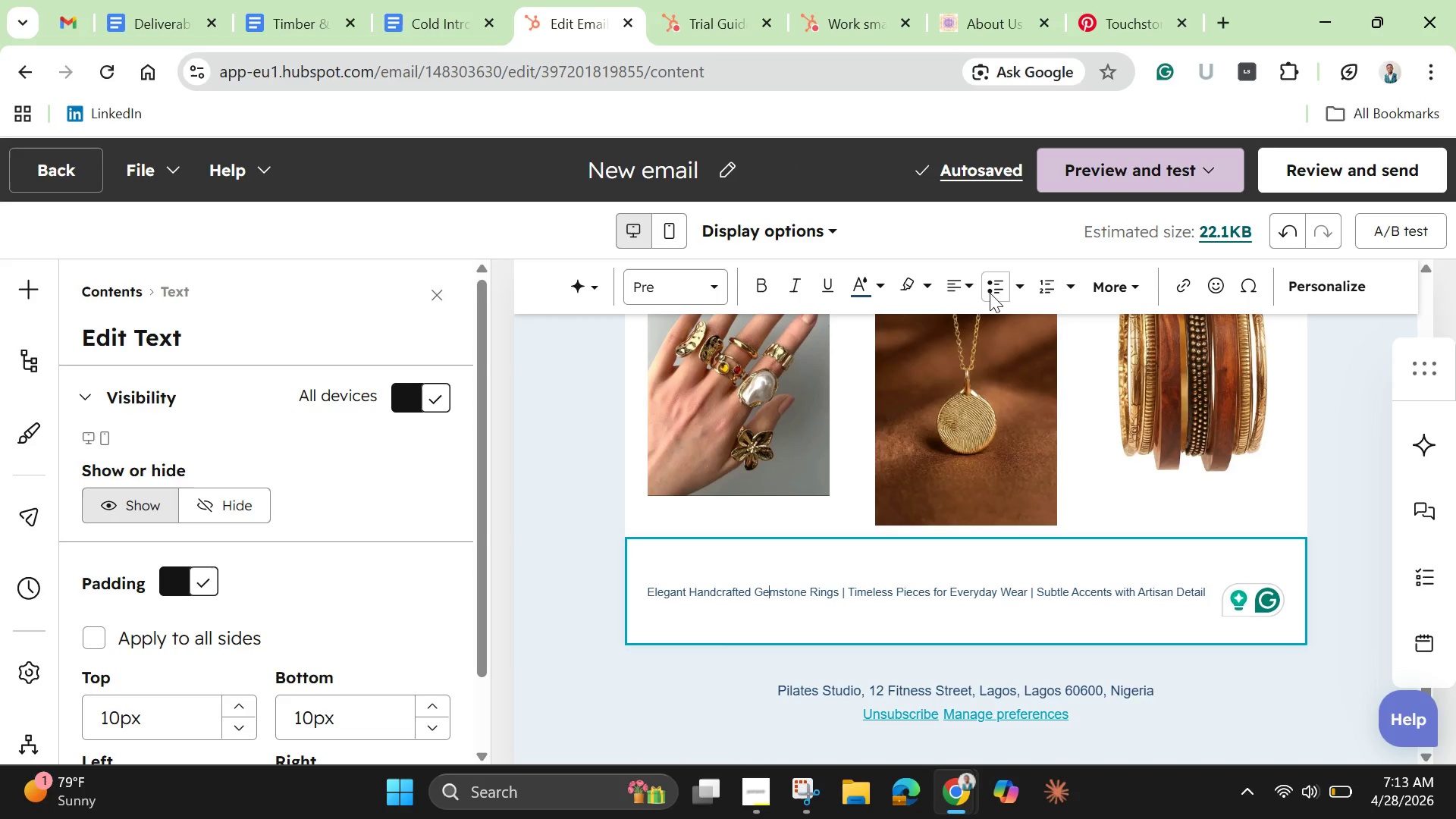 
left_click([965, 291])
 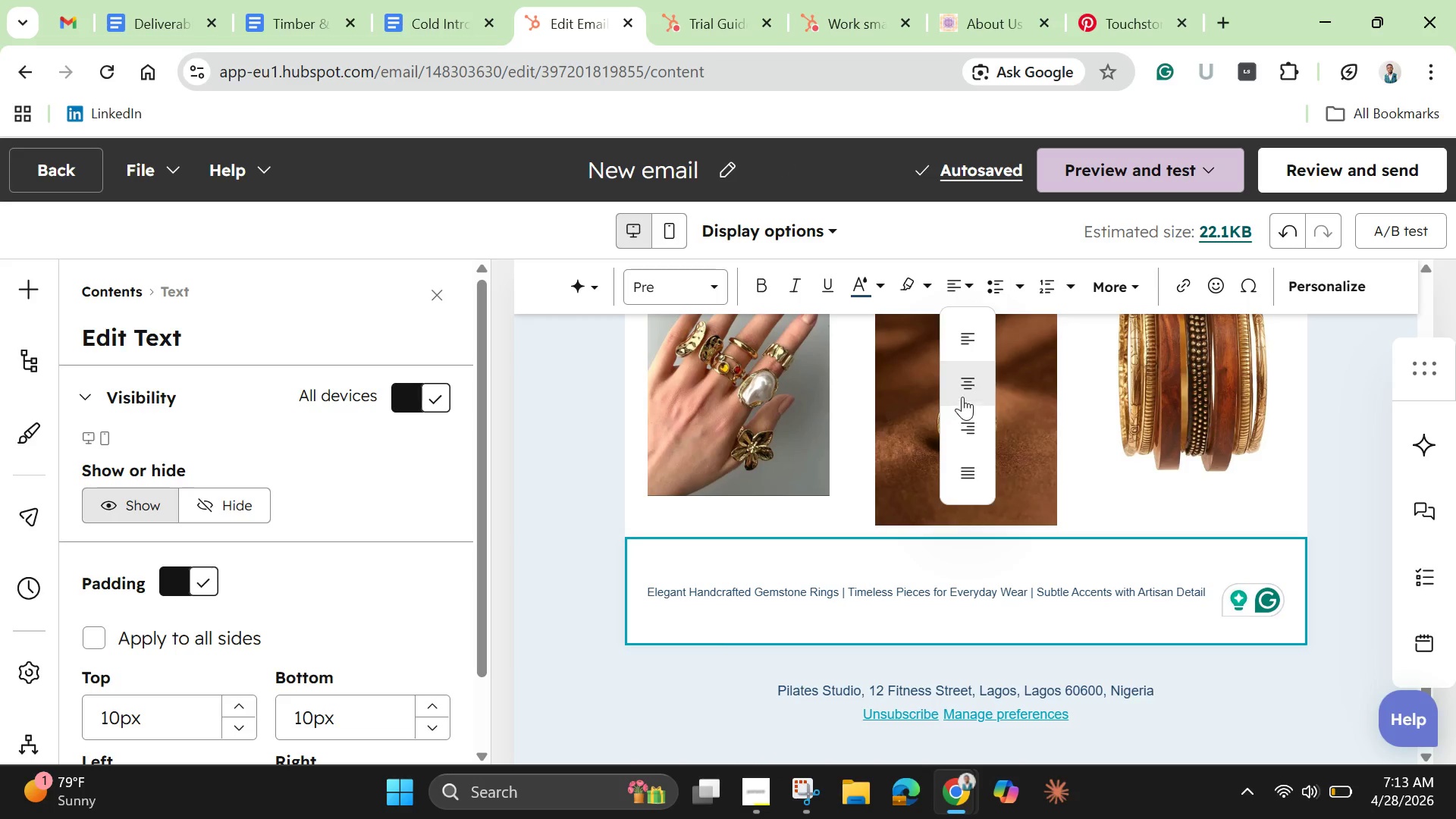 
left_click([966, 382])
 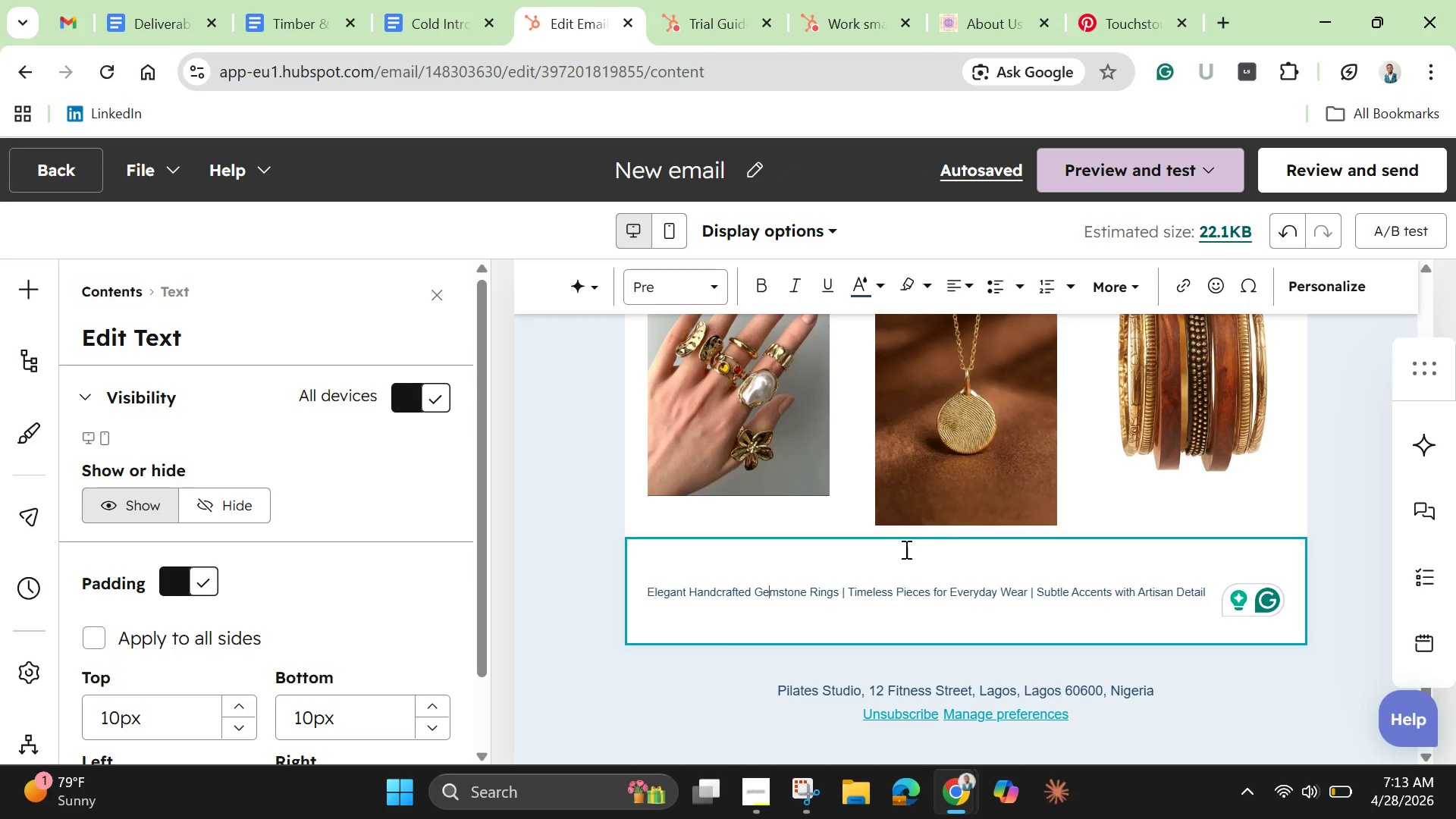 
left_click([858, 594])
 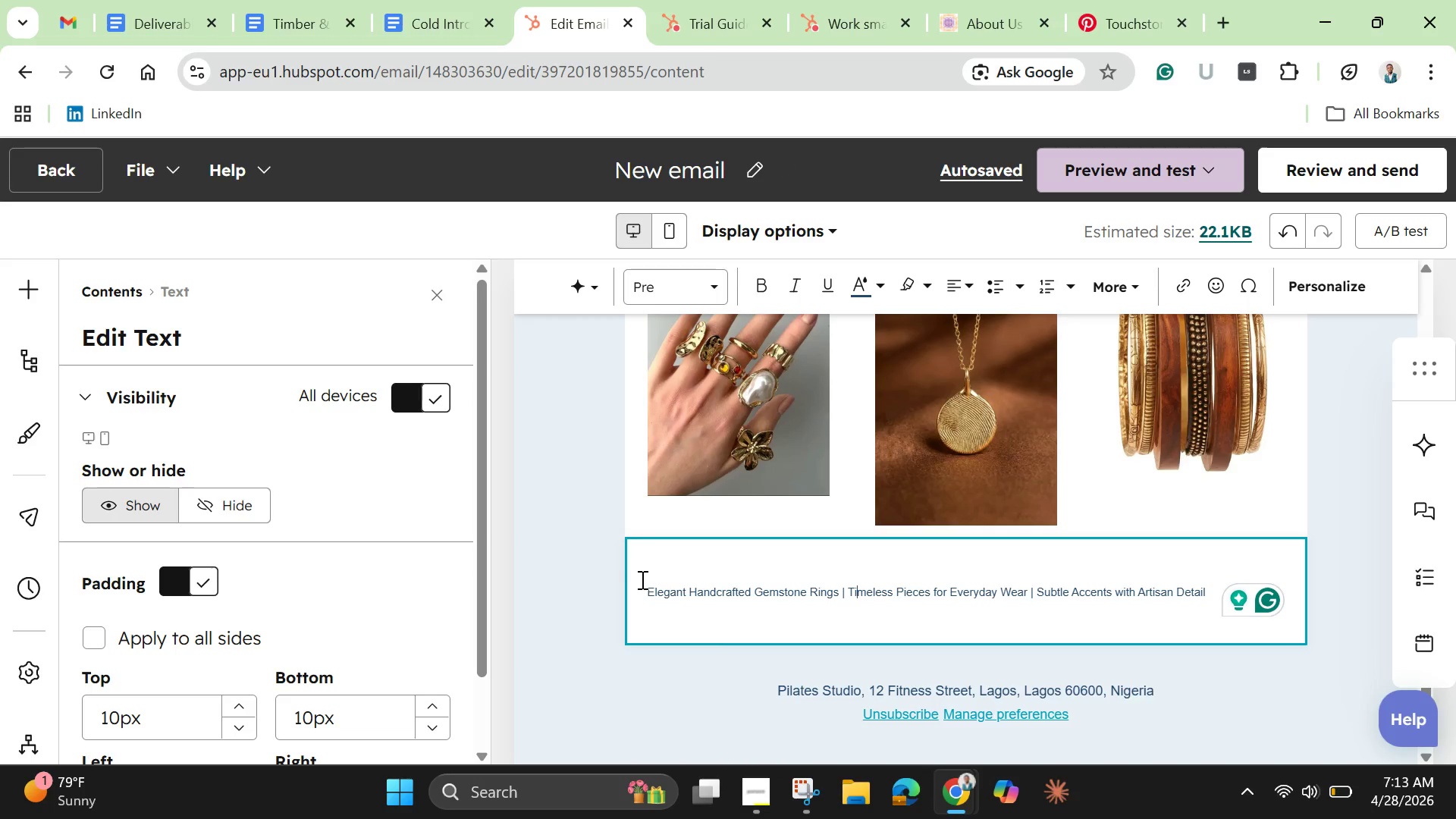 
left_click_drag(start_coordinate=[645, 583], to_coordinate=[786, 582])
 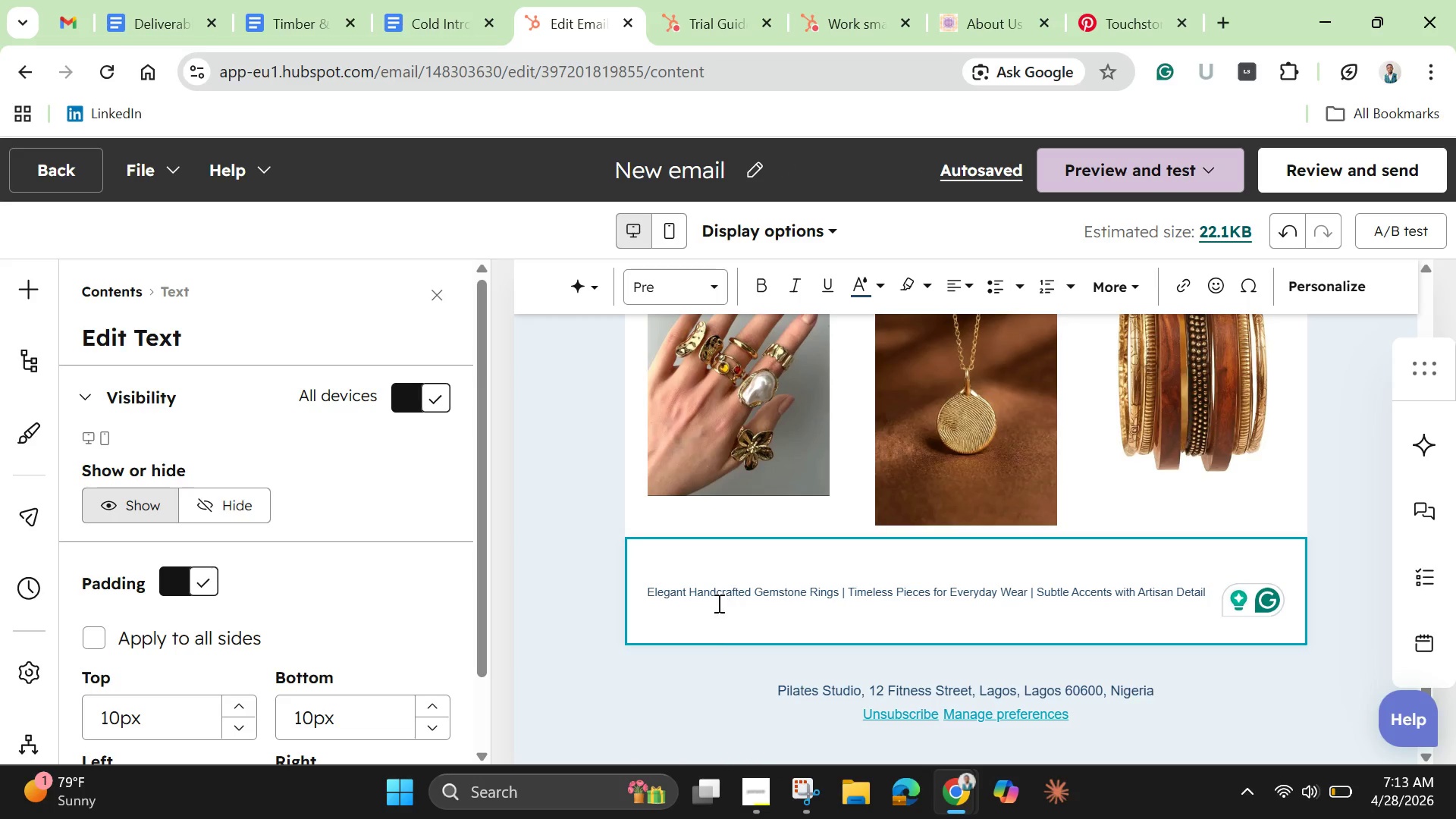 
left_click([717, 601])
 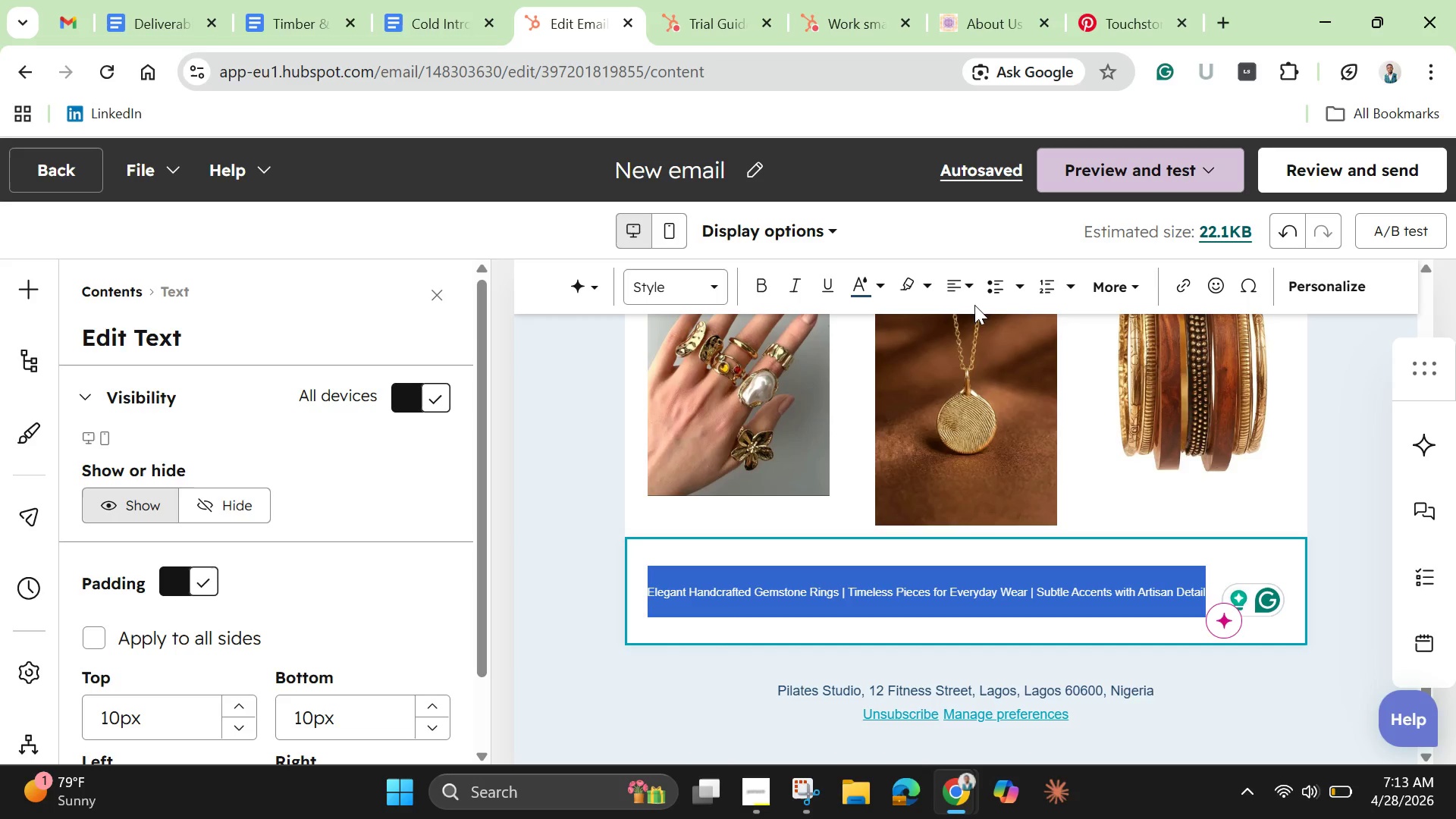 
left_click([973, 281])
 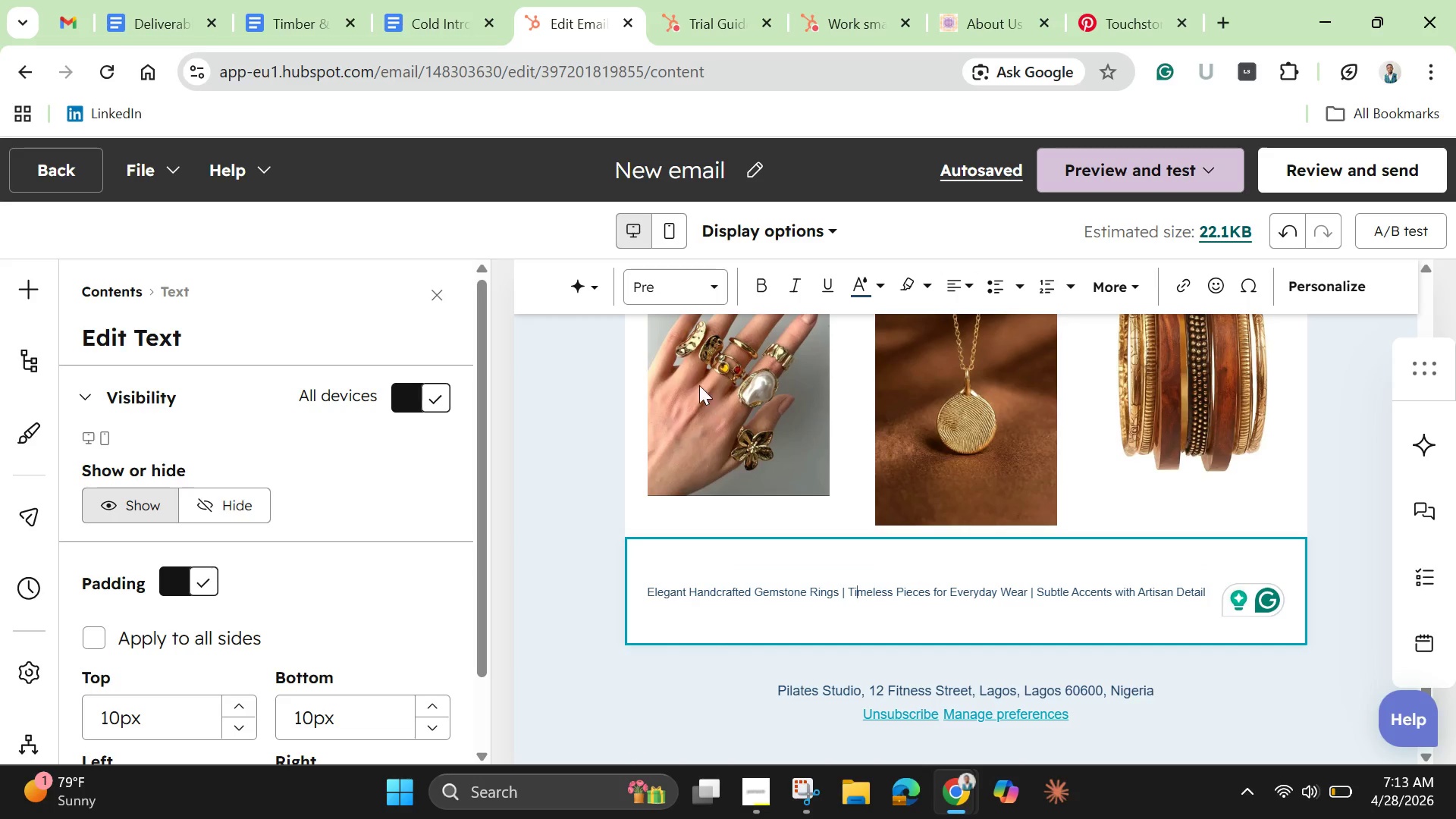 
left_click([708, 284])
 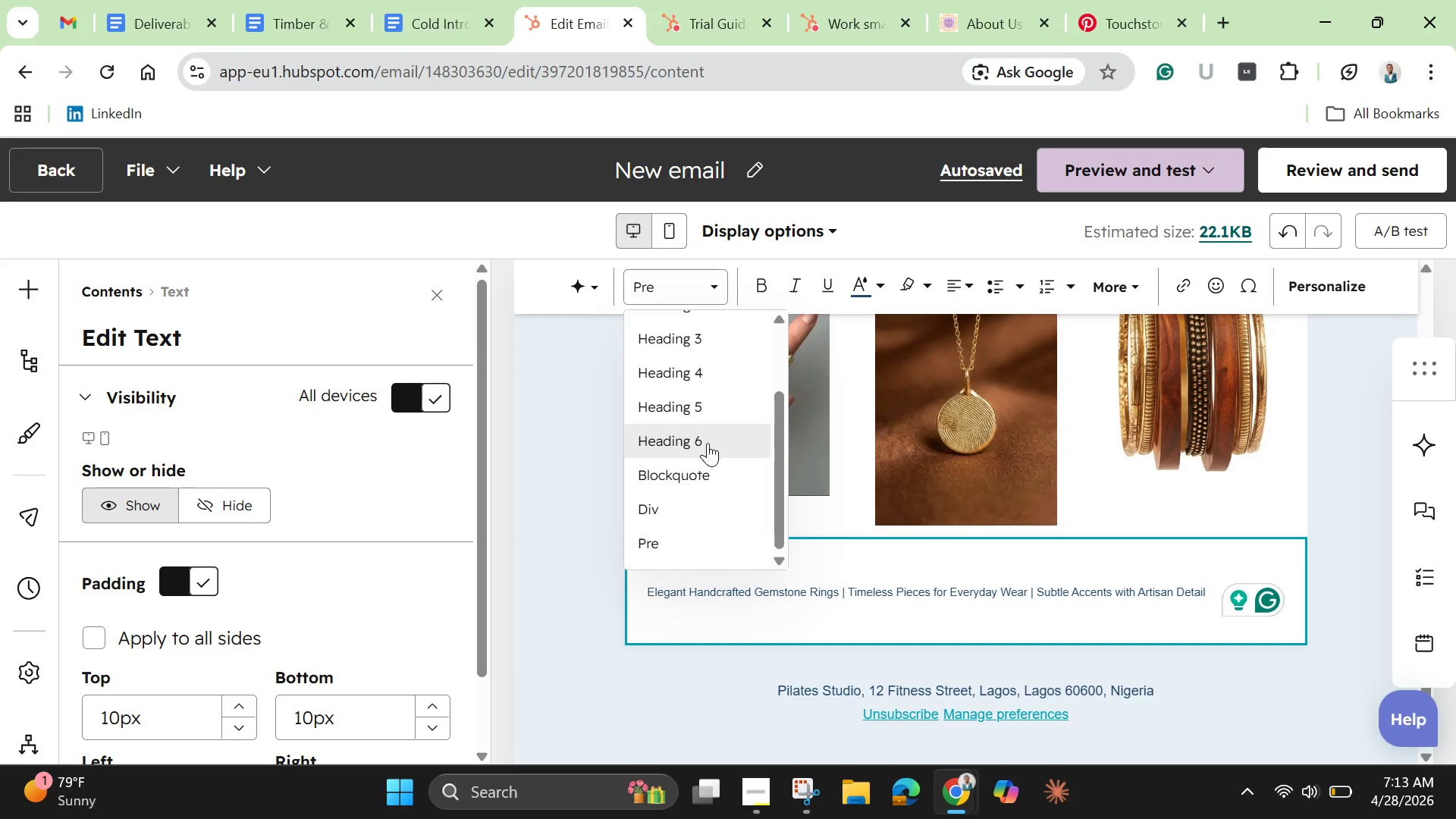 
scroll: coordinate [698, 398], scroll_direction: up, amount: 13.0
 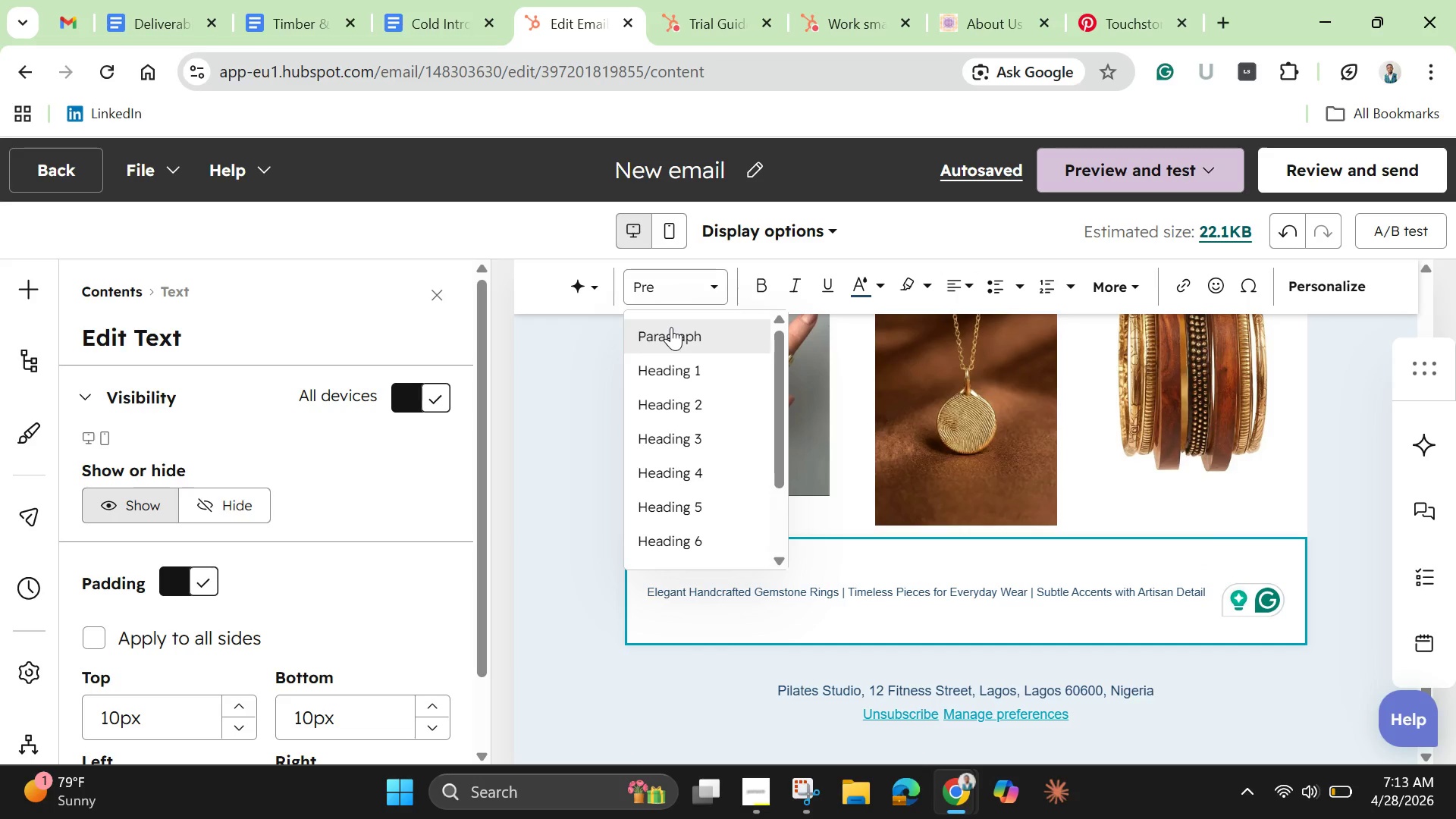 
left_click([679, 337])
 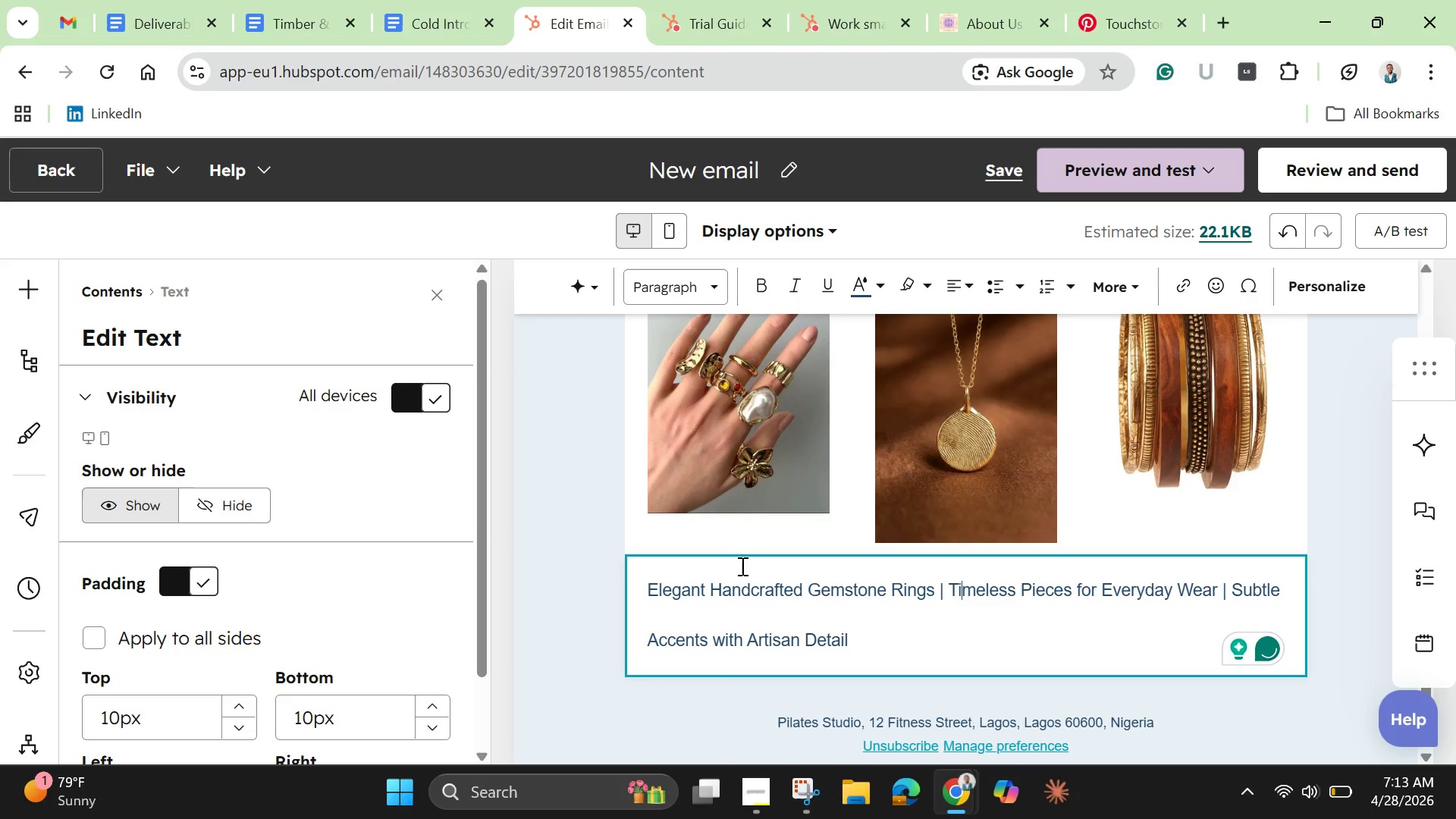 
left_click([738, 535])
 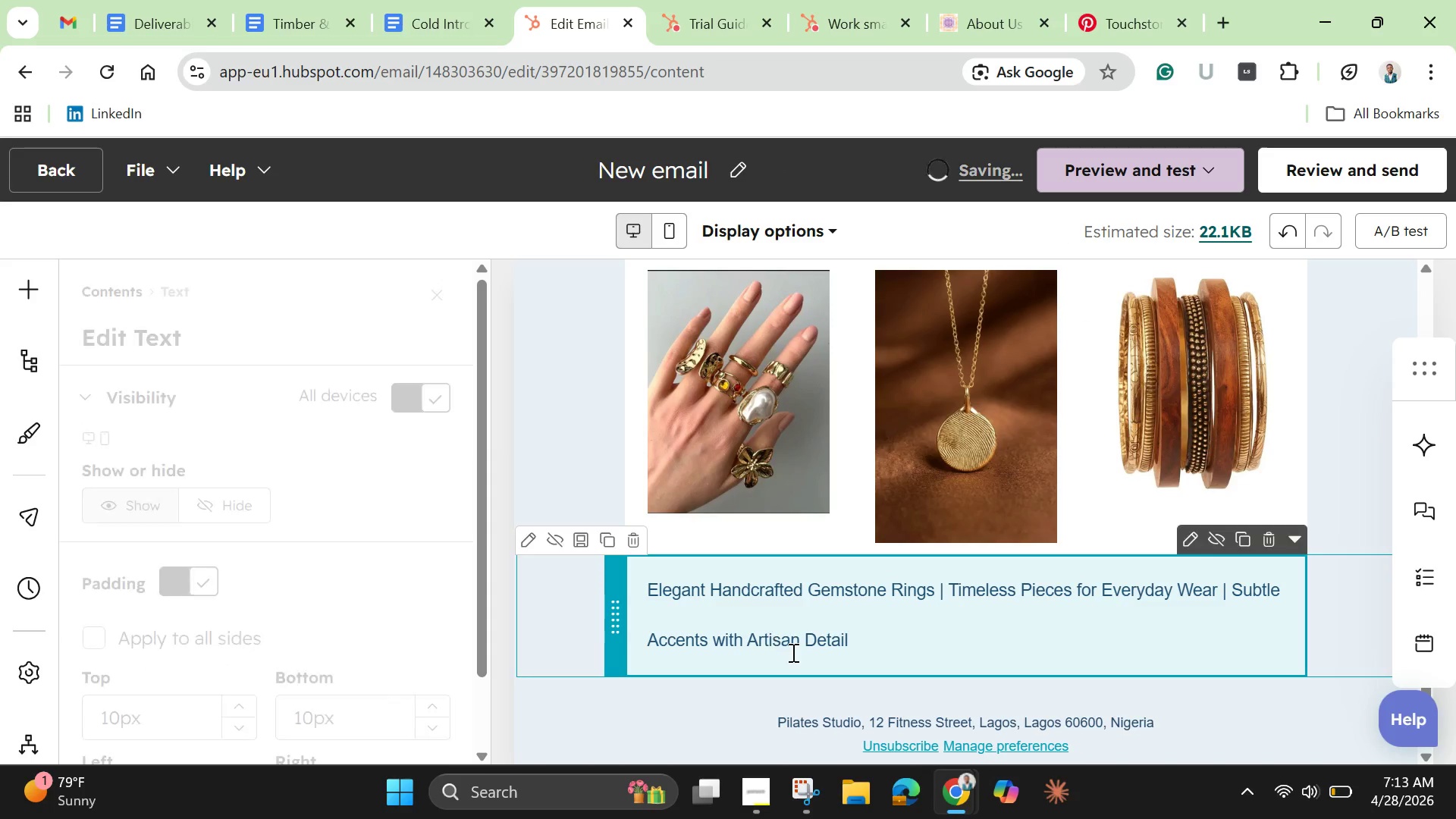 
double_click([805, 652])
 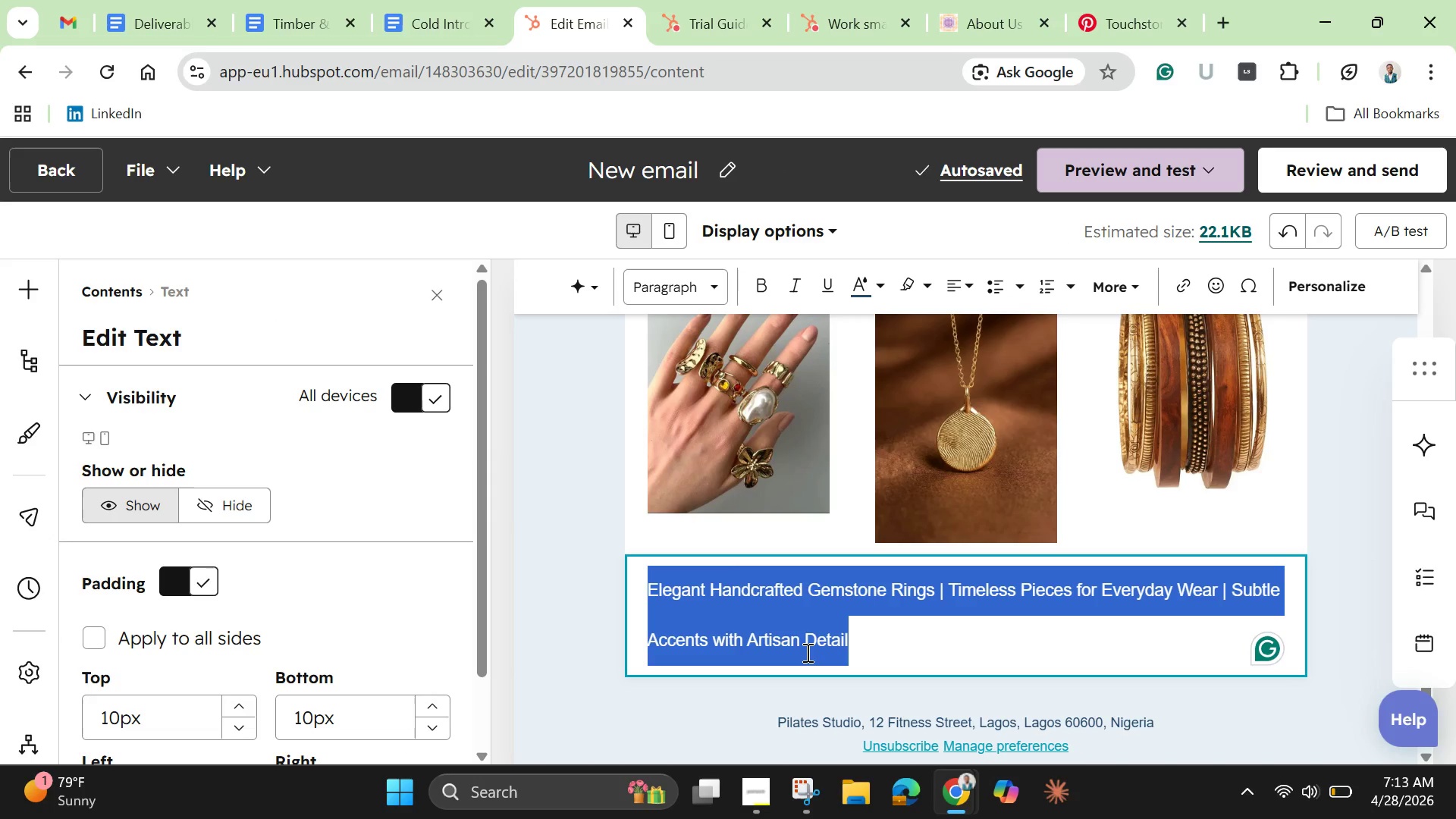 
triple_click([806, 652])
 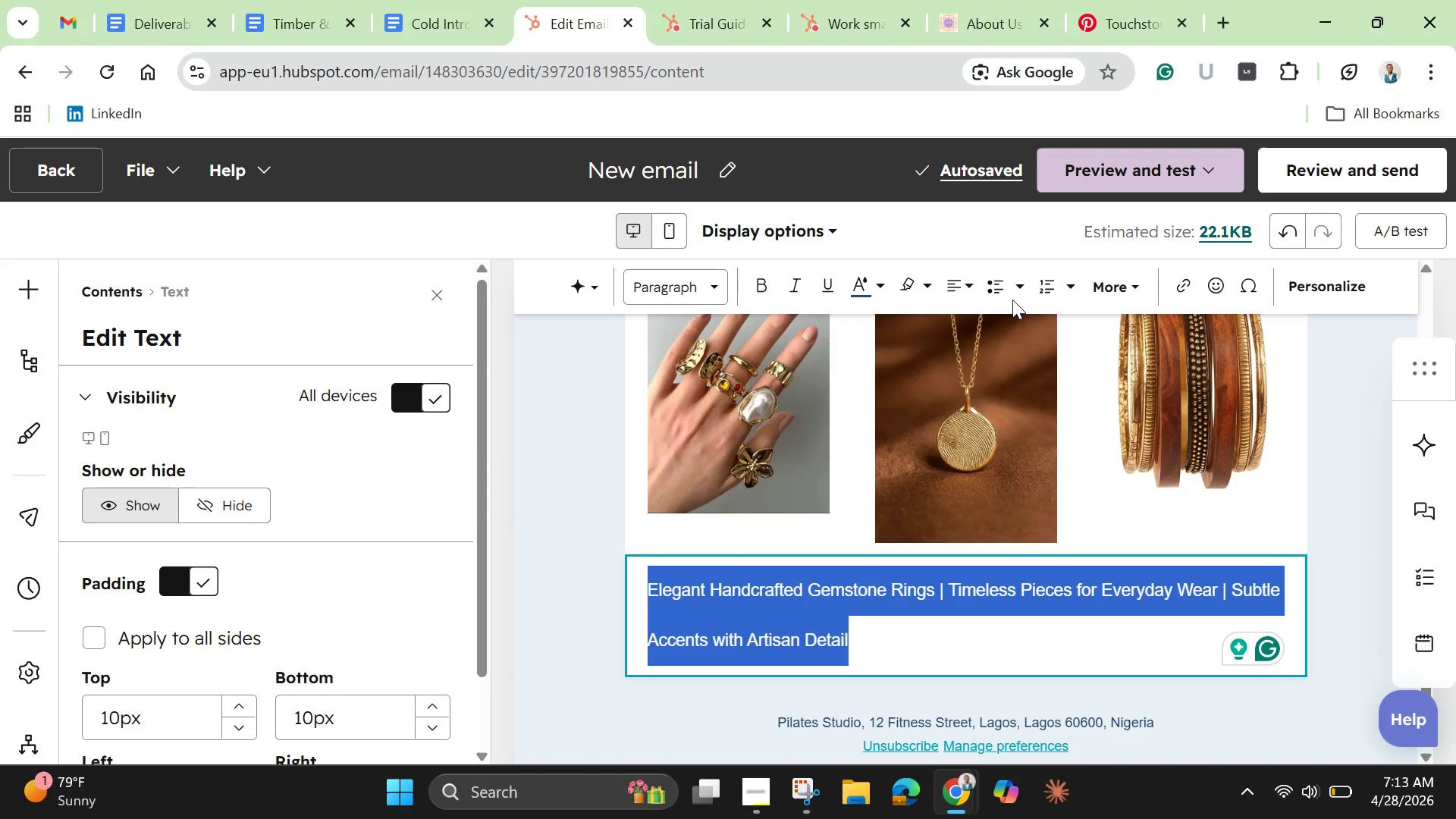 
left_click([970, 287])
 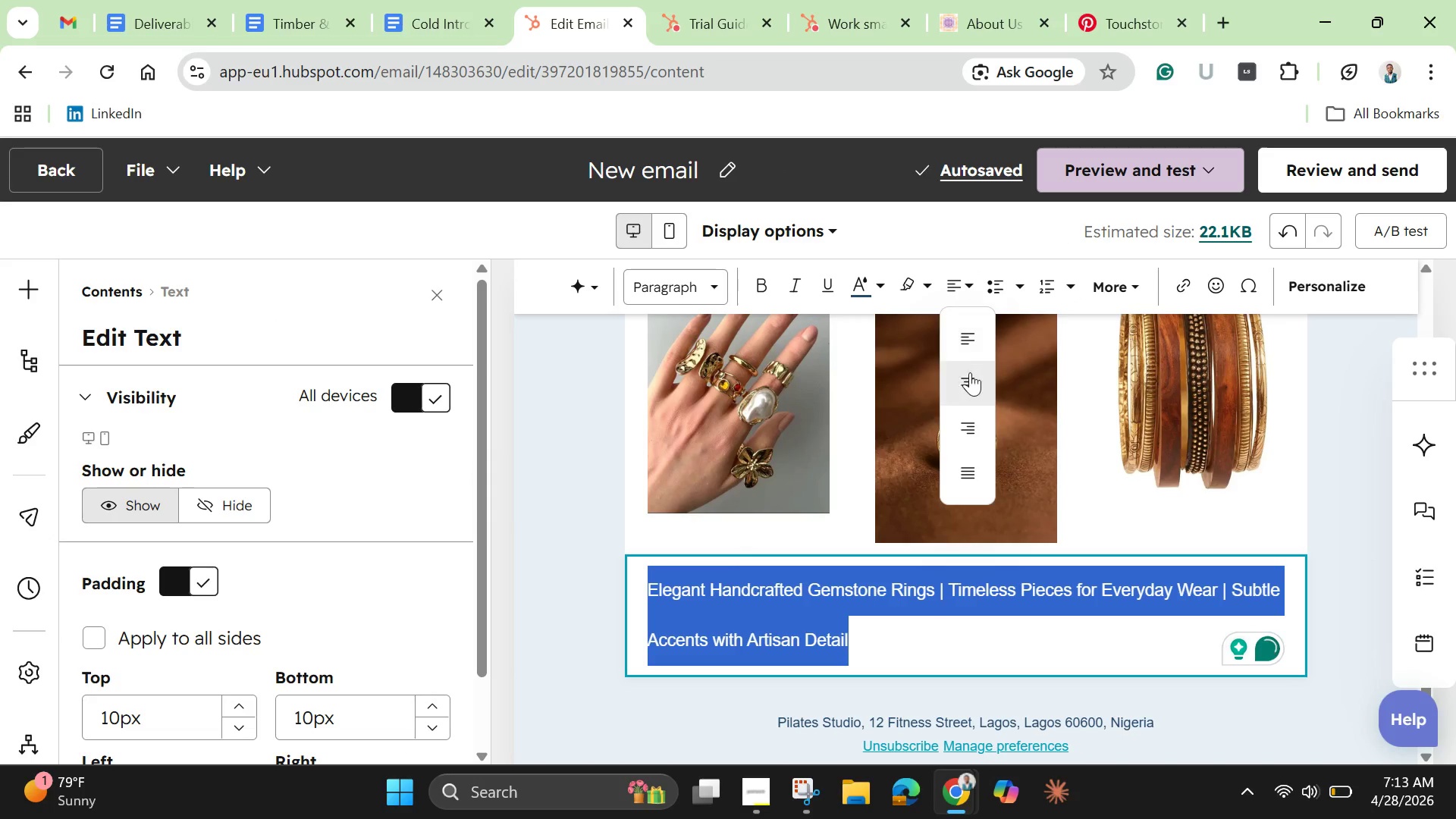 
left_click([971, 375])
 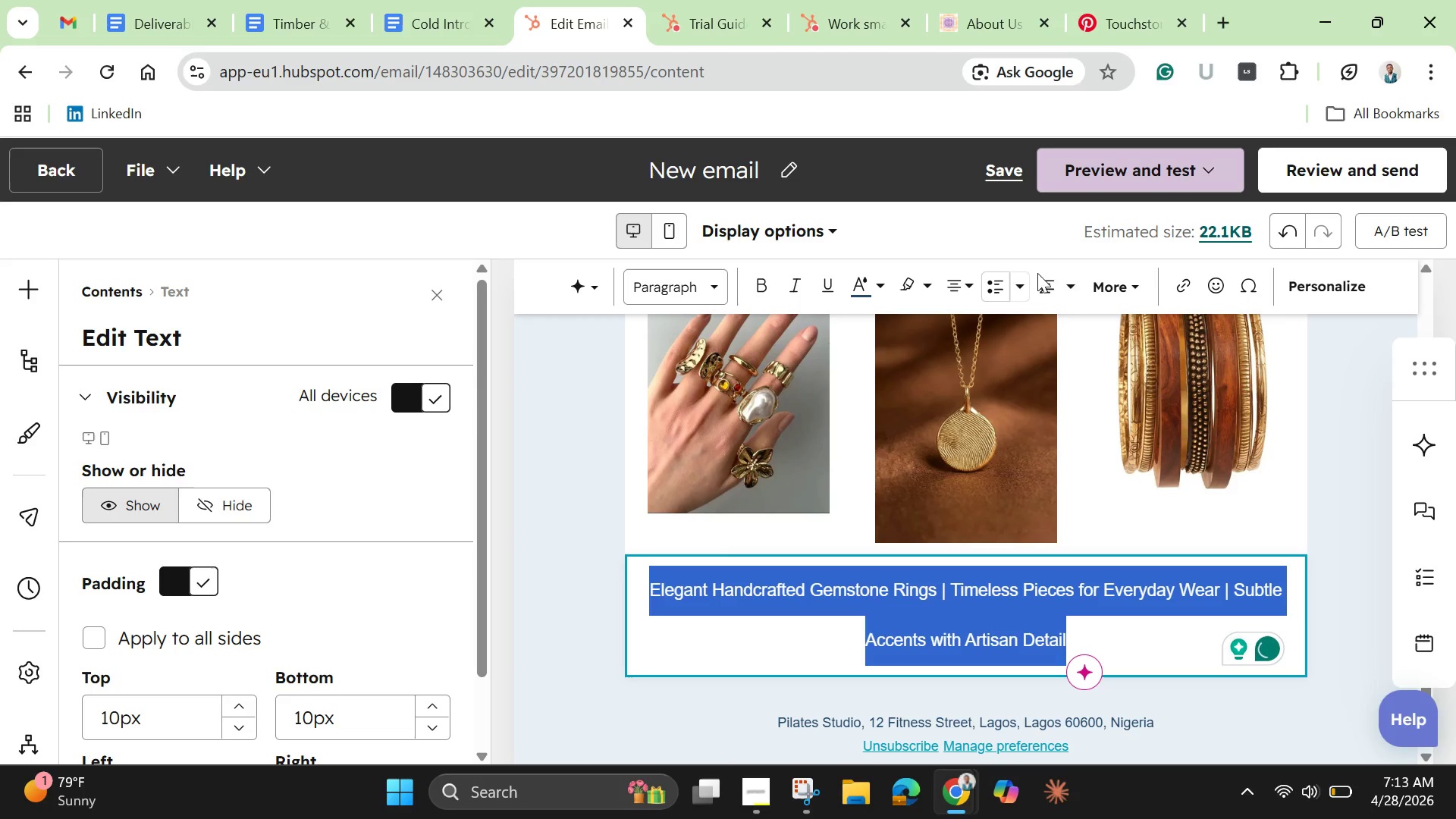 
left_click([1131, 287])
 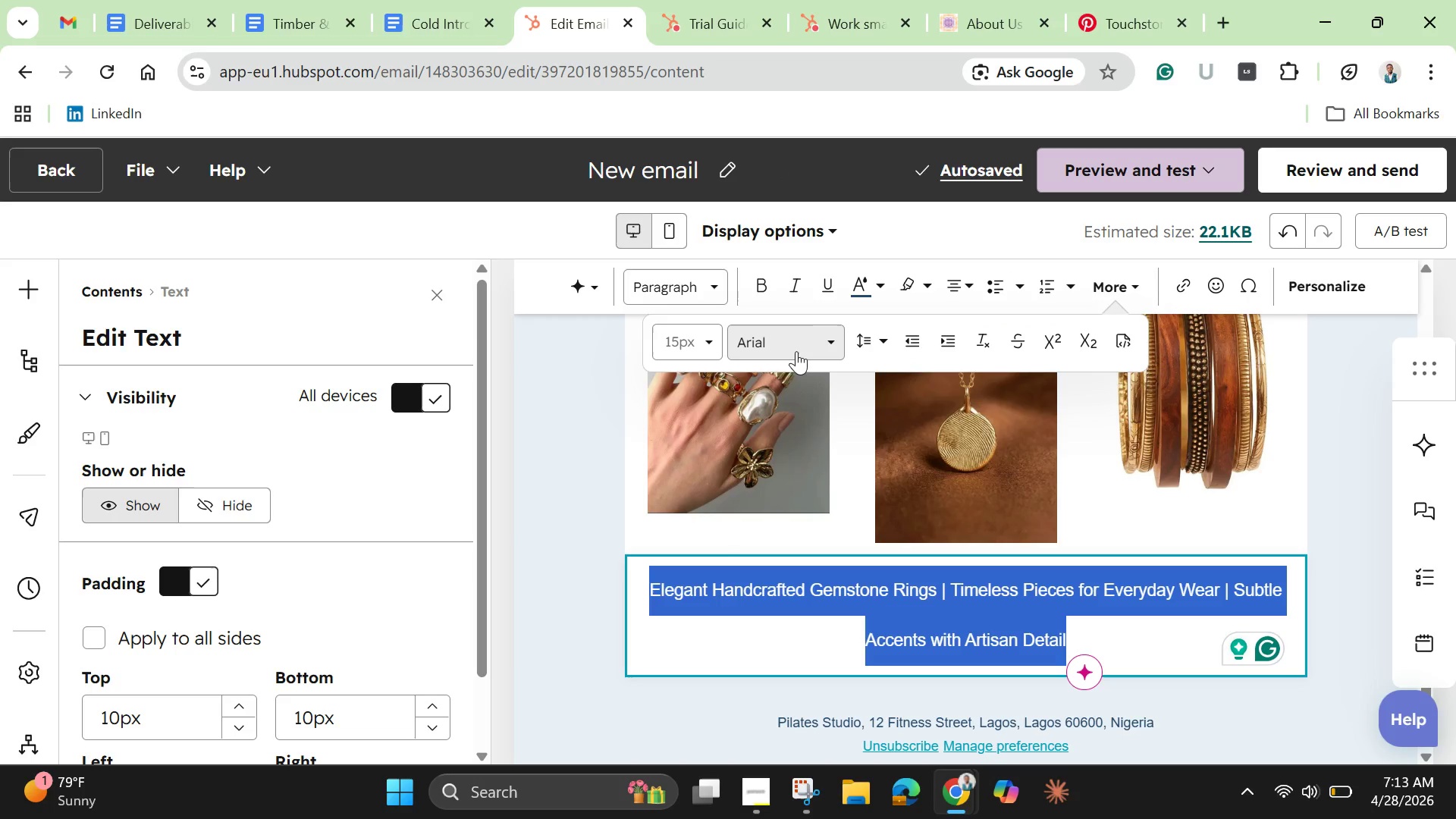 
left_click([694, 353])
 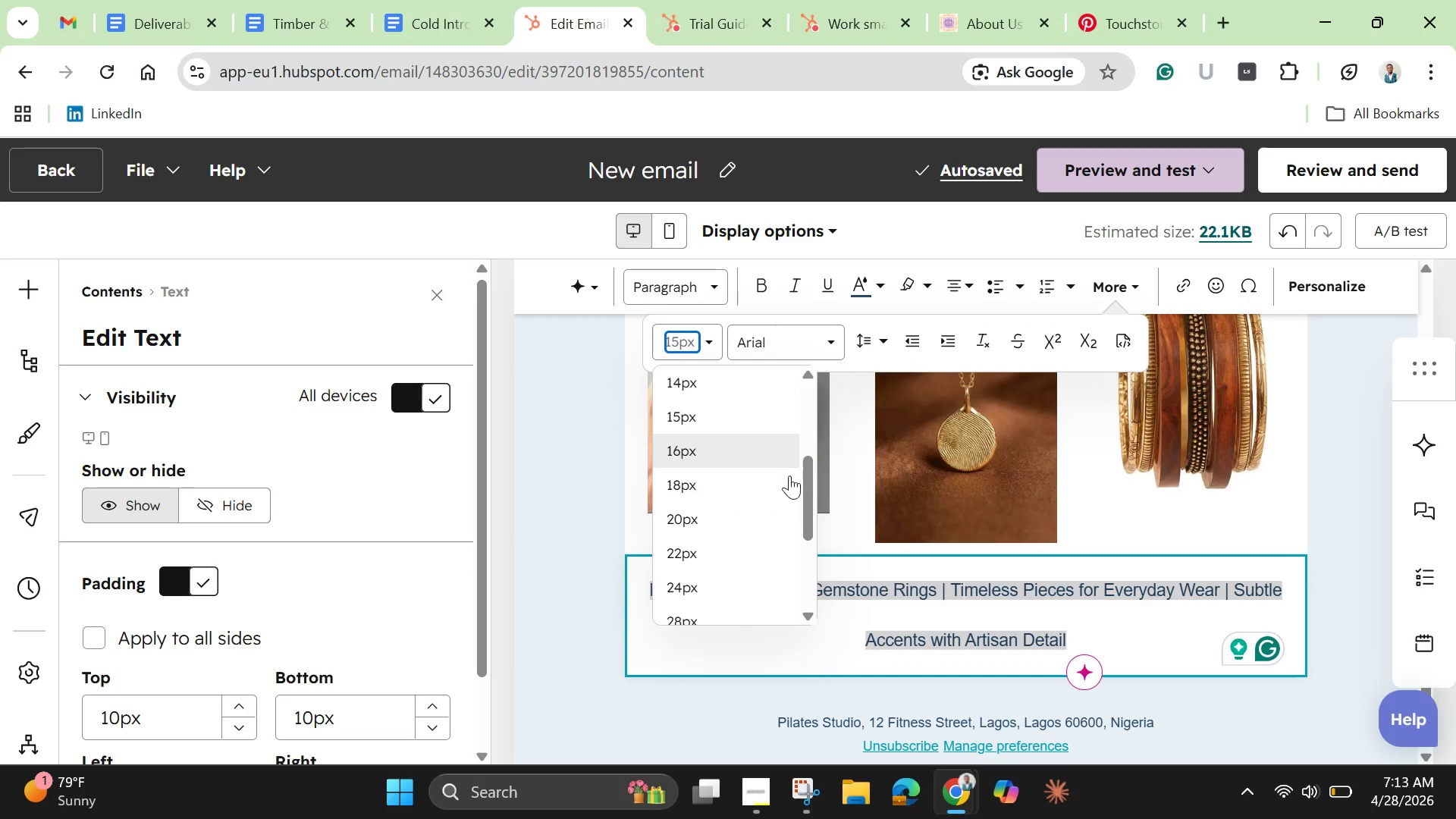 
left_click_drag(start_coordinate=[803, 484], to_coordinate=[802, 432])
 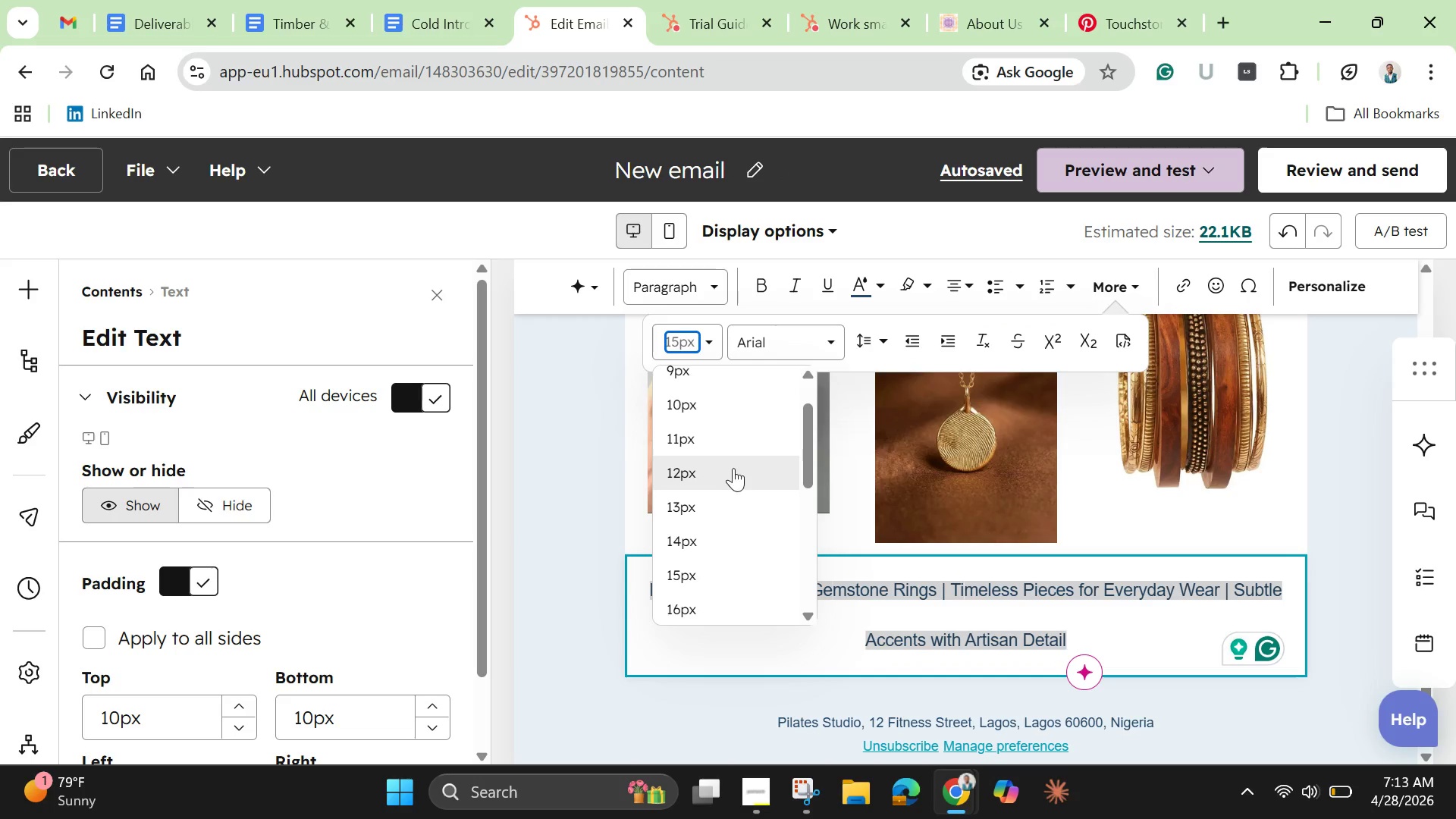 
left_click([730, 469])
 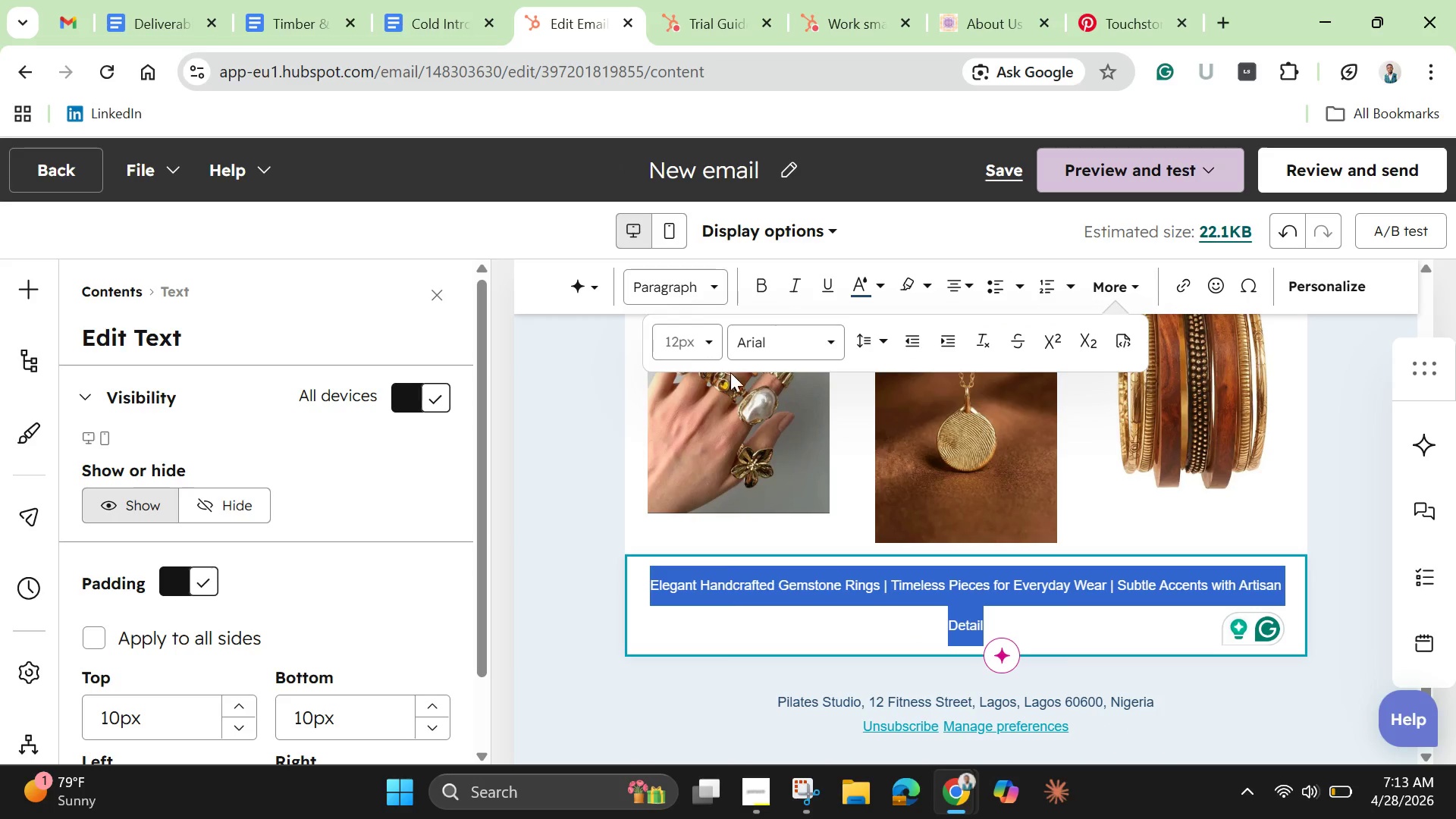 
left_click([711, 342])
 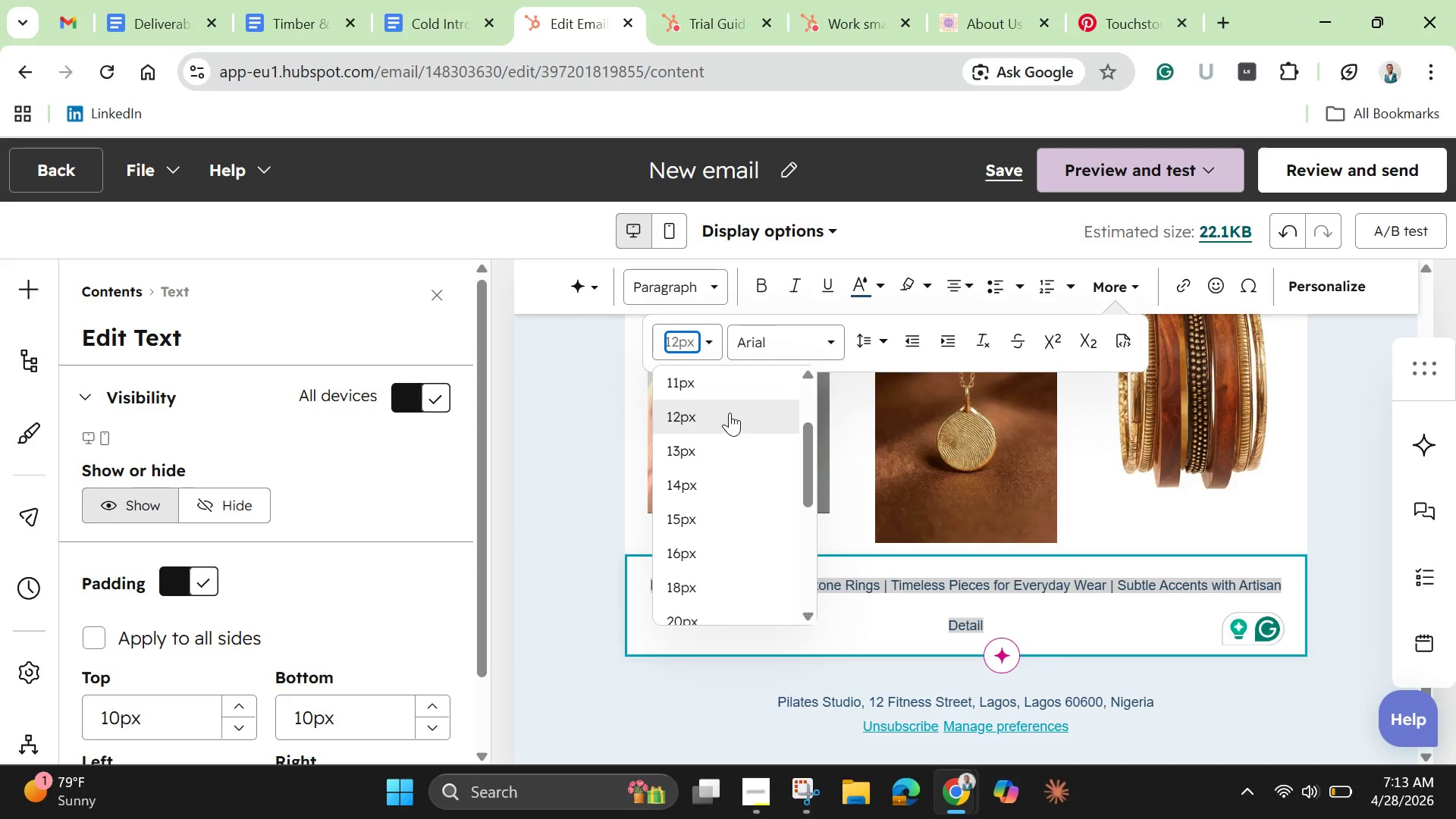 
left_click([729, 387])
 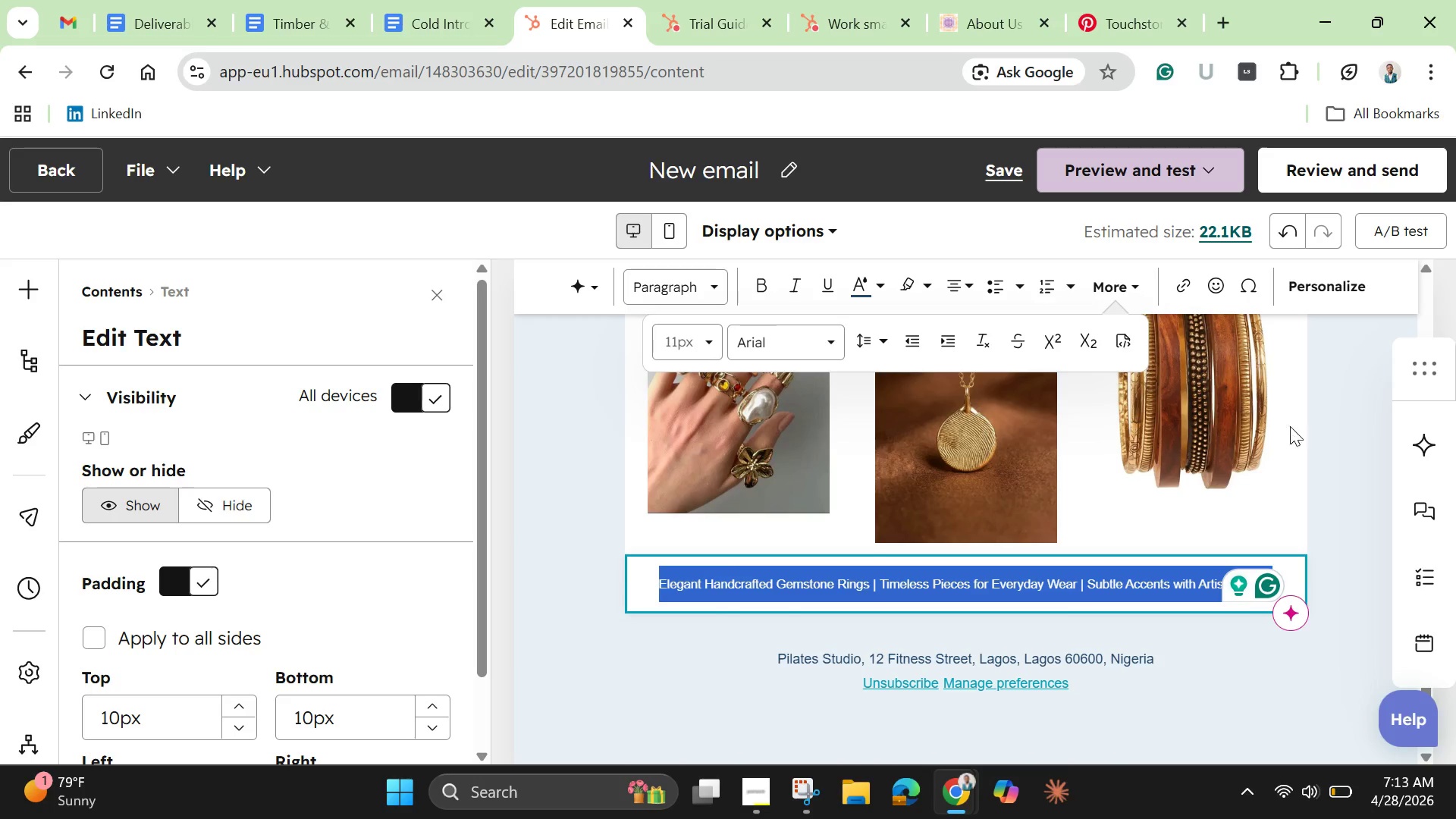 
left_click([1342, 460])
 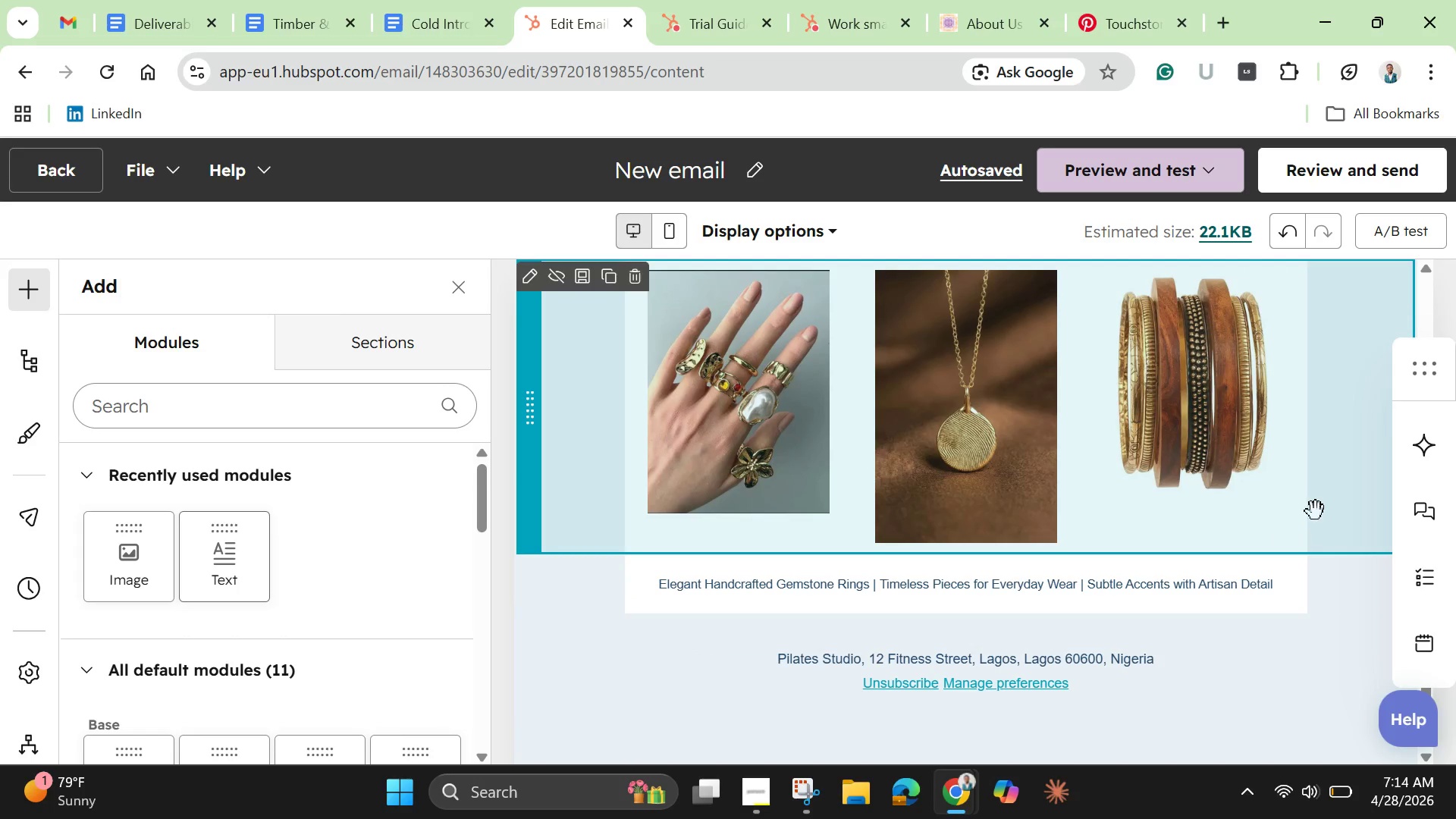 
wait(33.75)
 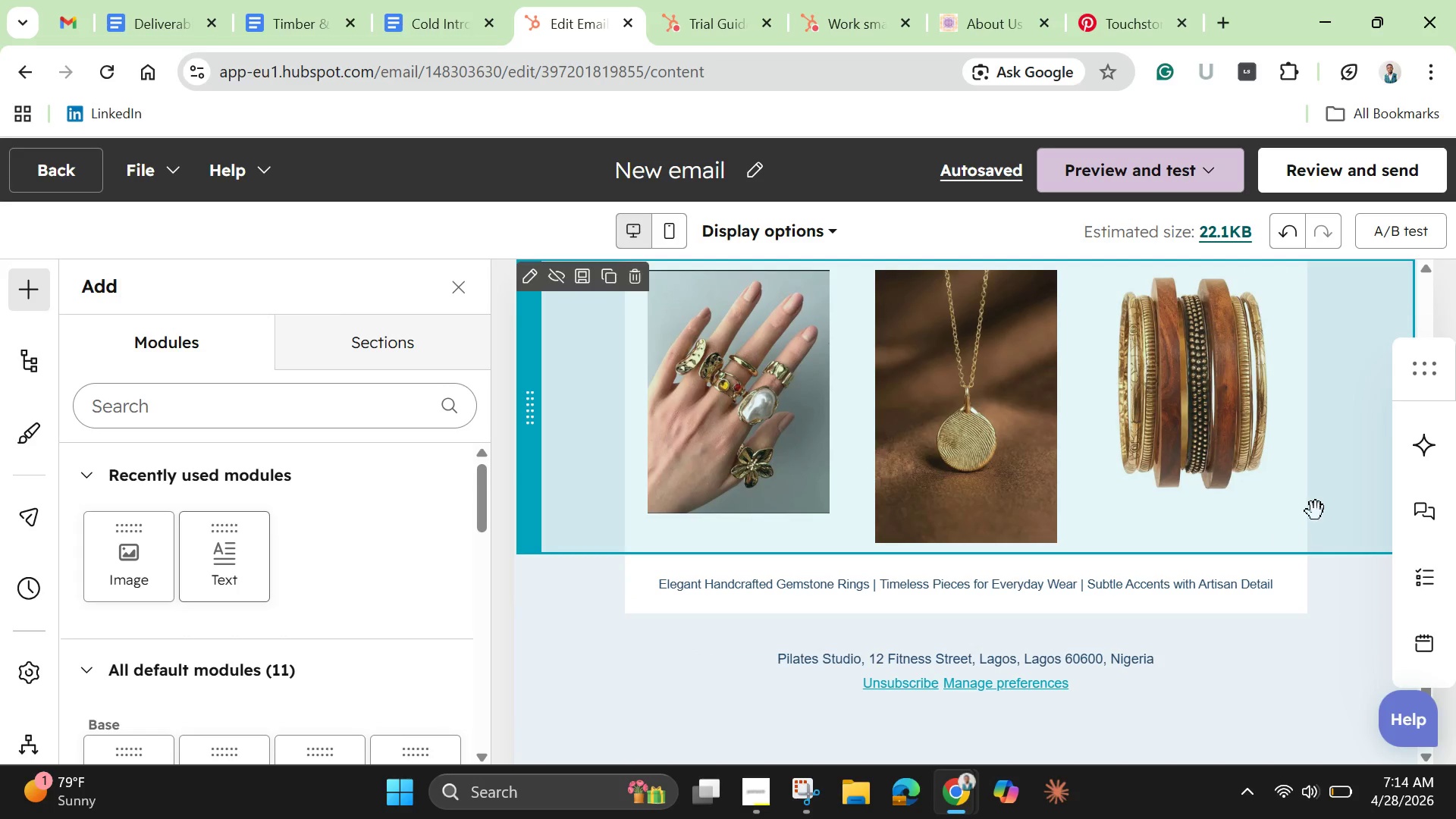 
scroll: coordinate [1170, 326], scroll_direction: up, amount: 6.0
 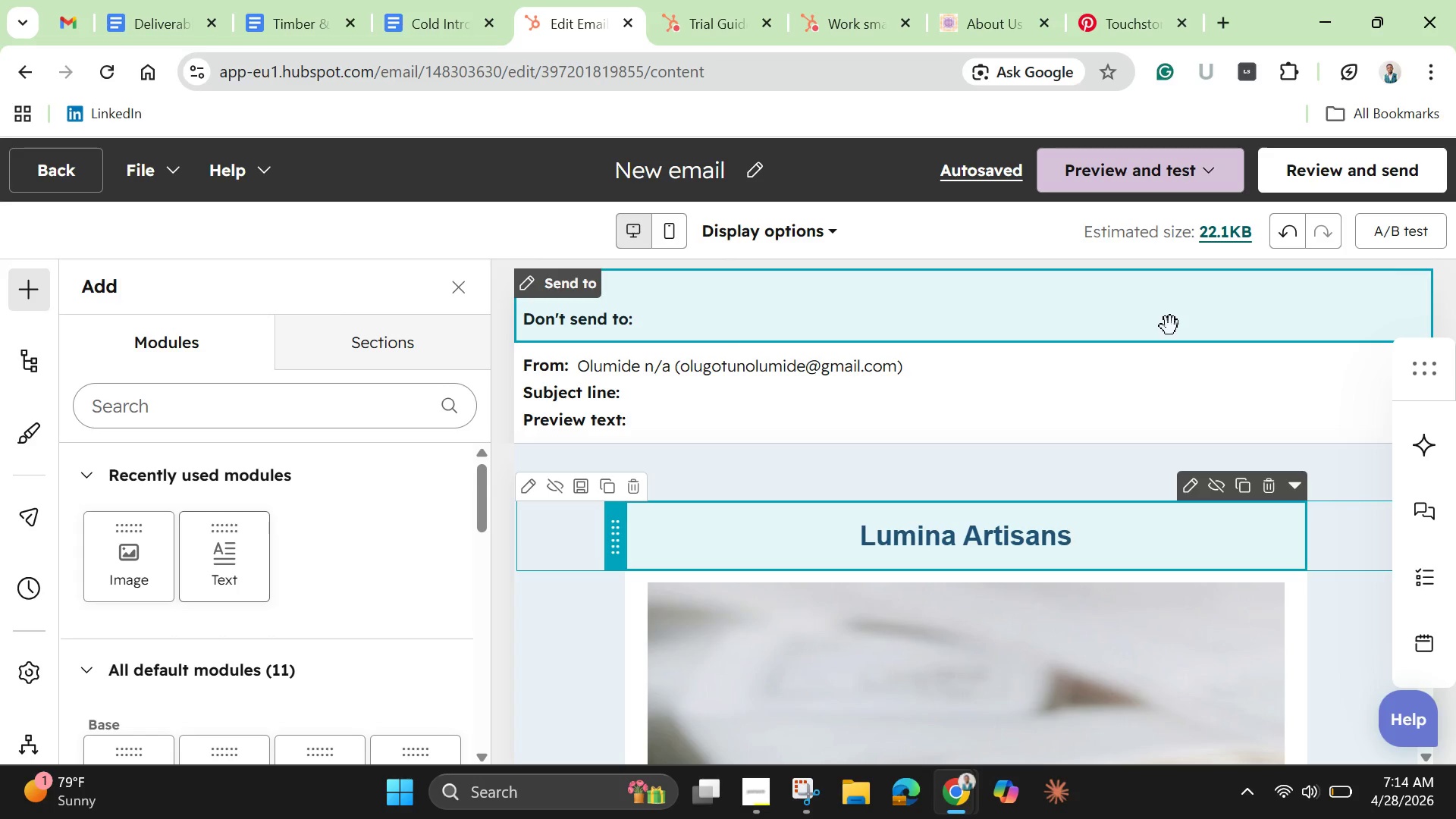 
wait(34.45)
 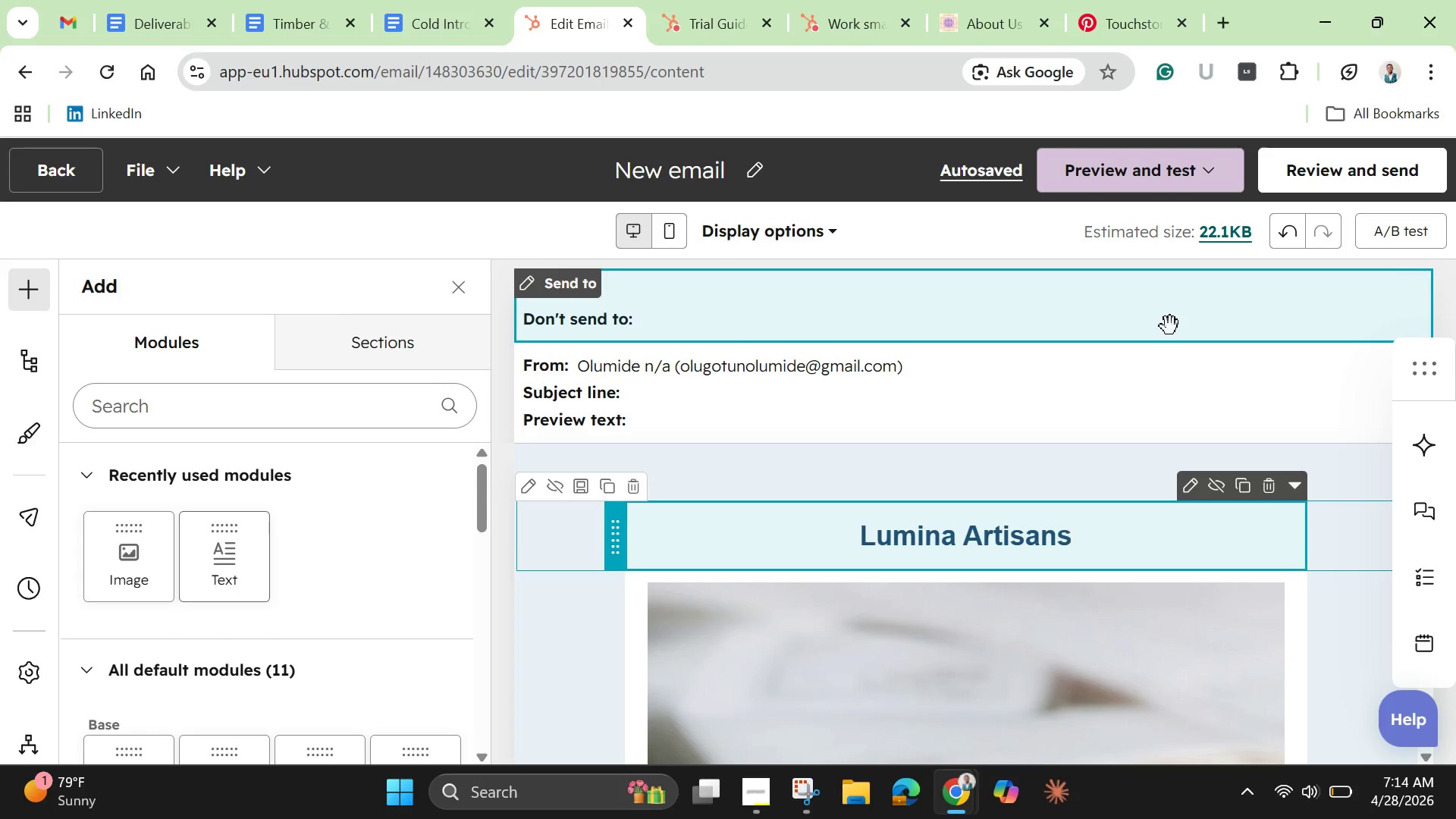 
scroll: coordinate [596, 498], scroll_direction: down, amount: 12.0
 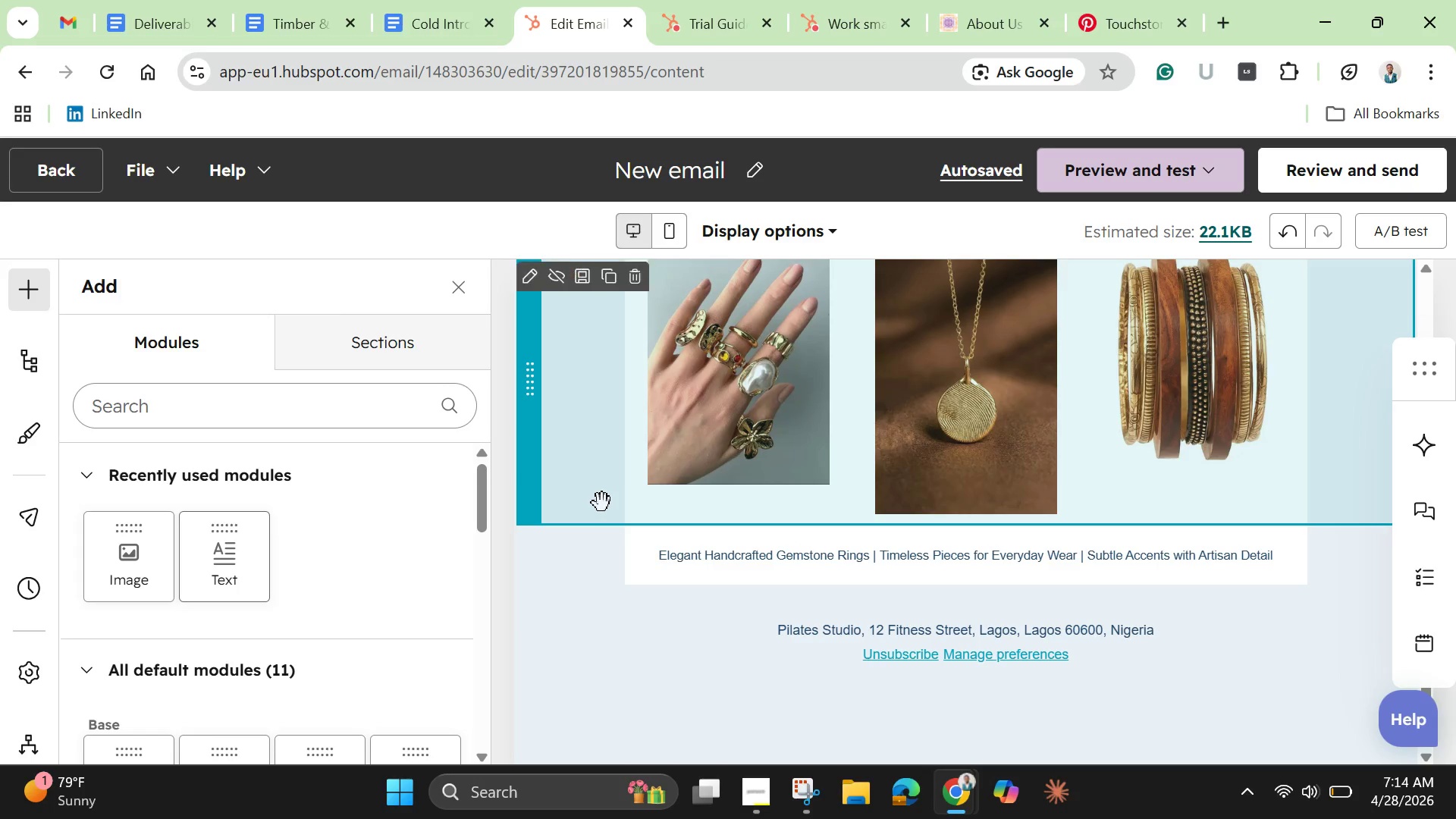 
scroll: coordinate [602, 503], scroll_direction: none, amount: 0.0
 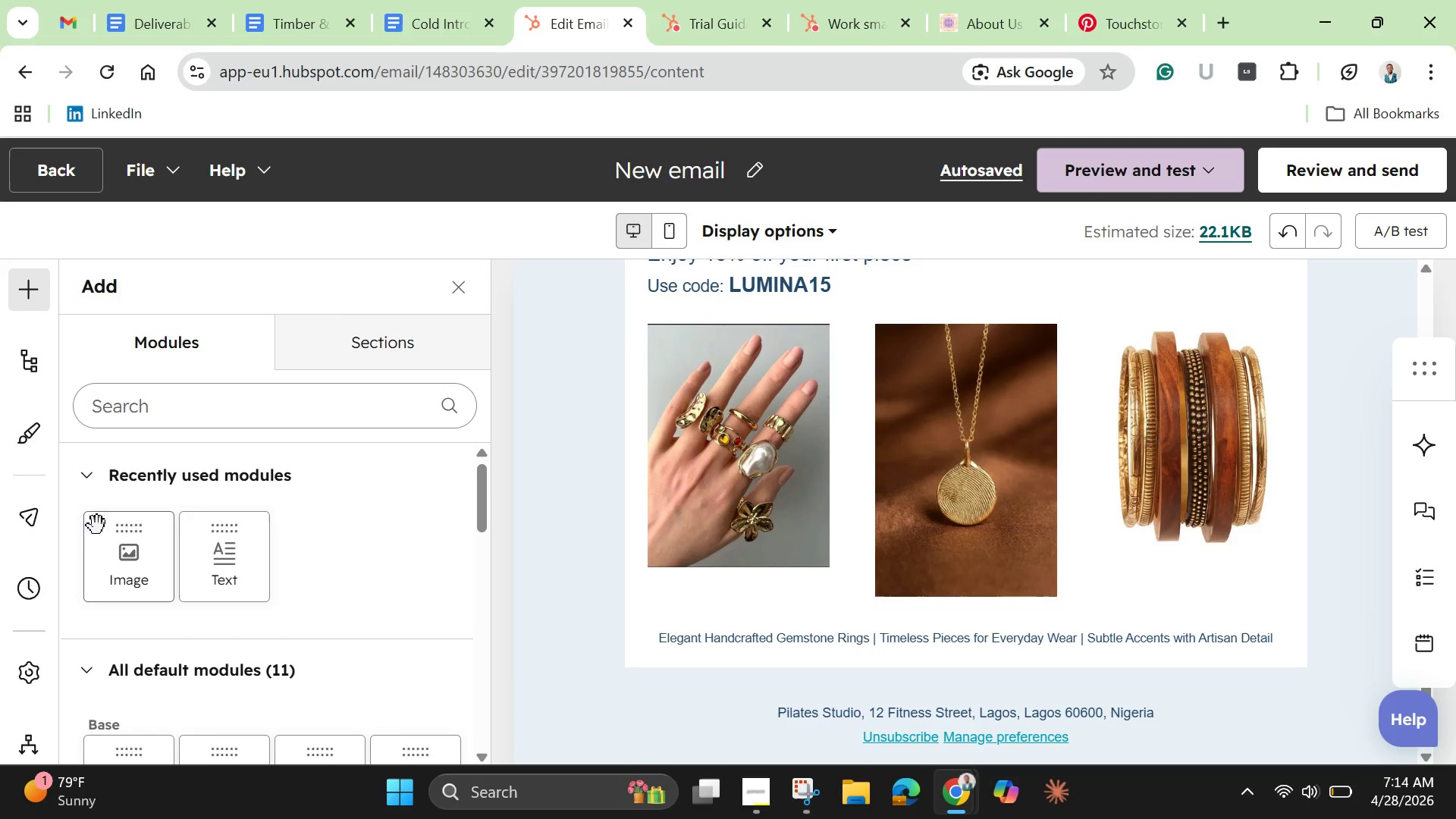 
scroll: coordinate [136, 569], scroll_direction: down, amount: 1.0
 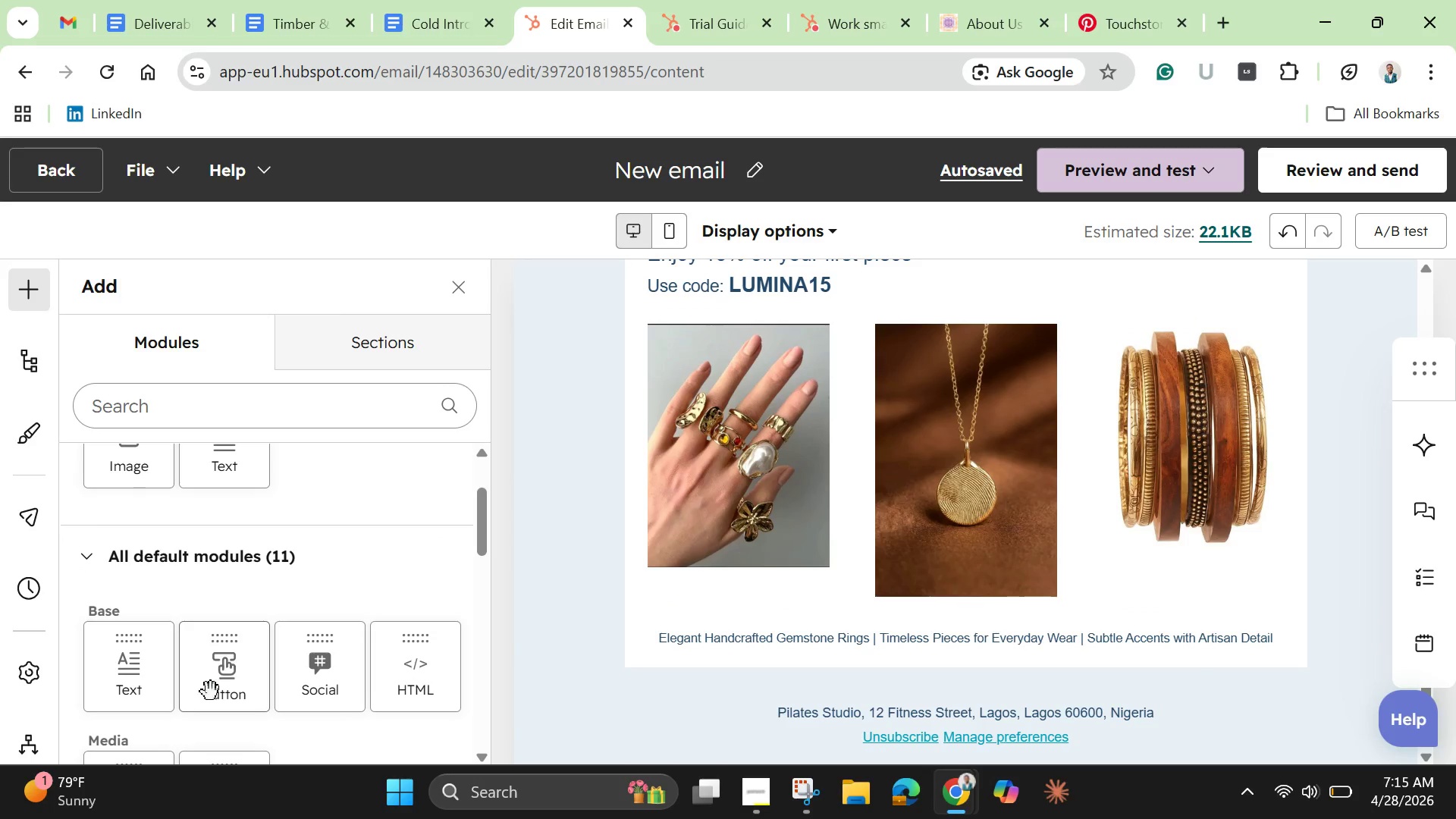 
left_click_drag(start_coordinate=[215, 691], to_coordinate=[934, 677])
 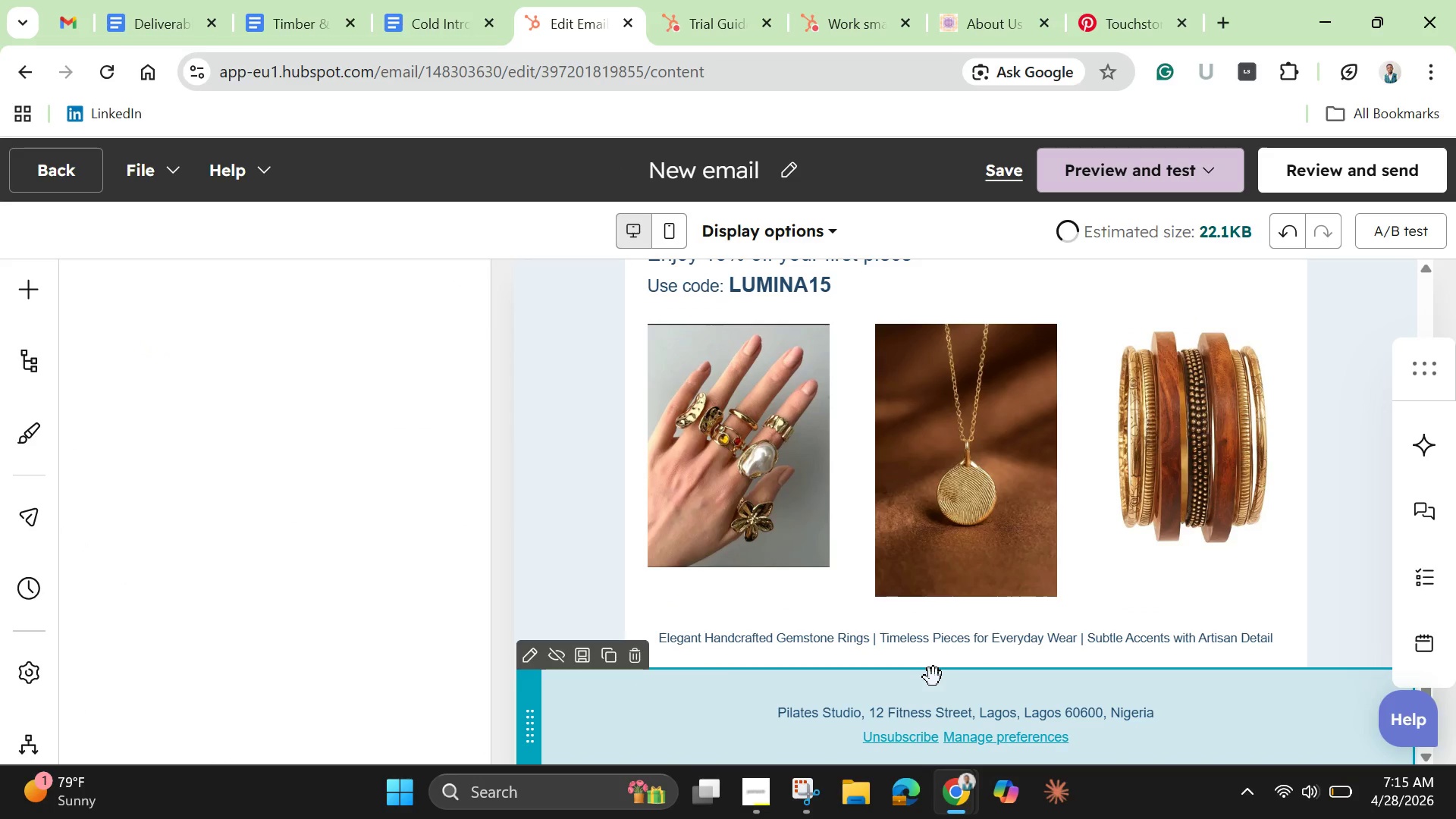 
scroll: coordinate [934, 677], scroll_direction: down, amount: 1.0
 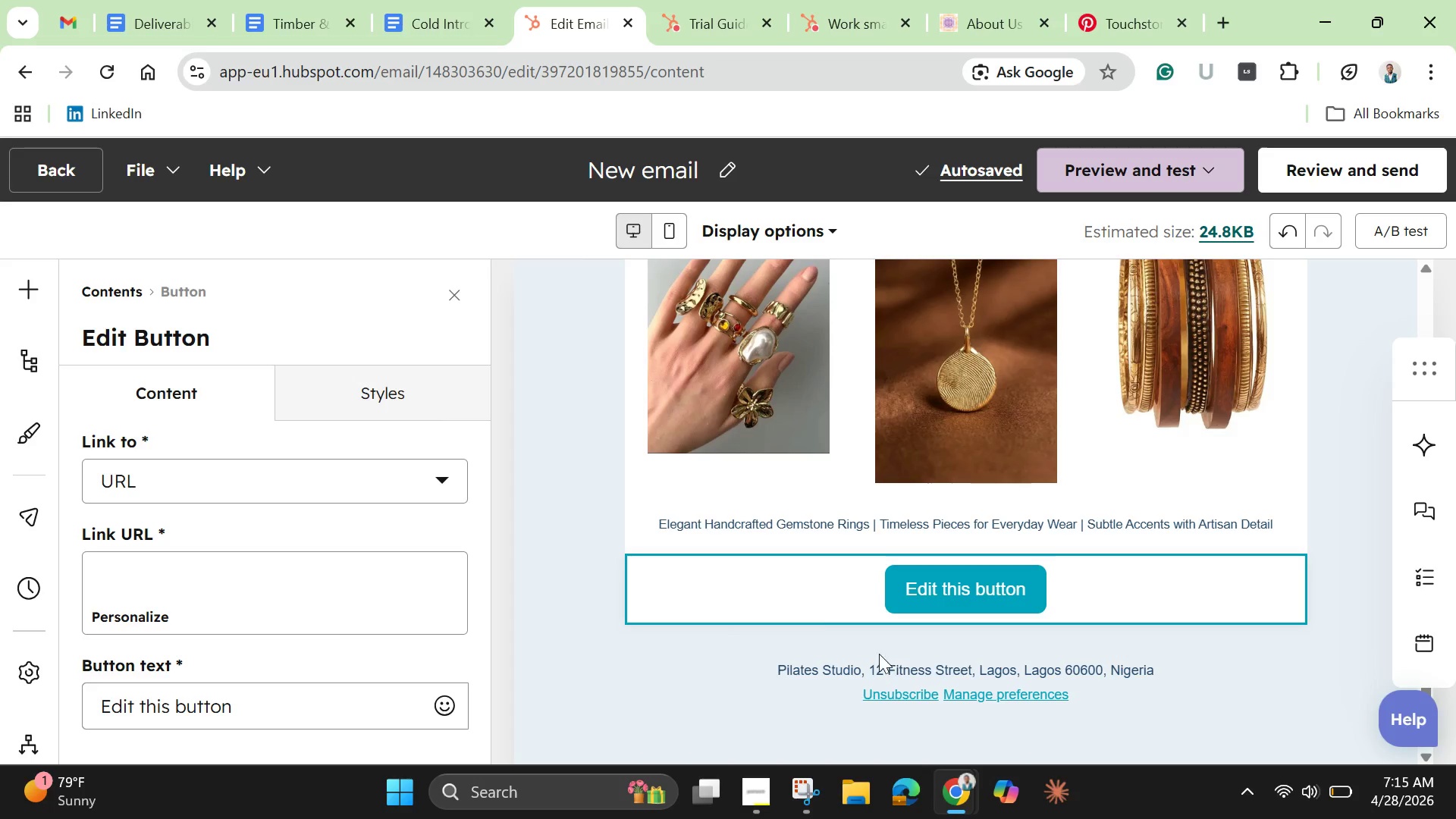 
wait(7.39)
 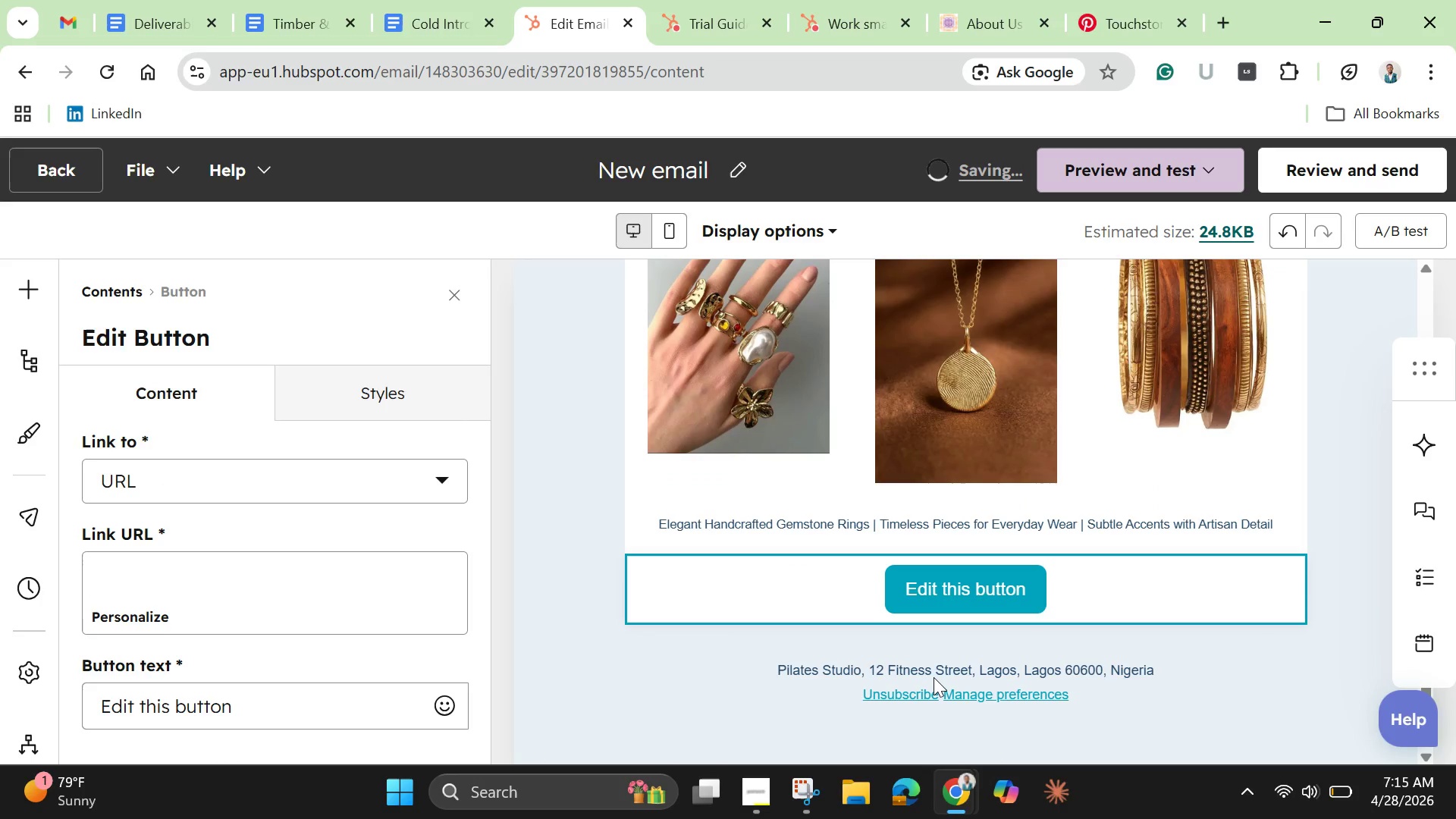 
scroll: coordinate [340, 514], scroll_direction: down, amount: 1.0
 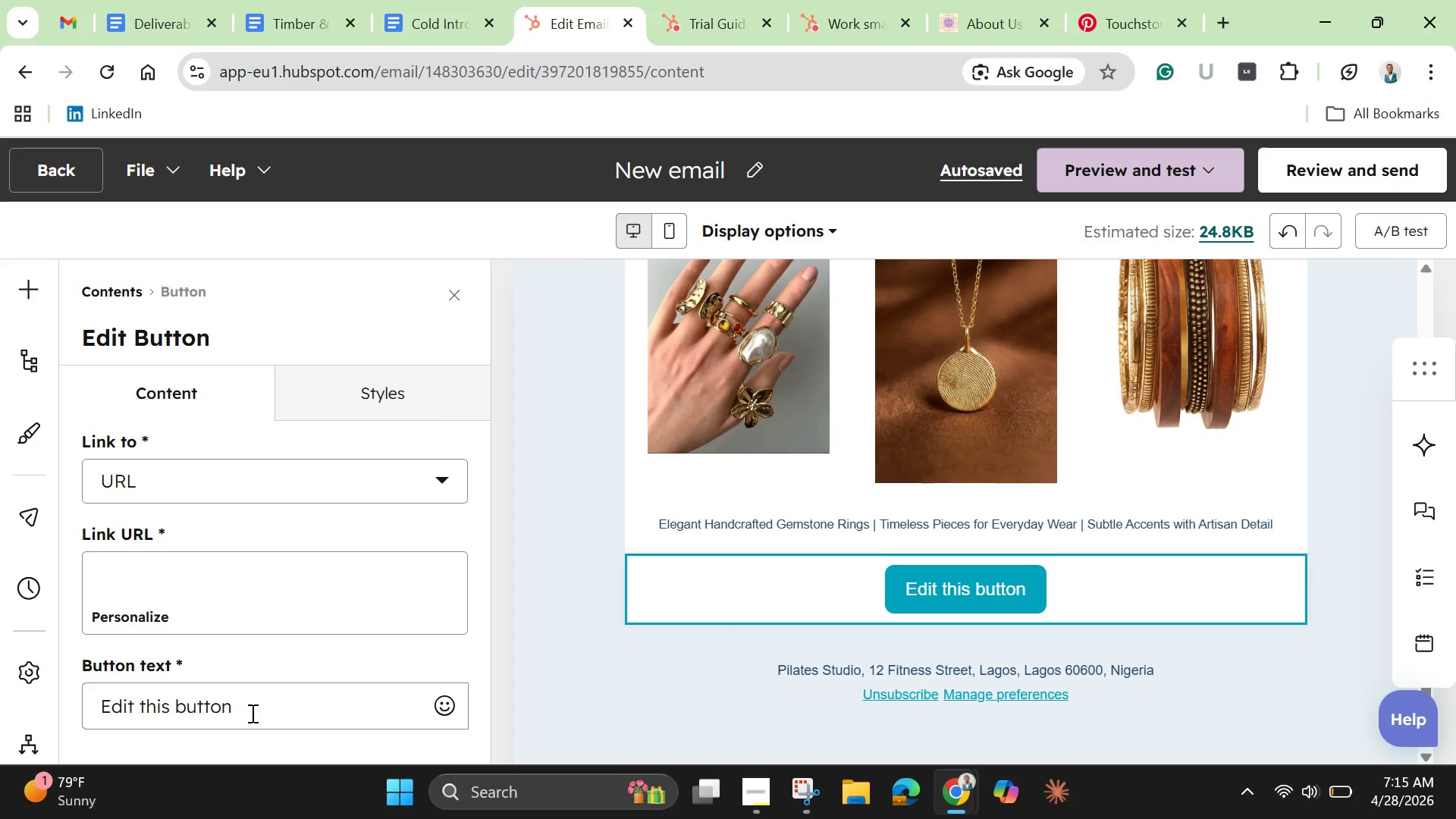 
left_click([251, 713])
 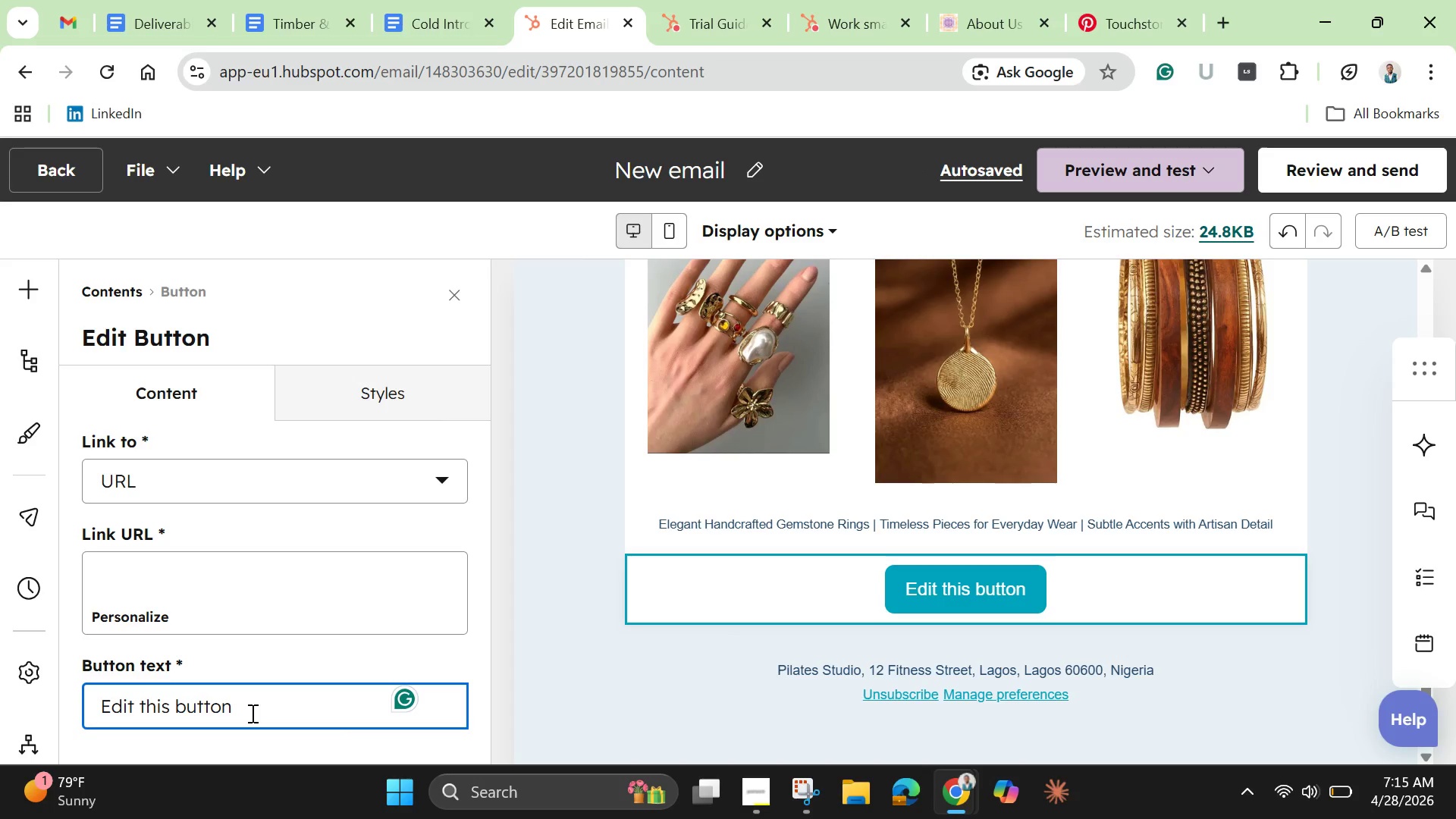 
double_click([251, 713])
 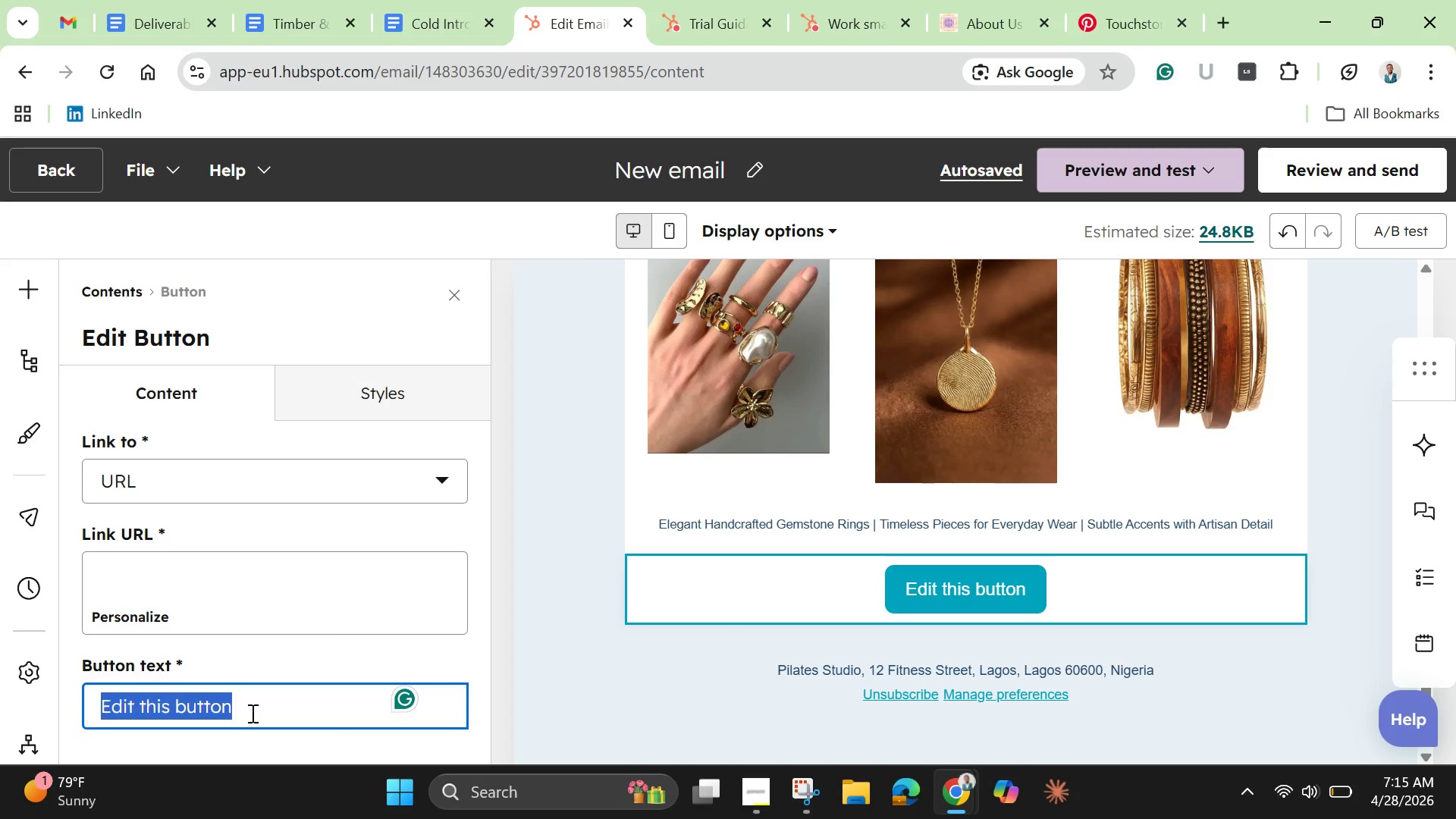 
triple_click([251, 713])
 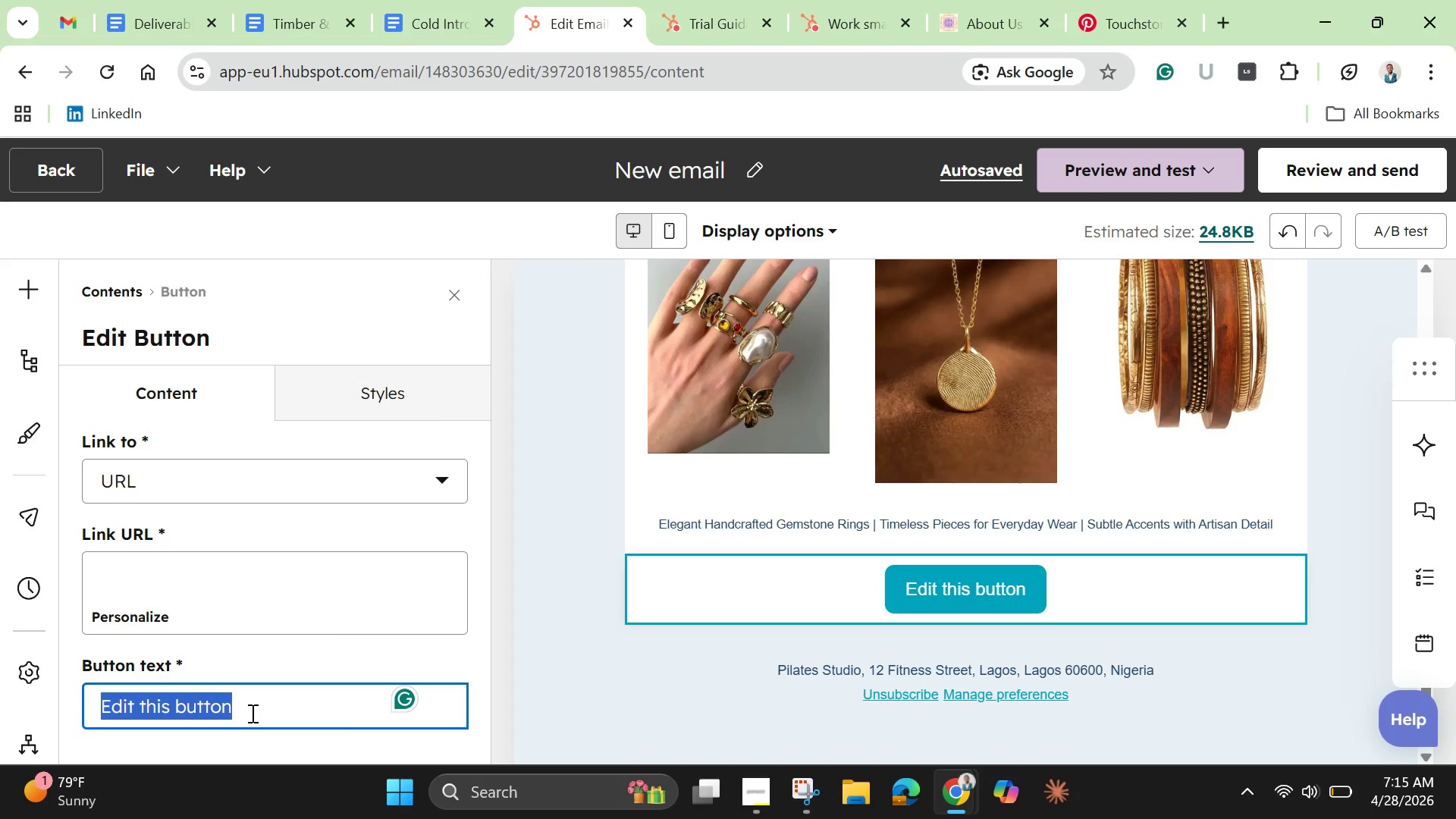 
key(Backspace)
type(Shop the Collection)
 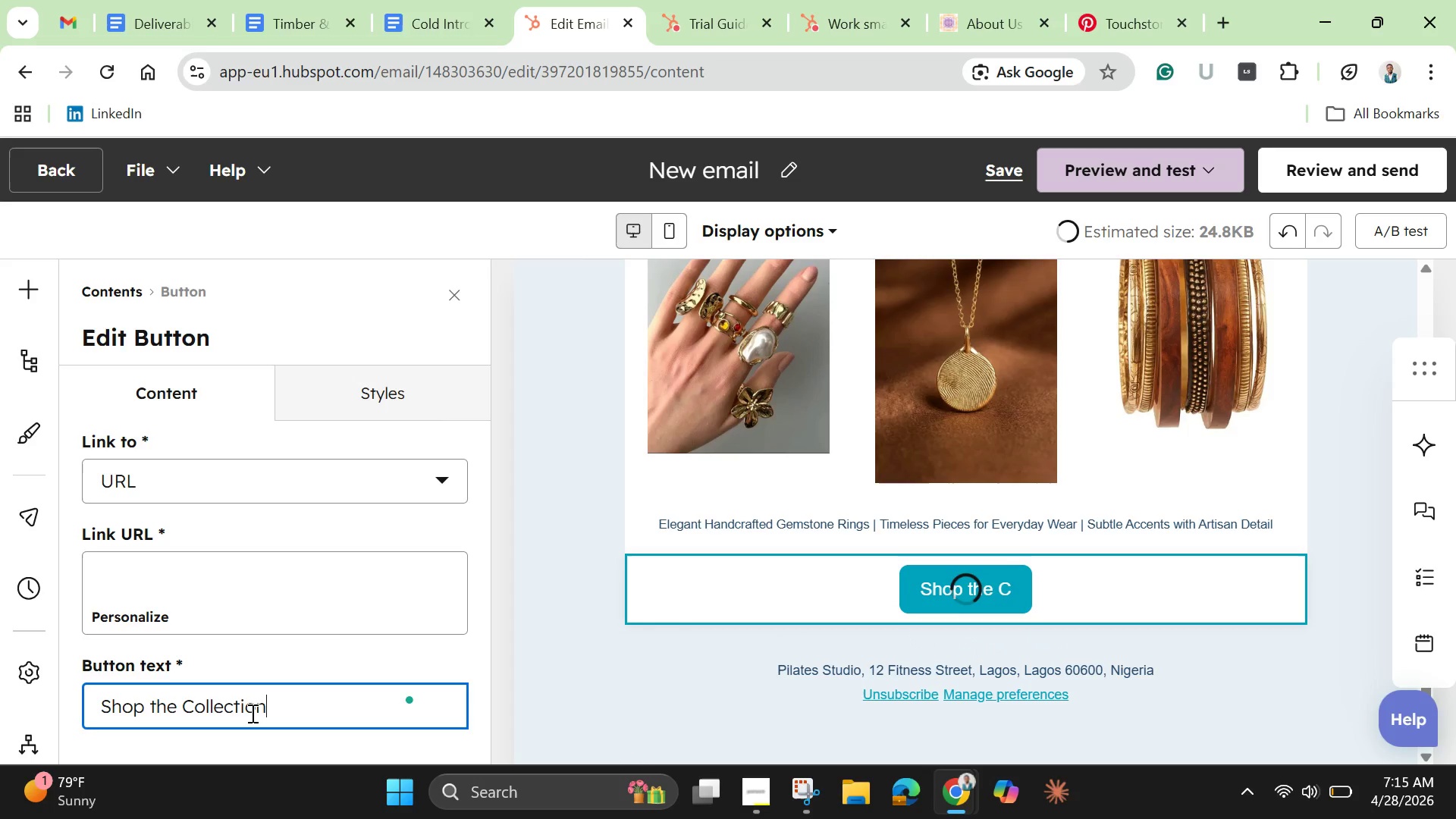 
left_click([223, 579])
 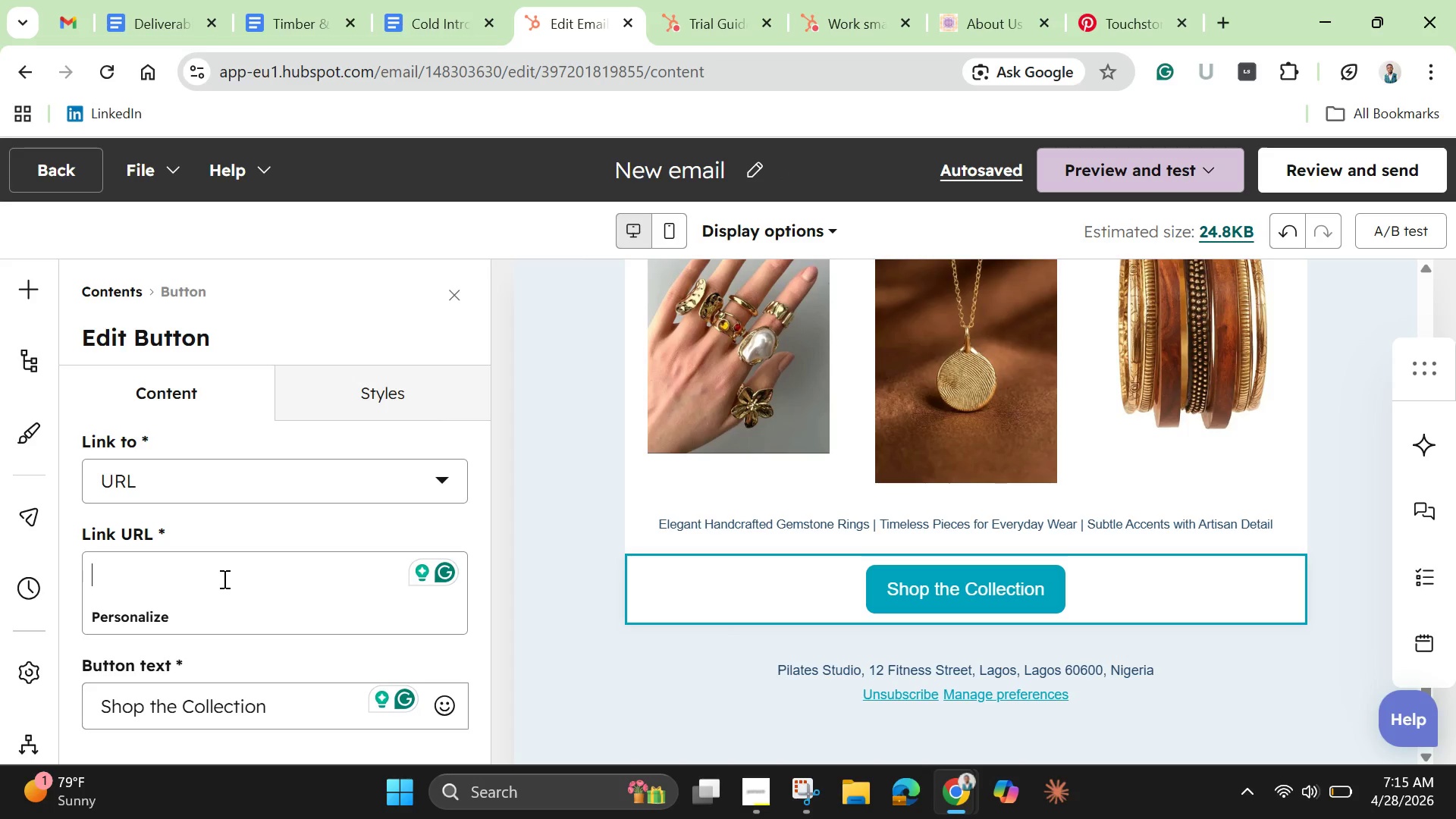 
wait(11.27)
 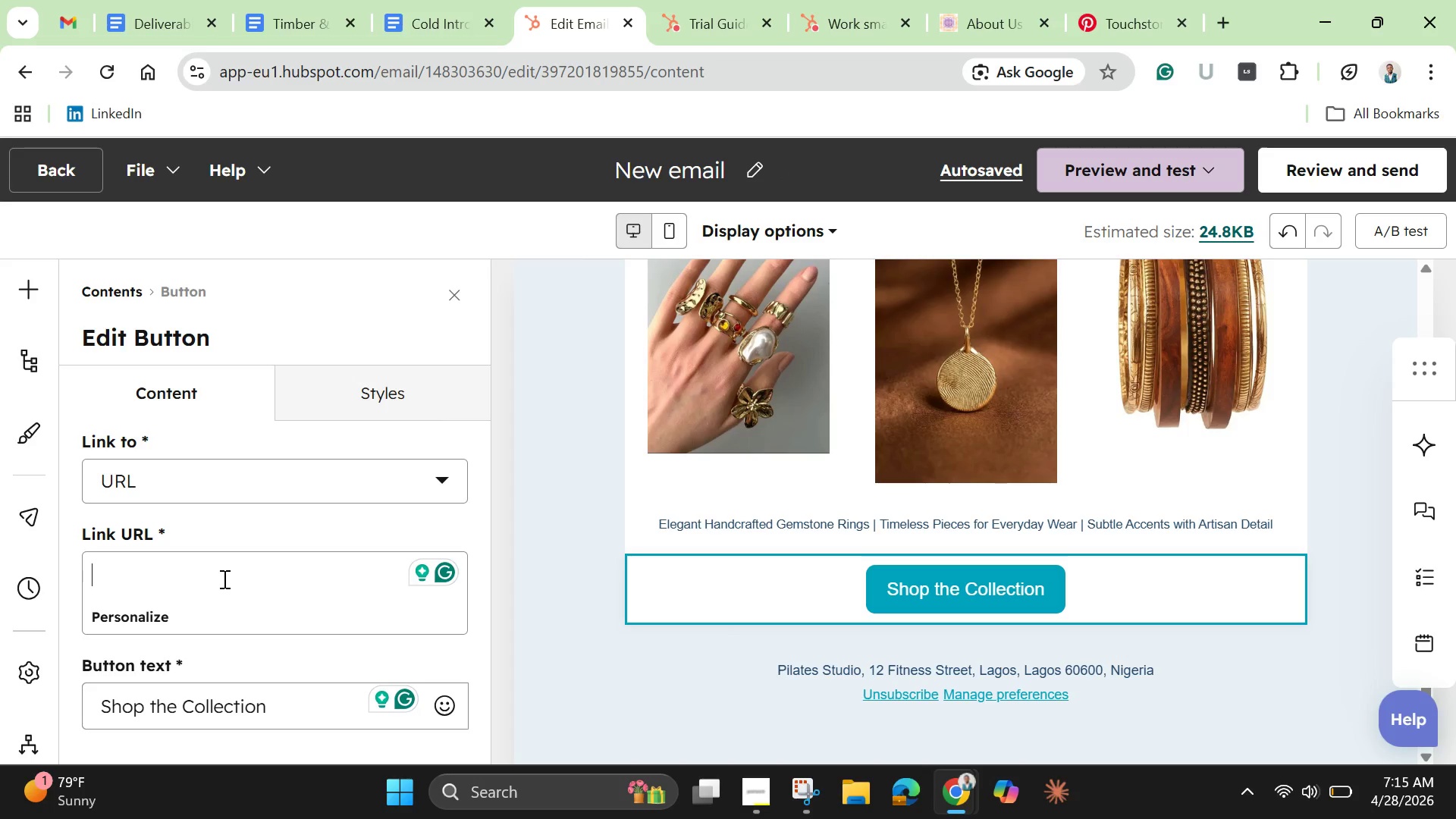 
left_click([207, 482])
 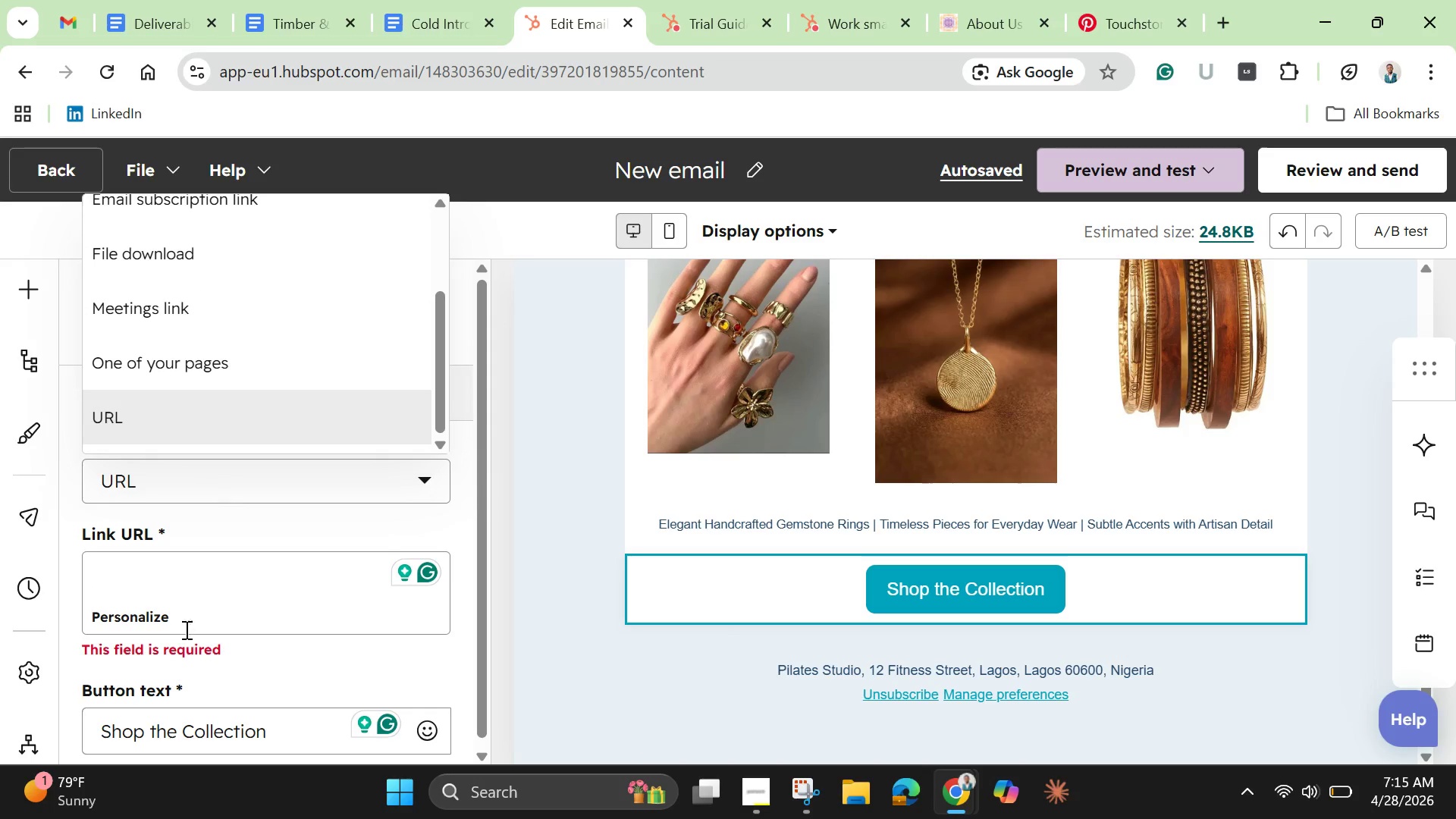 
left_click([187, 610])
 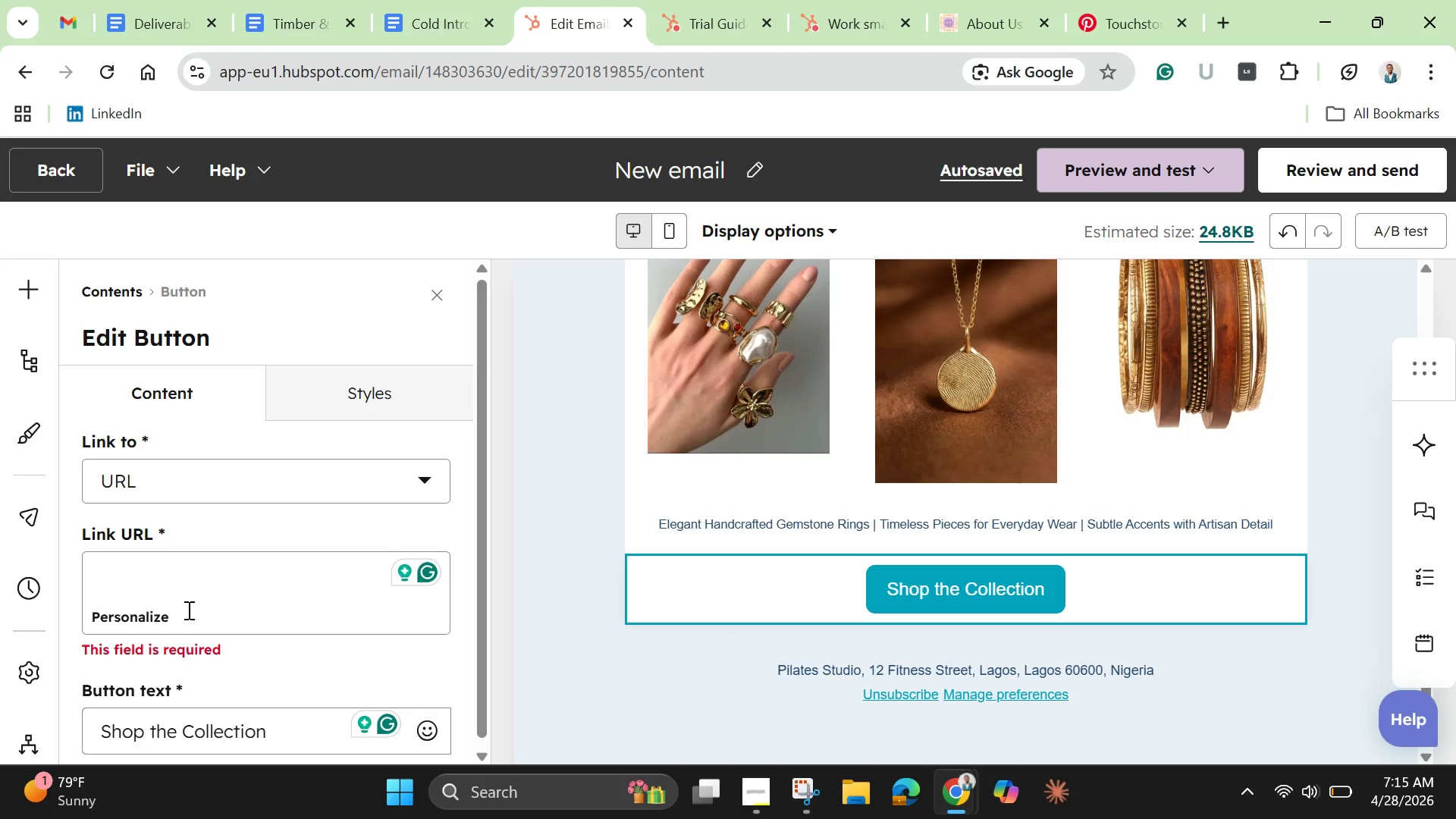 
type(https:)
 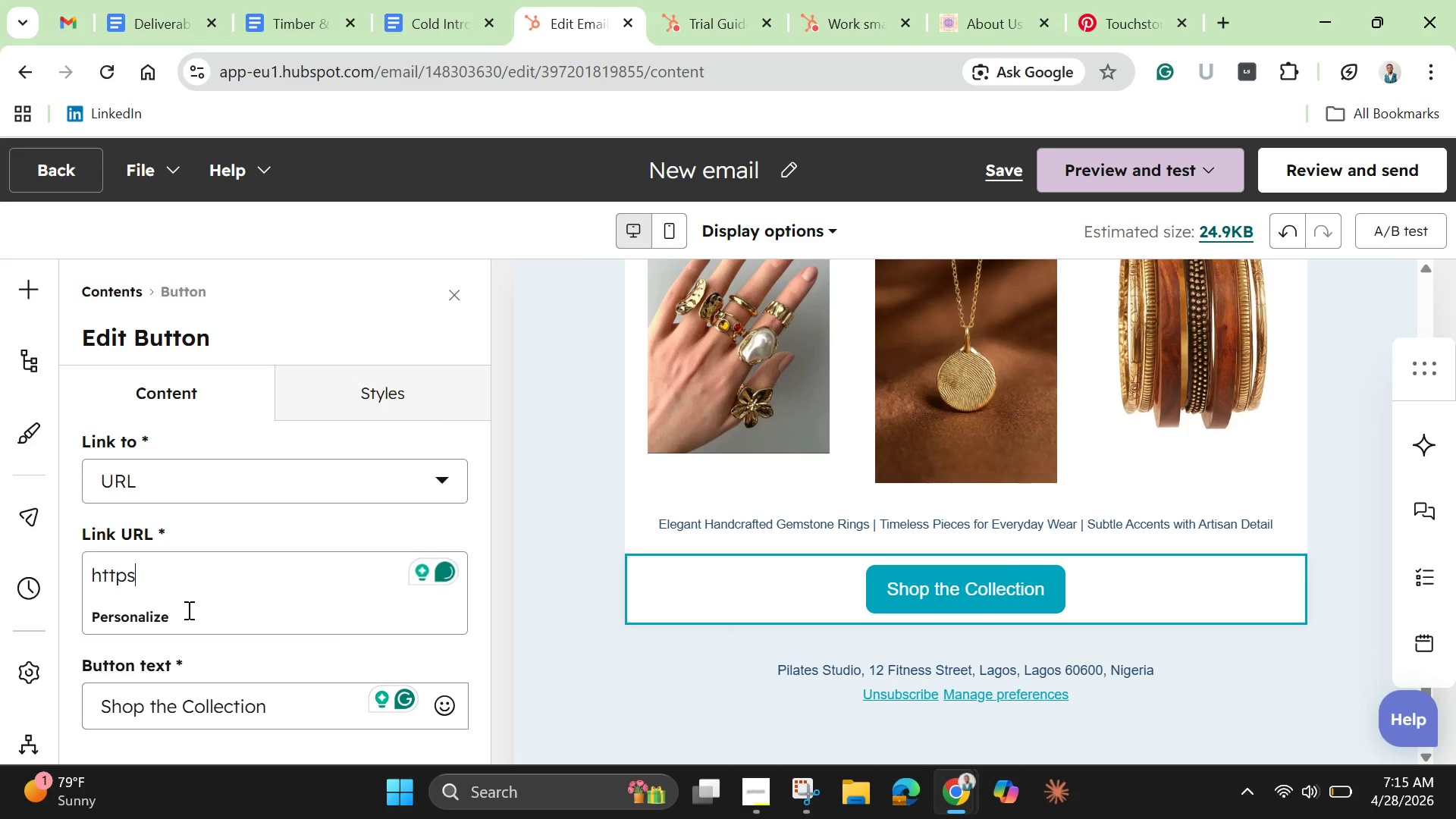 
key(Slash)
 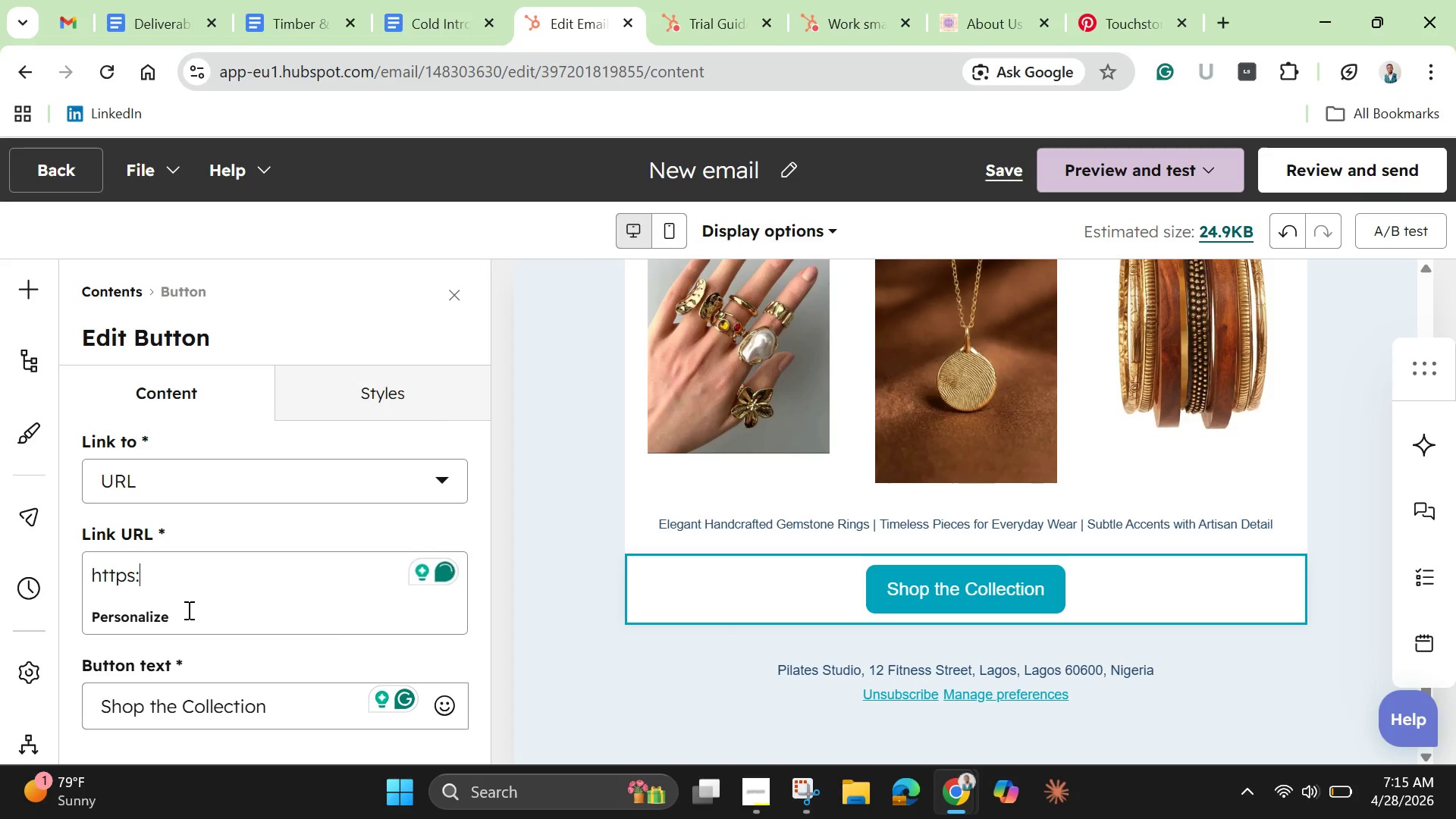 
key(Slash)
 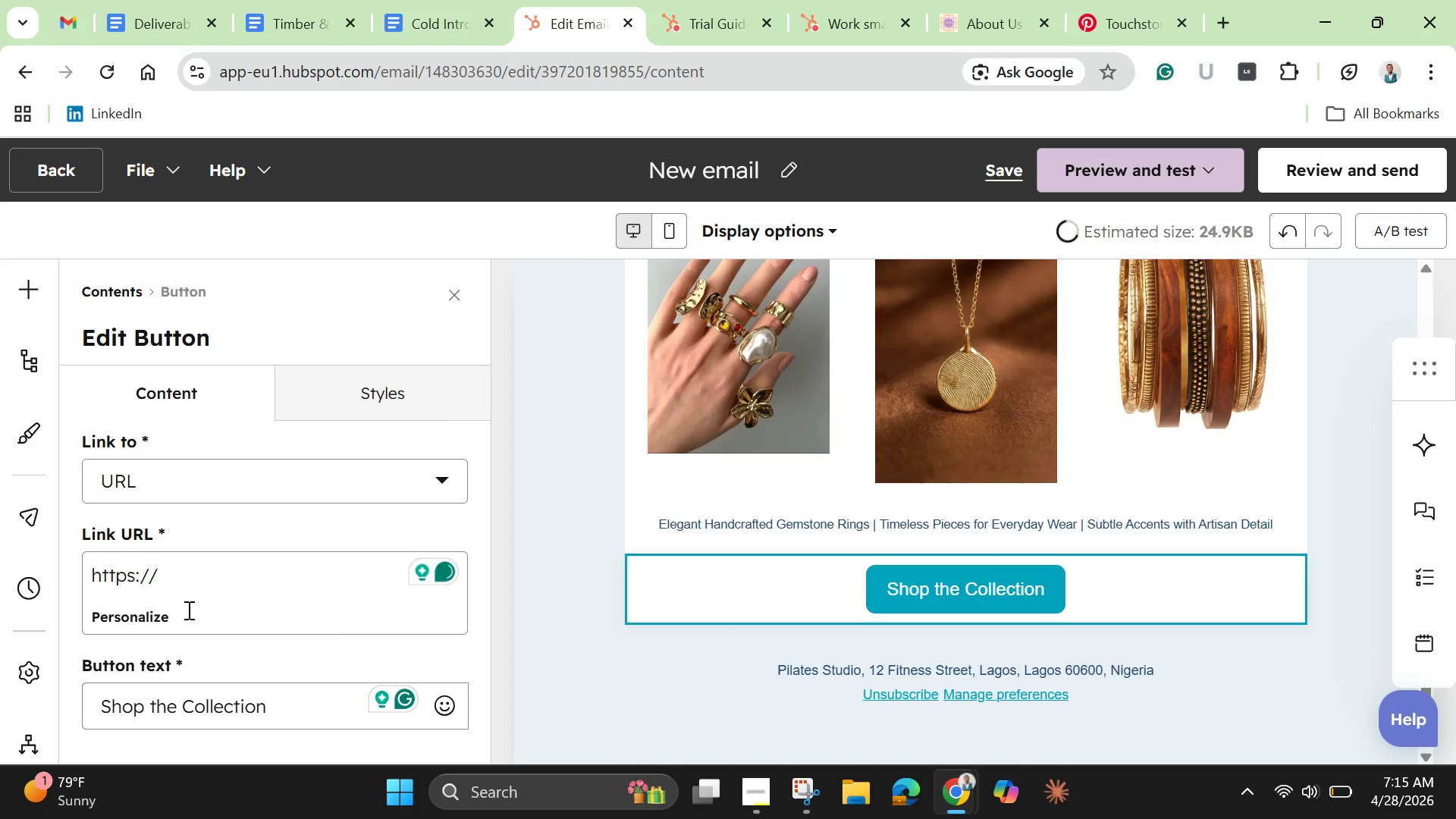 
type(lumina)
 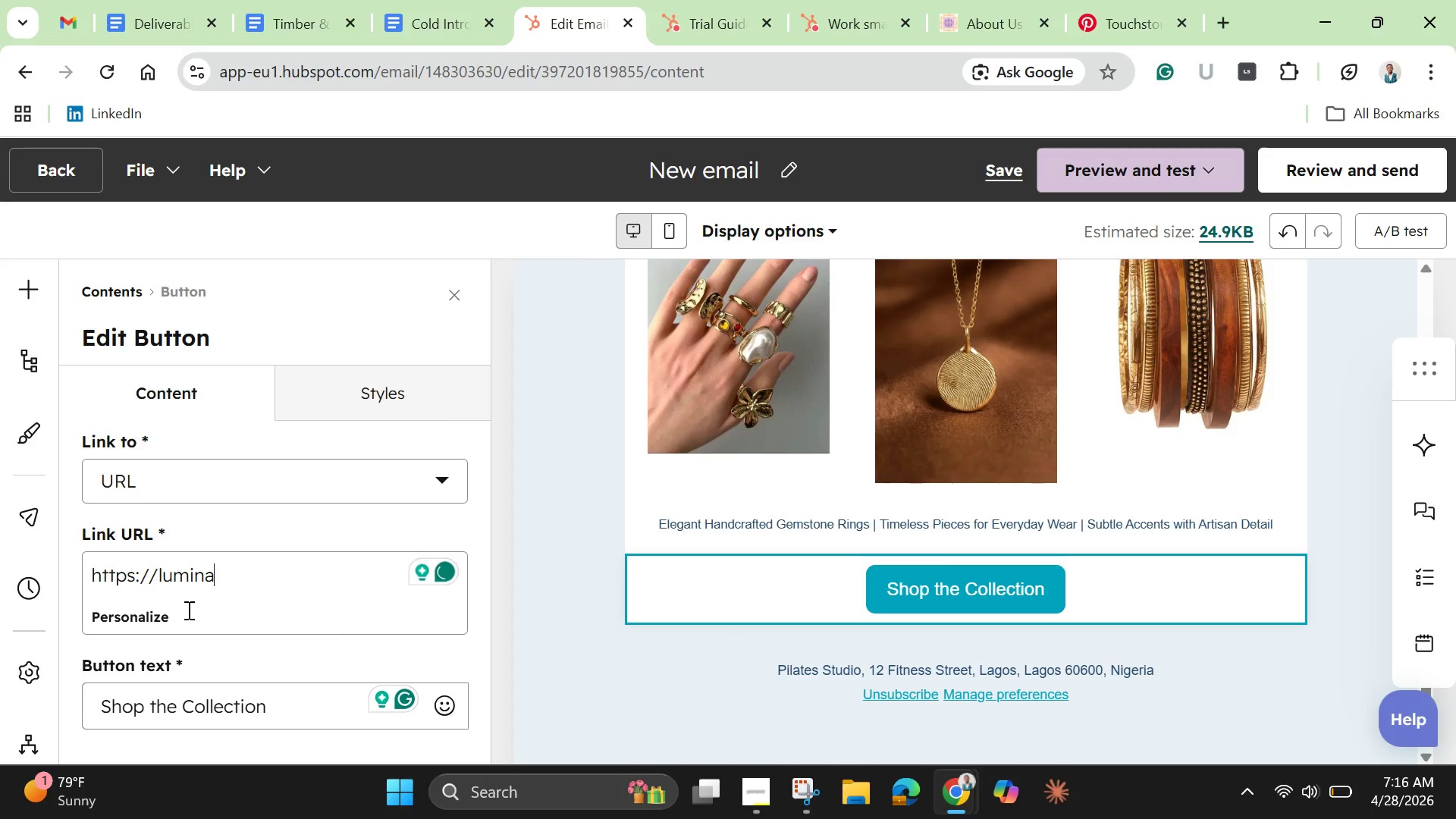 
type(-artisans )
key(Backspace)
type(.com)
 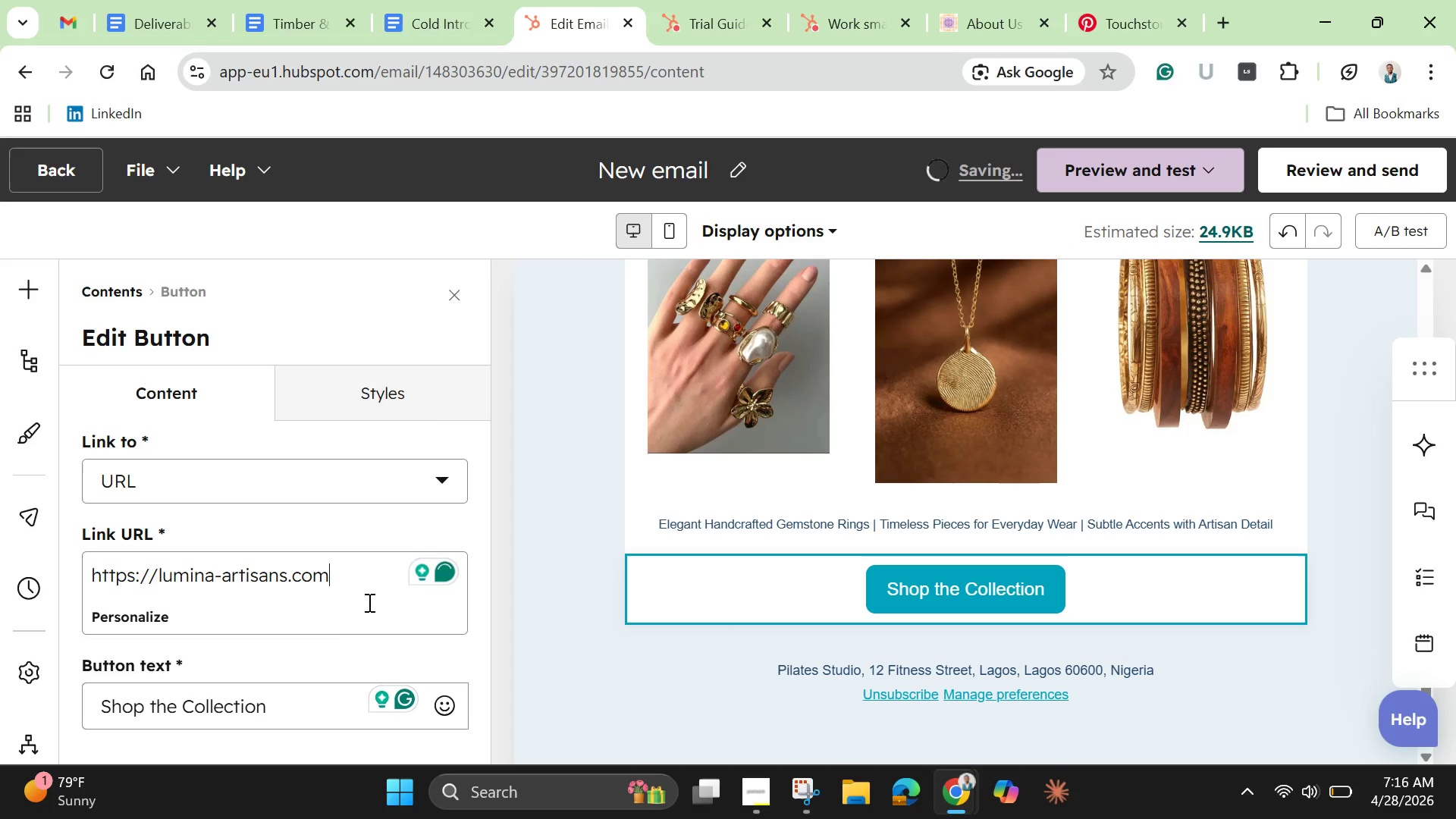 
wait(6.59)
 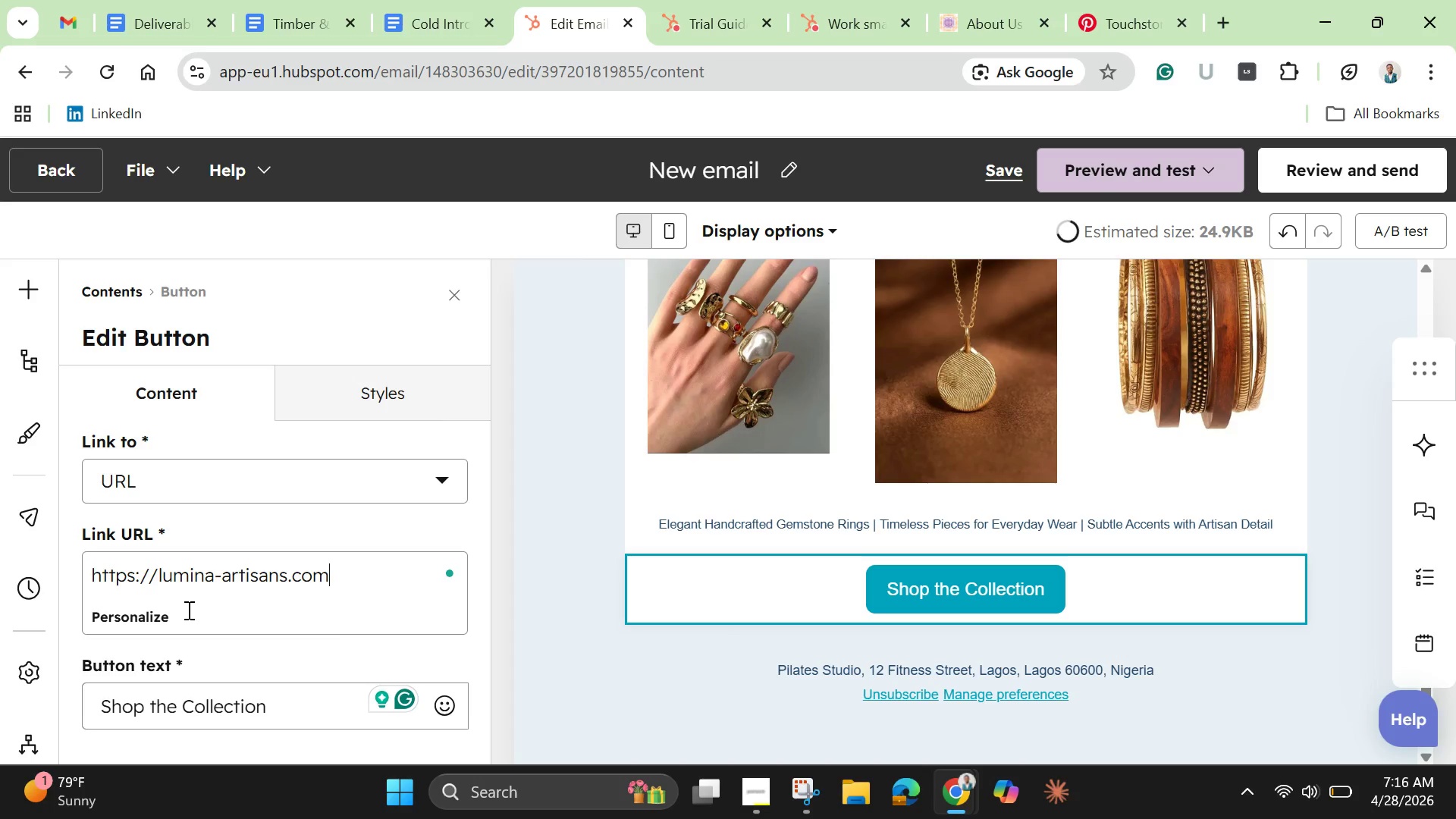 
scroll: coordinate [430, 622], scroll_direction: down, amount: 5.0
 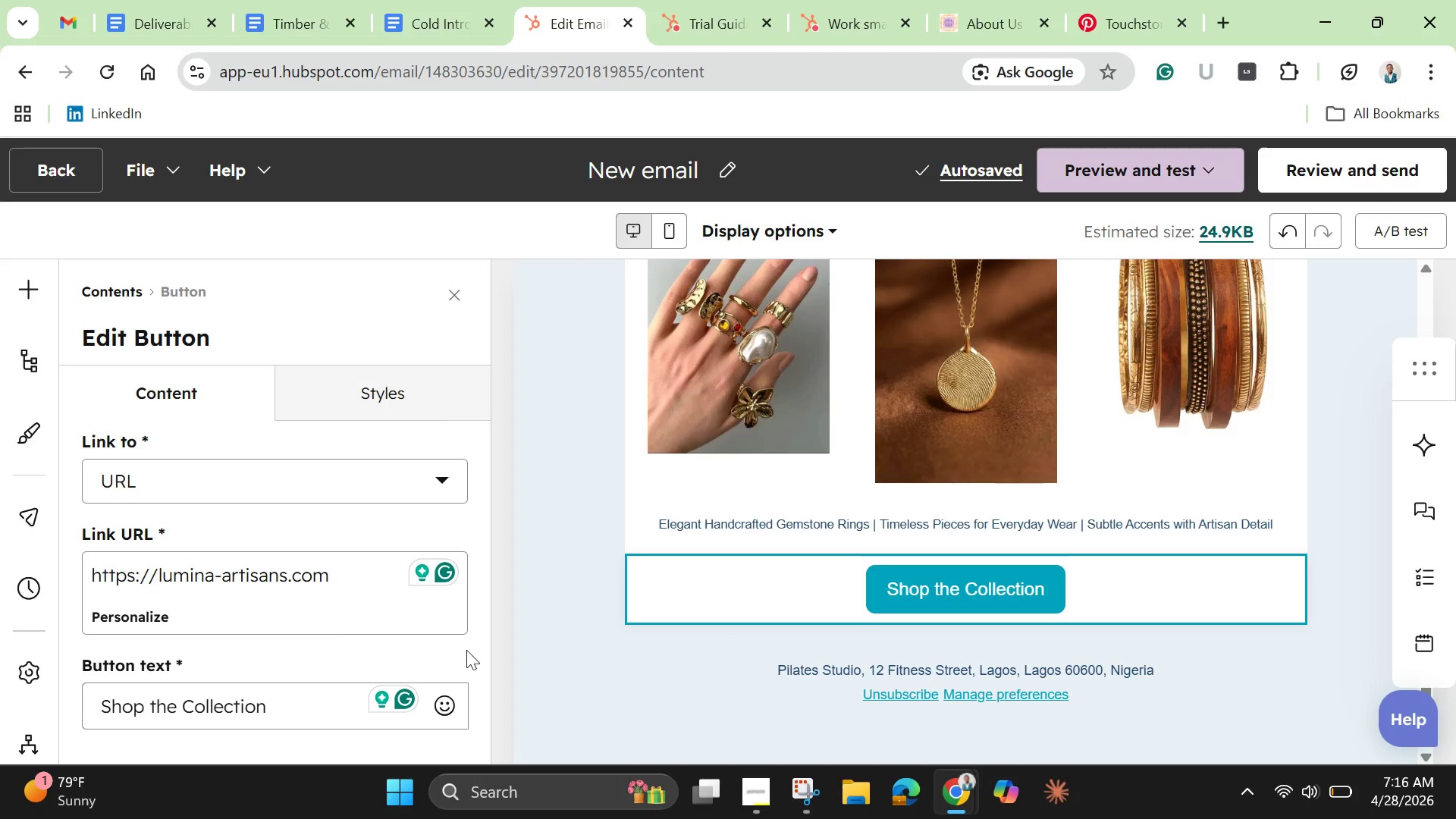 
left_click([468, 650])
 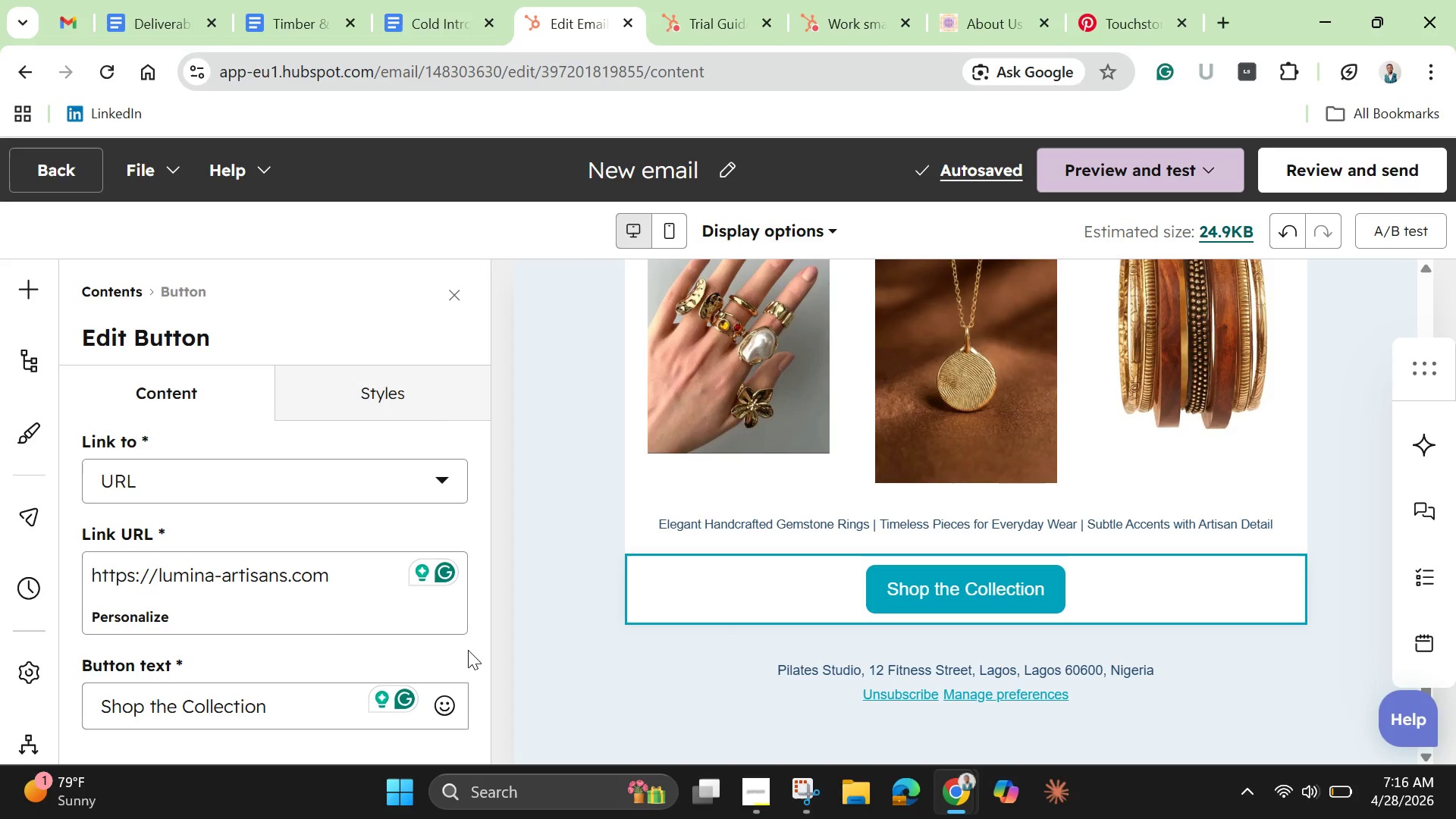 
scroll: coordinate [468, 650], scroll_direction: none, amount: 0.0
 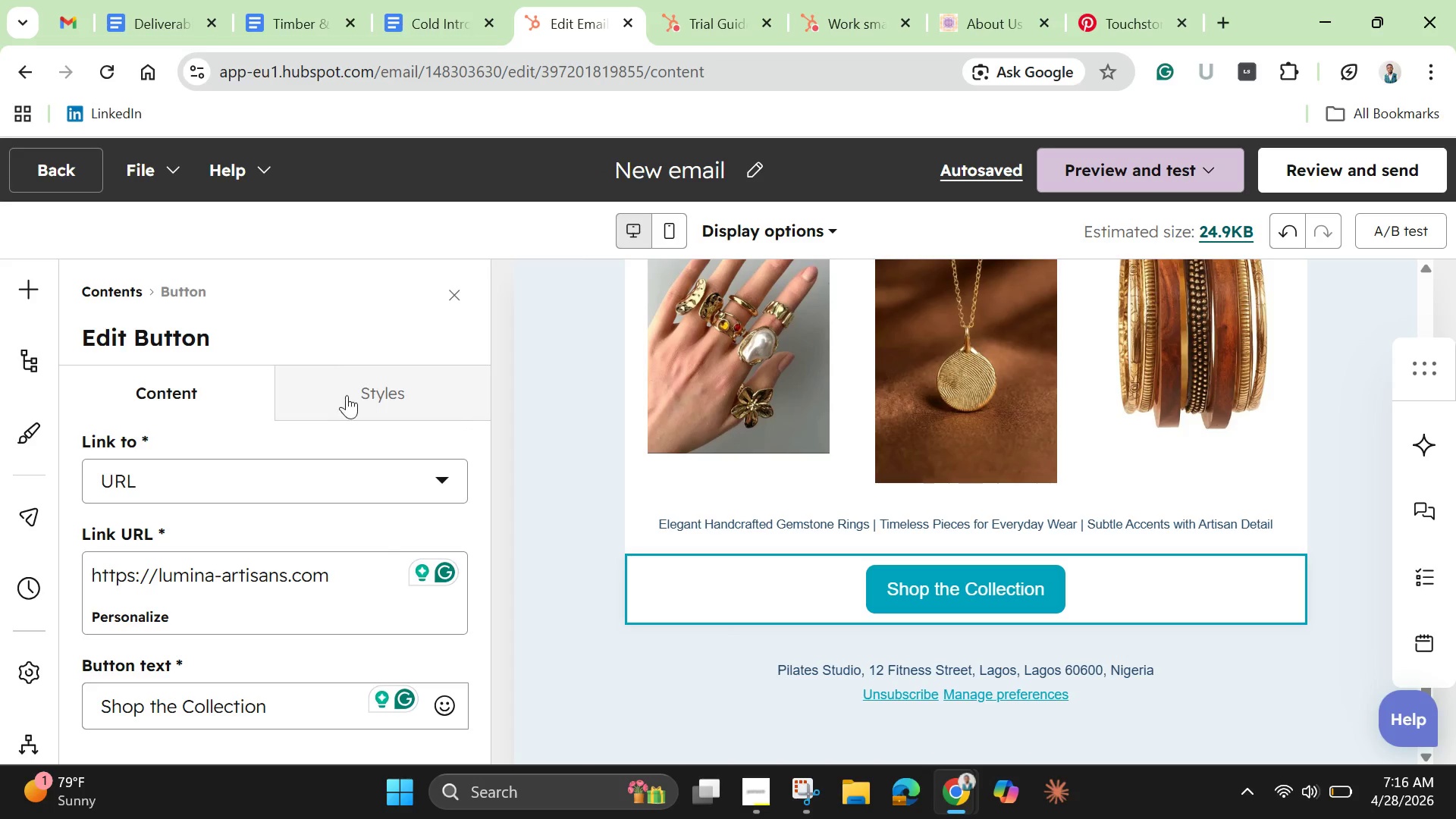 
left_click([343, 400])
 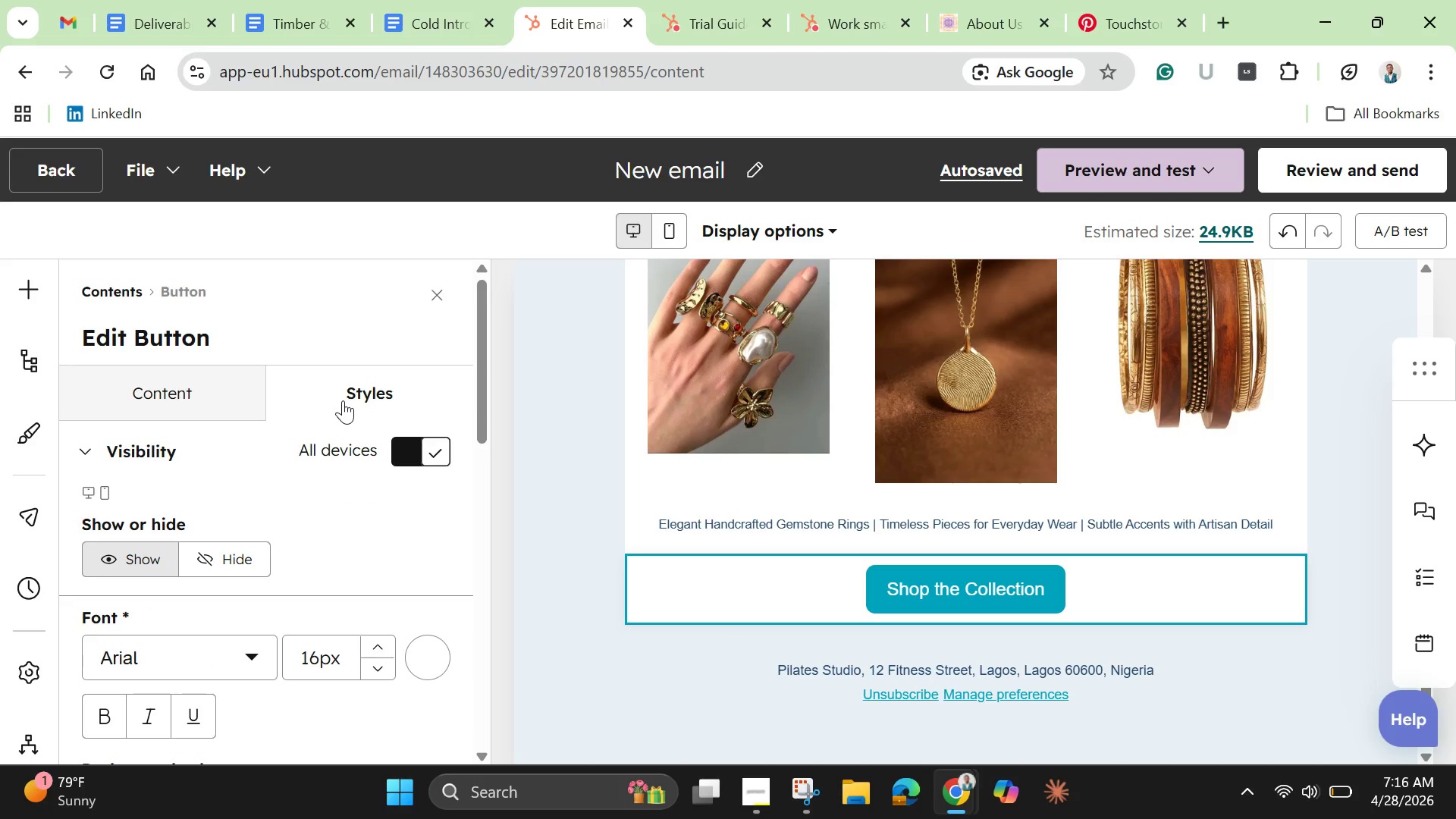 
scroll: coordinate [128, 643], scroll_direction: down, amount: 4.0
 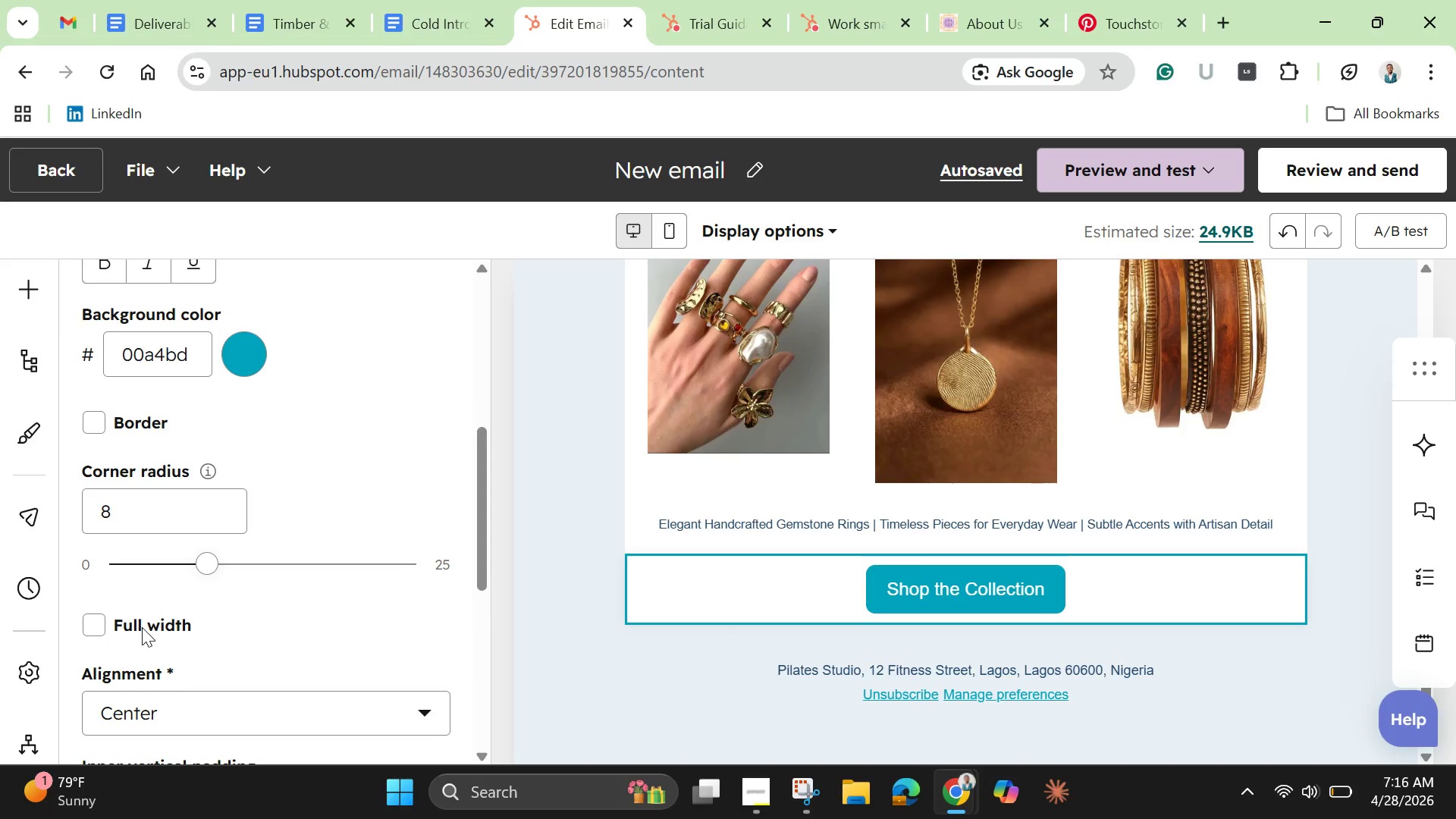 
scroll: coordinate [143, 624], scroll_direction: up, amount: 1.0
 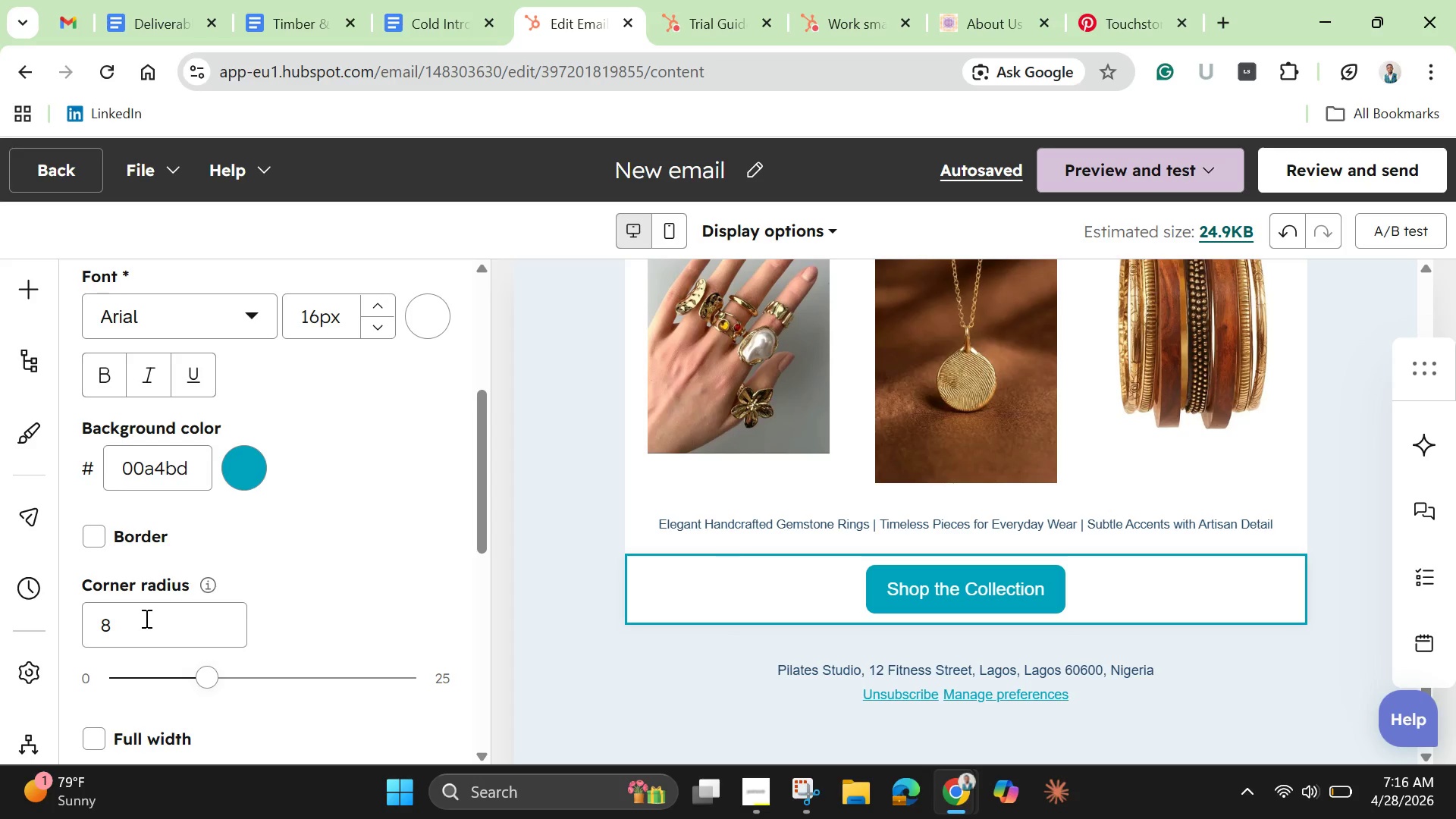 
wait(14.97)
 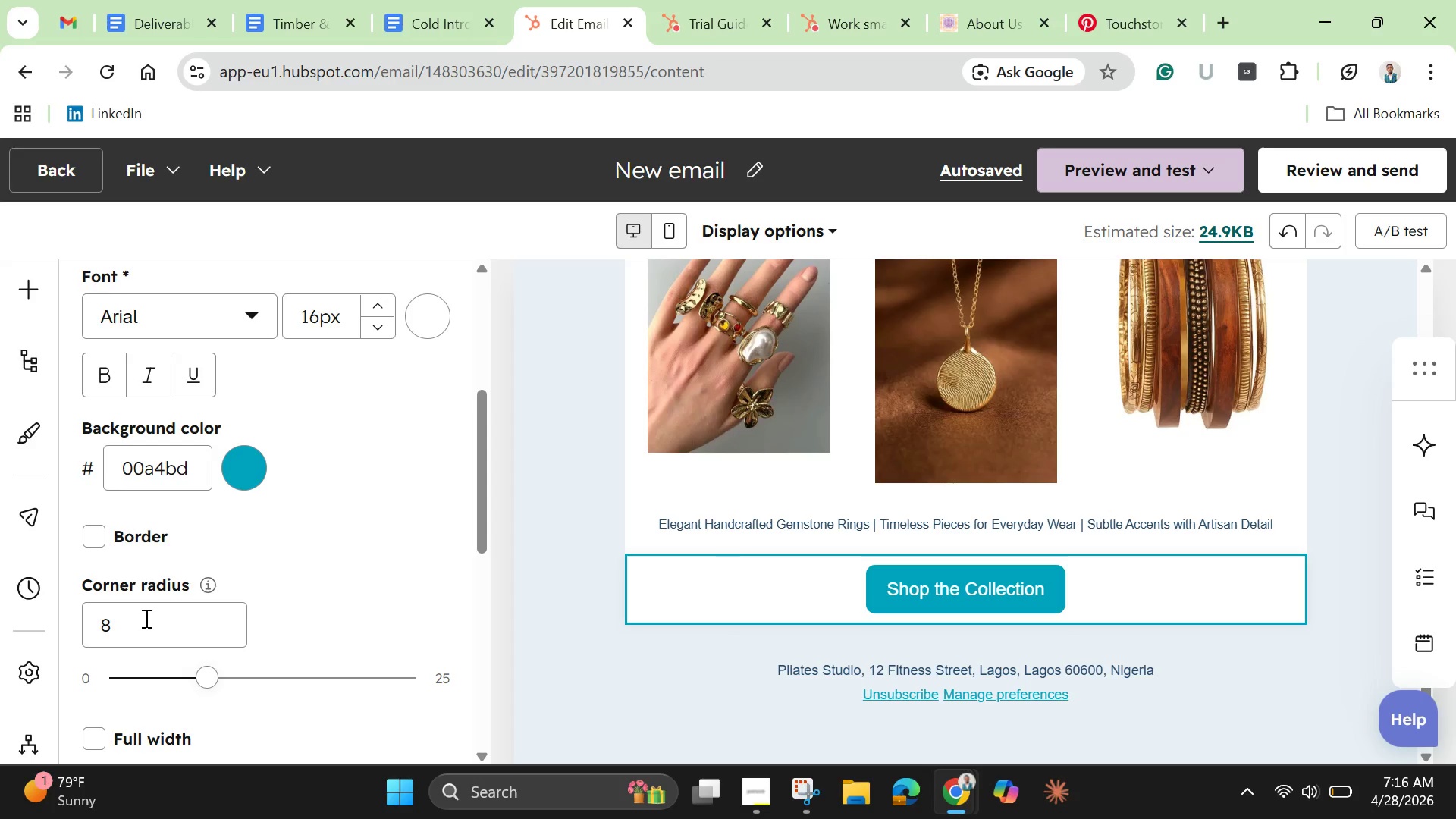 
left_click([249, 458])
 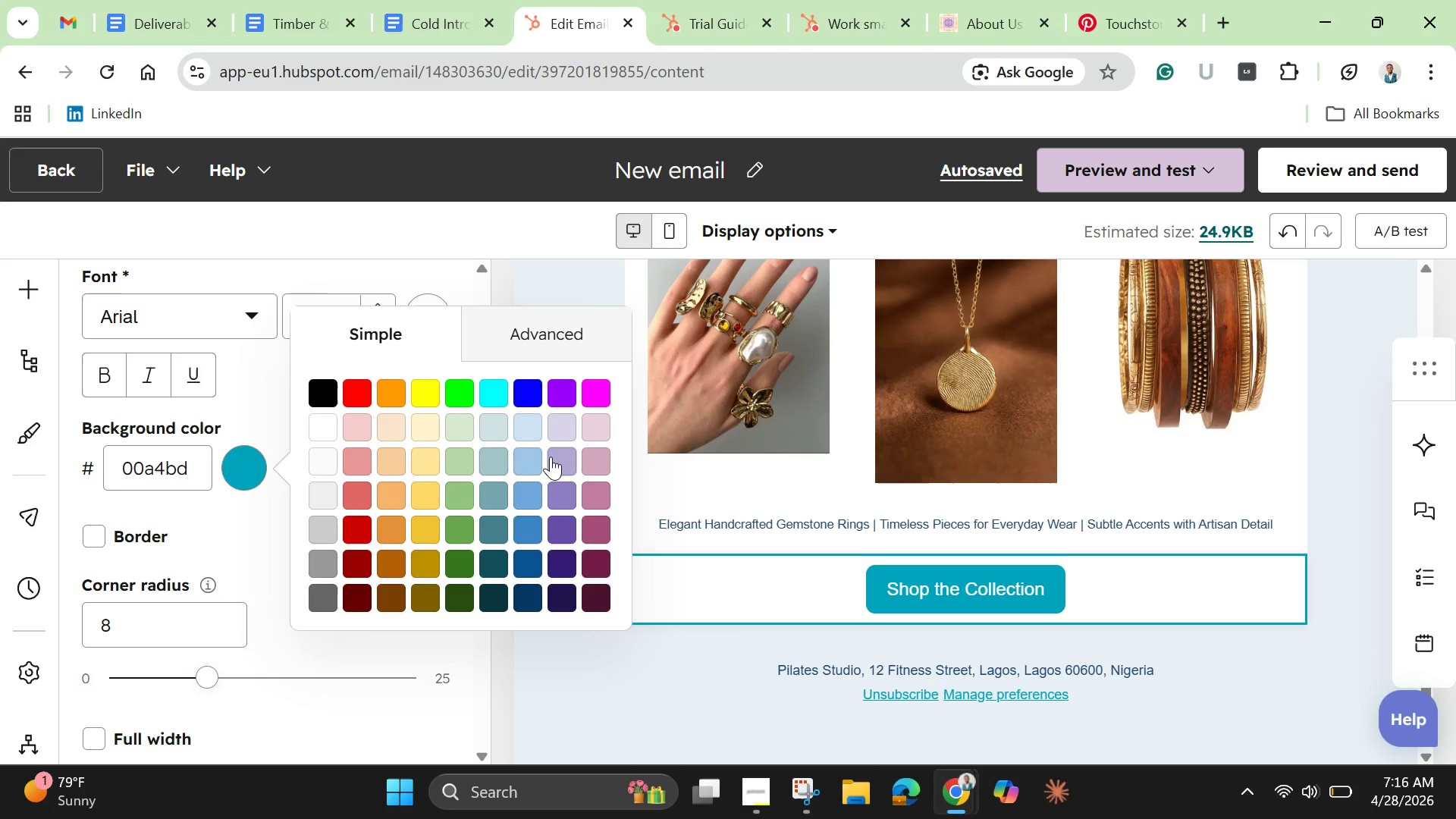 
wait(6.42)
 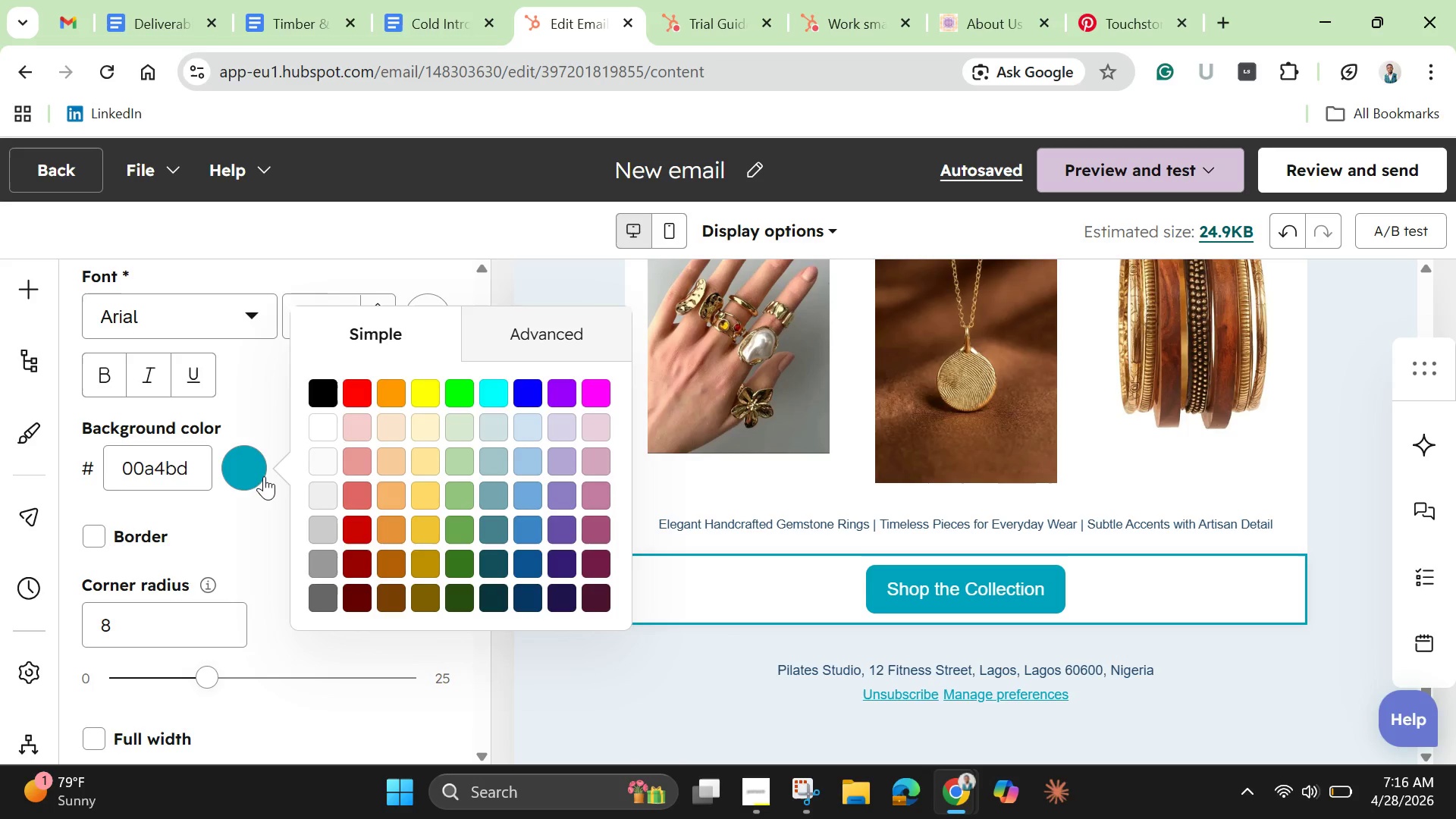 
left_click([500, 438])
 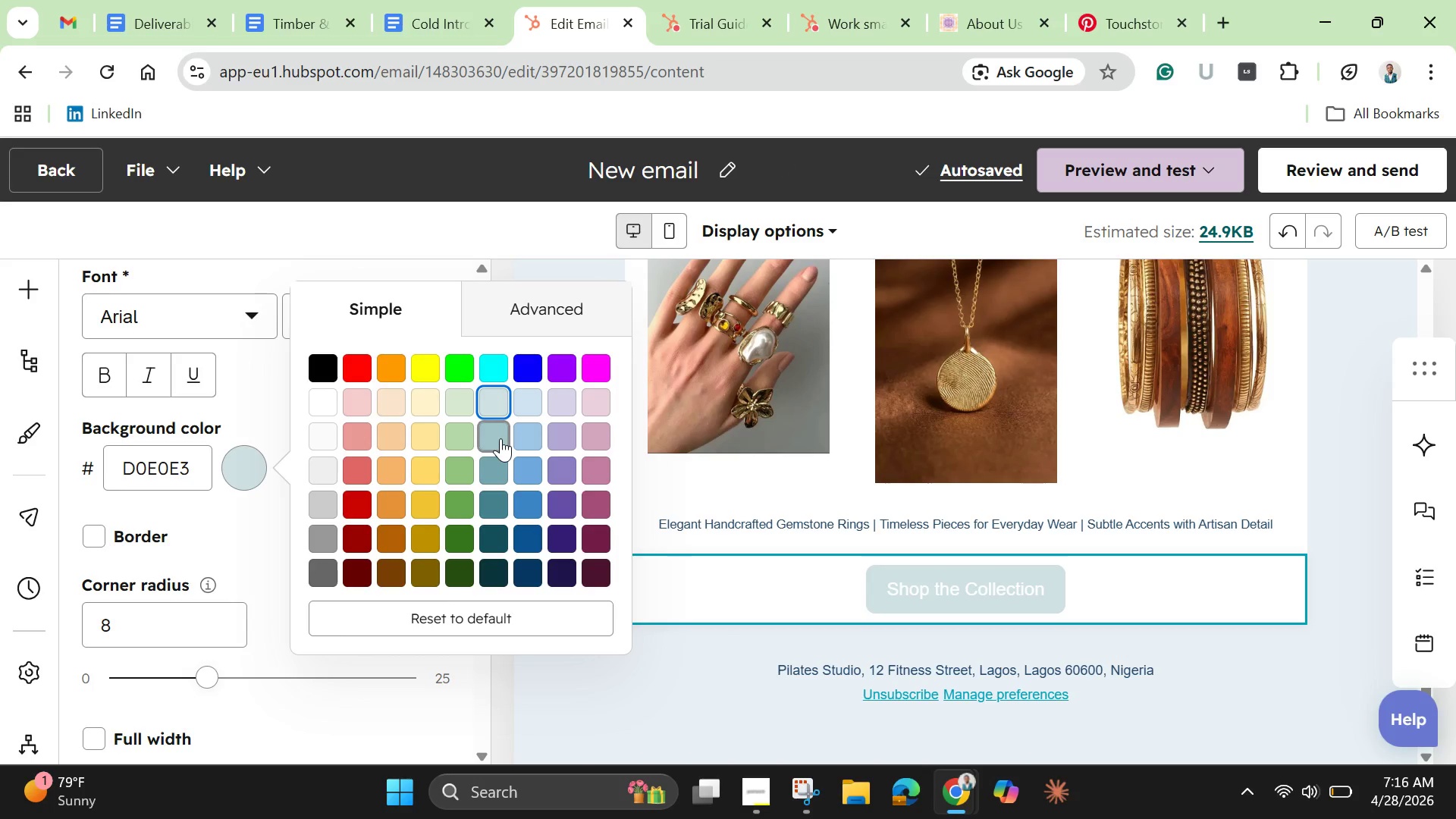 
wait(7.36)
 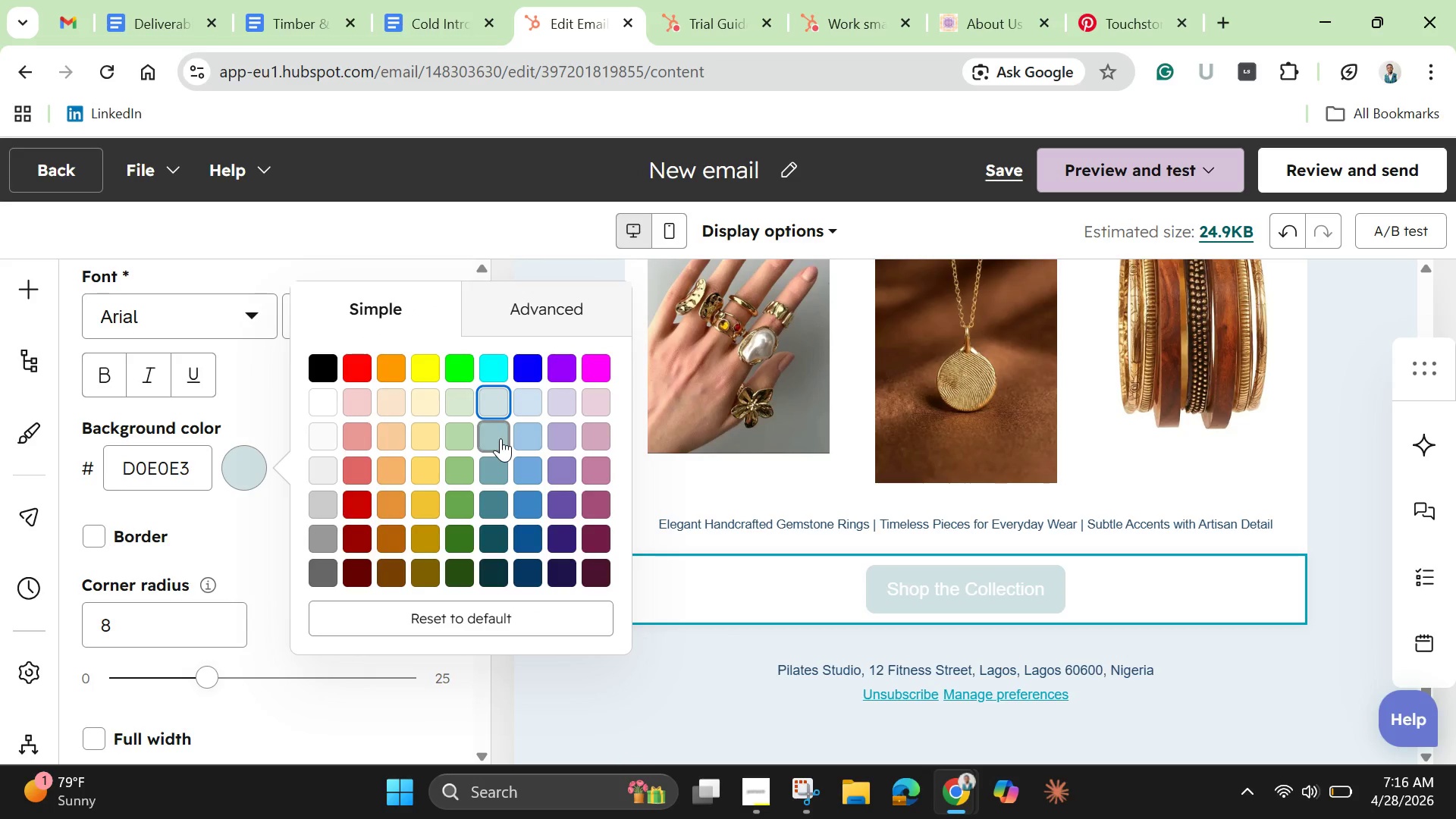 
left_click([312, 571])
 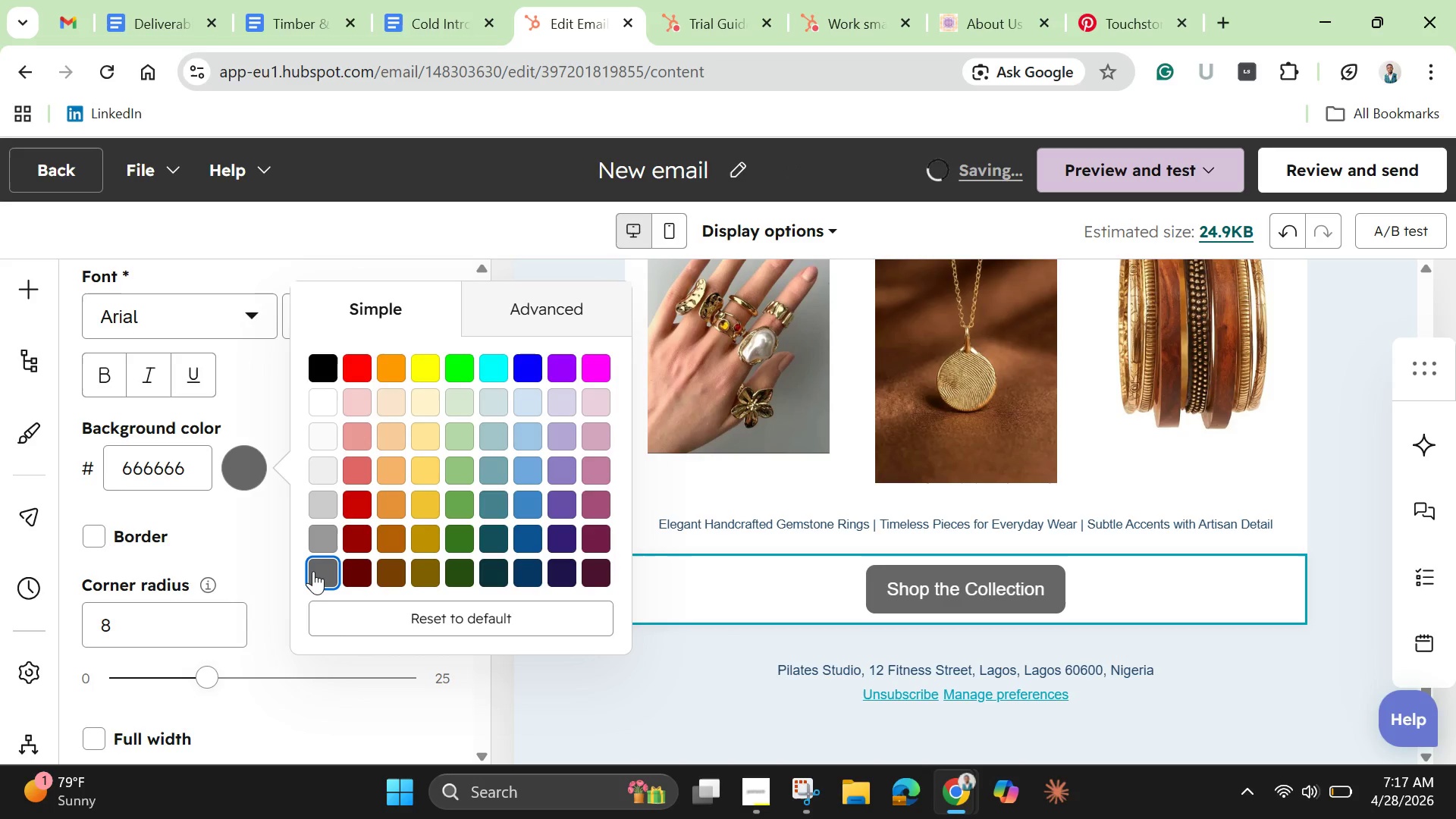 
wait(6.45)
 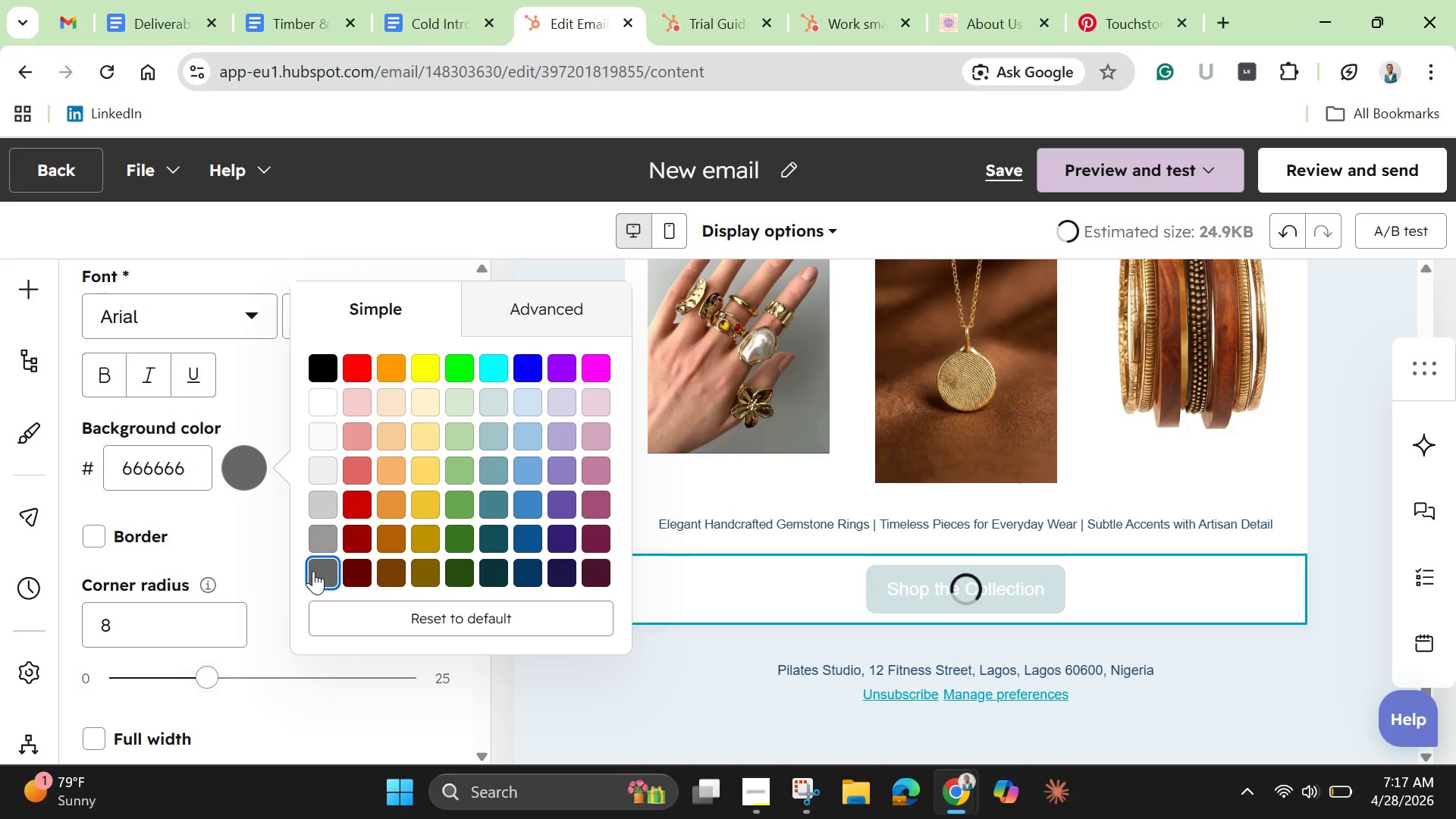 
scroll: coordinate [249, 518], scroll_direction: down, amount: 2.0
 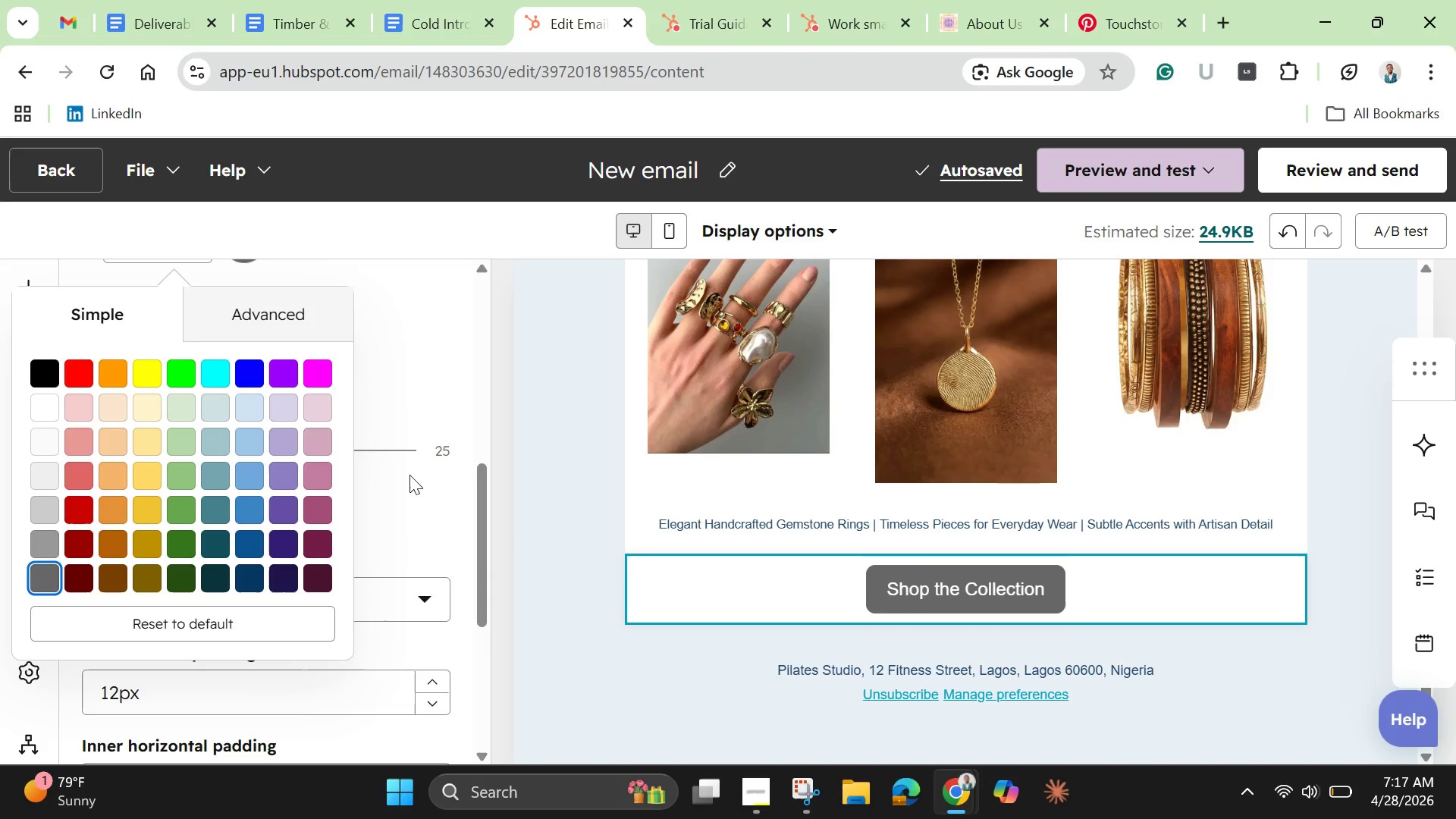 
left_click([415, 516])
 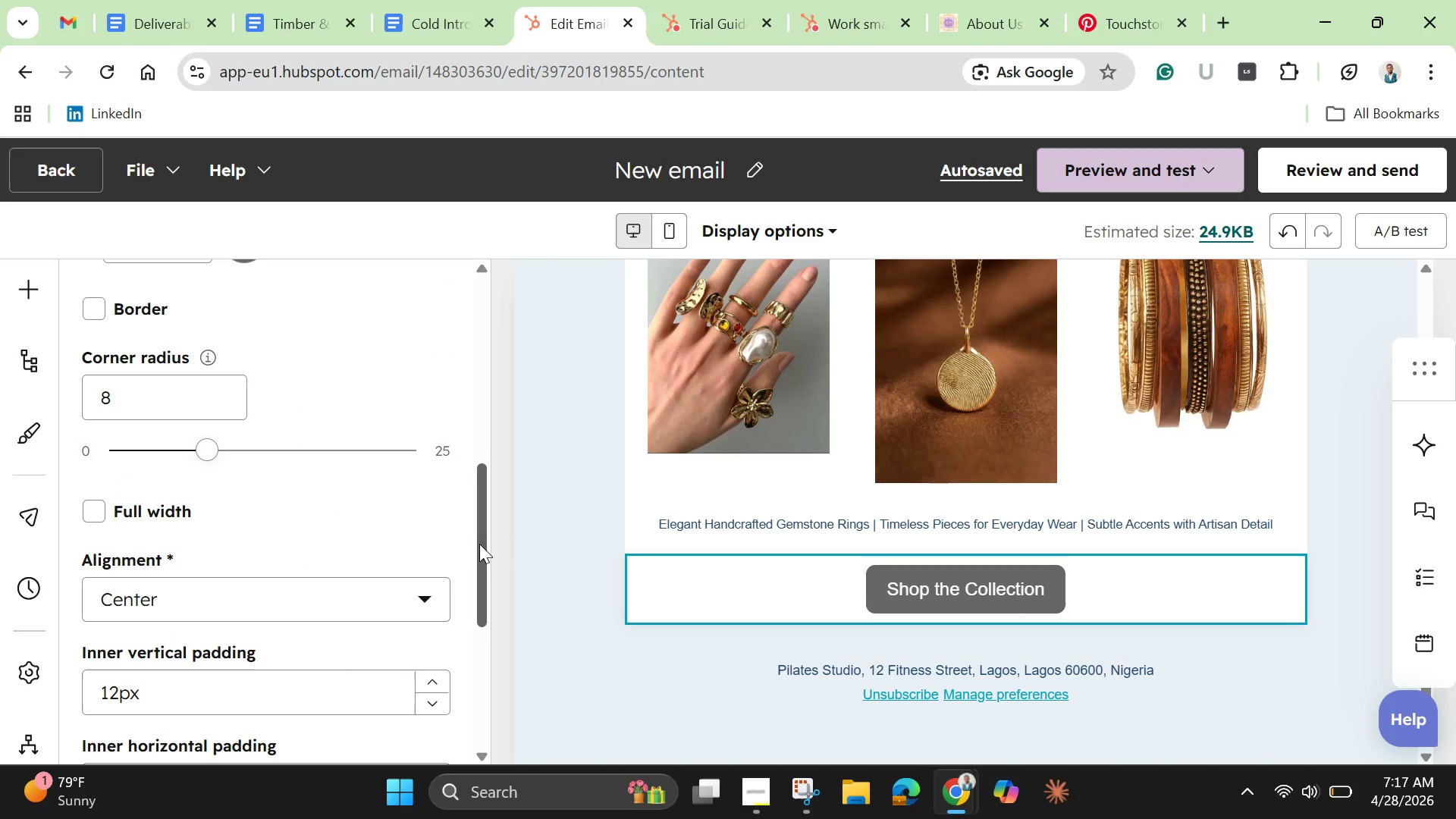 
left_click_drag(start_coordinate=[481, 548], to_coordinate=[481, 606])
 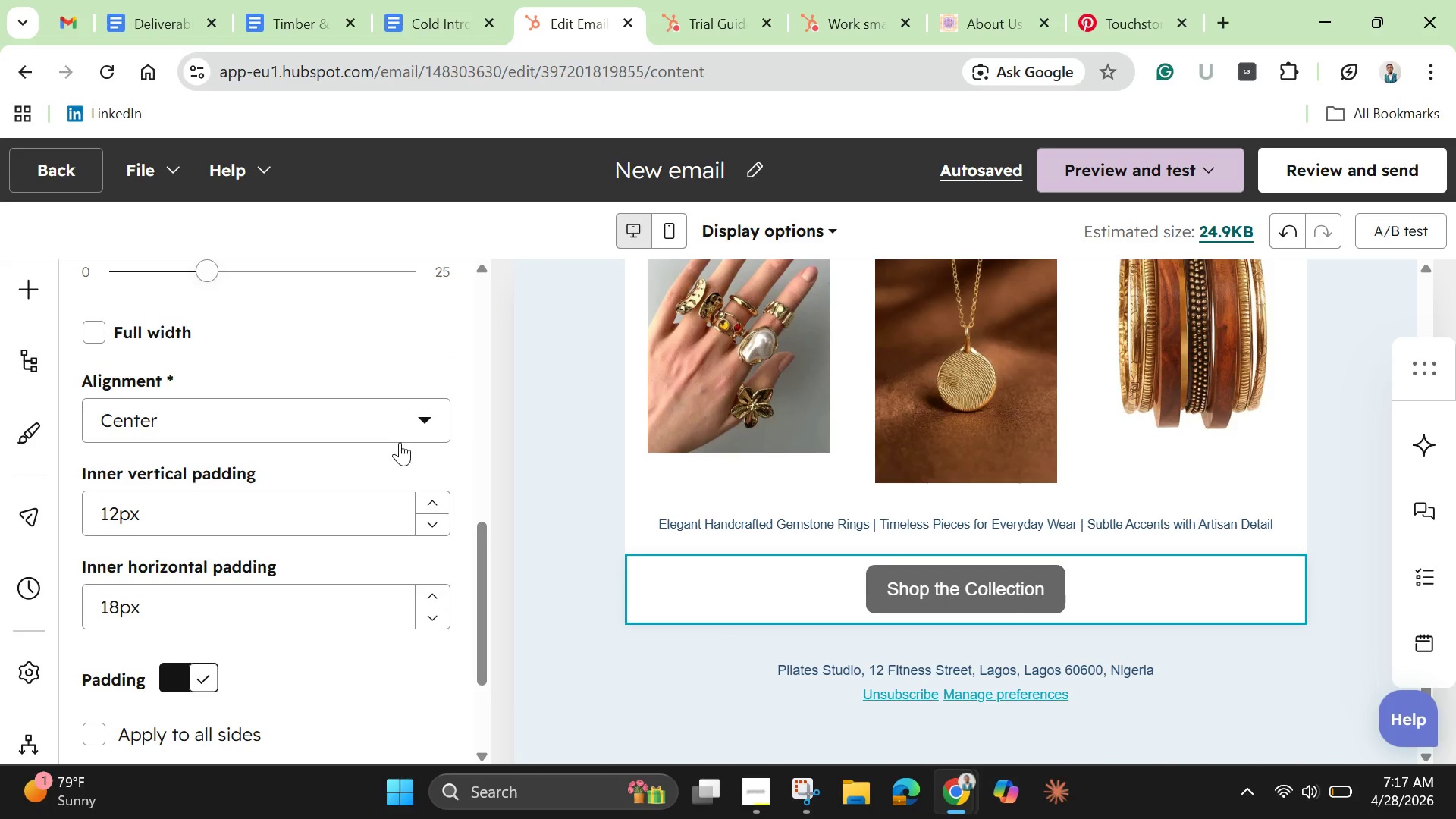 
scroll: coordinate [262, 548], scroll_direction: down, amount: 5.0
 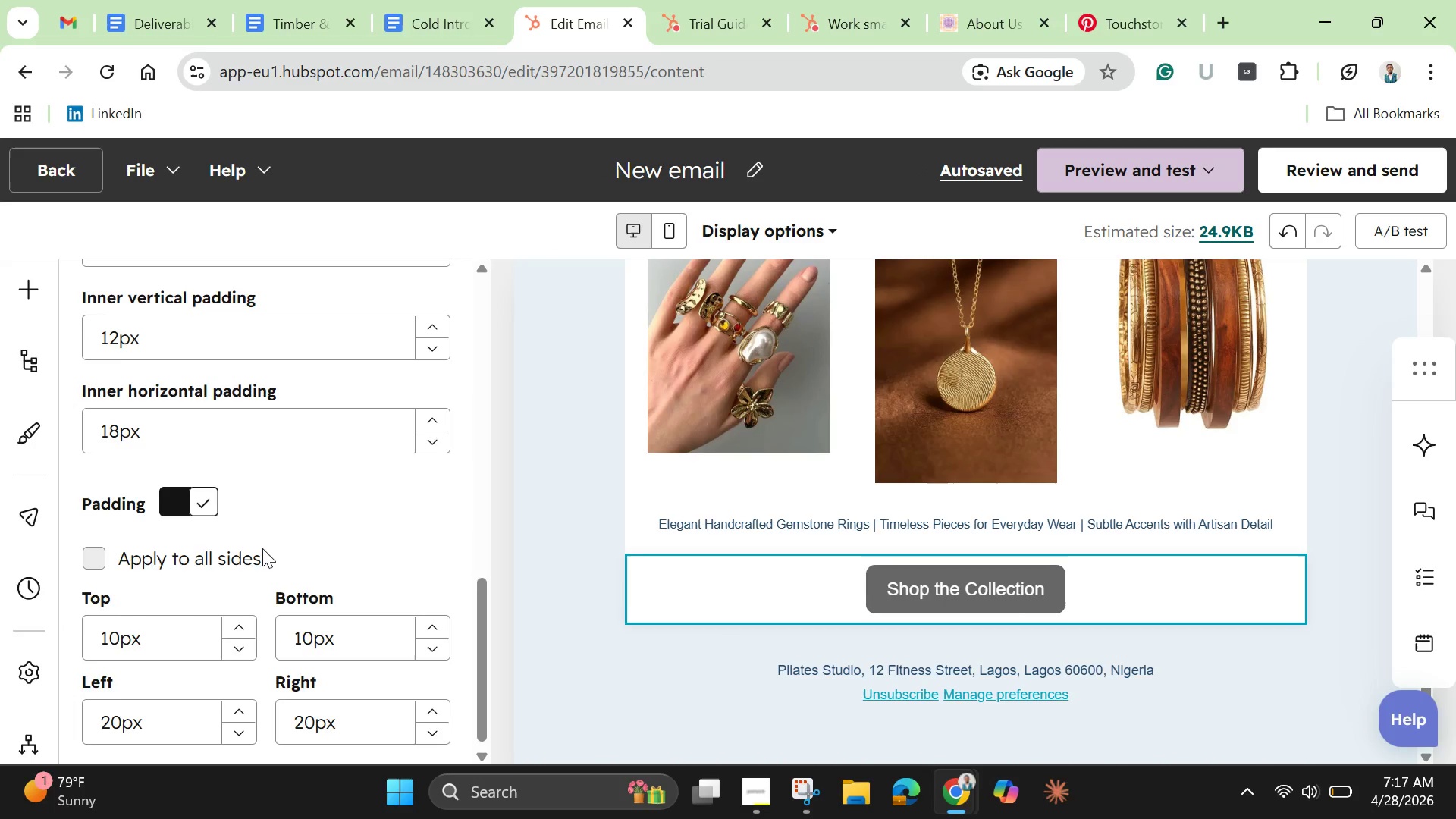 
scroll: coordinate [265, 541], scroll_direction: up, amount: 11.0
 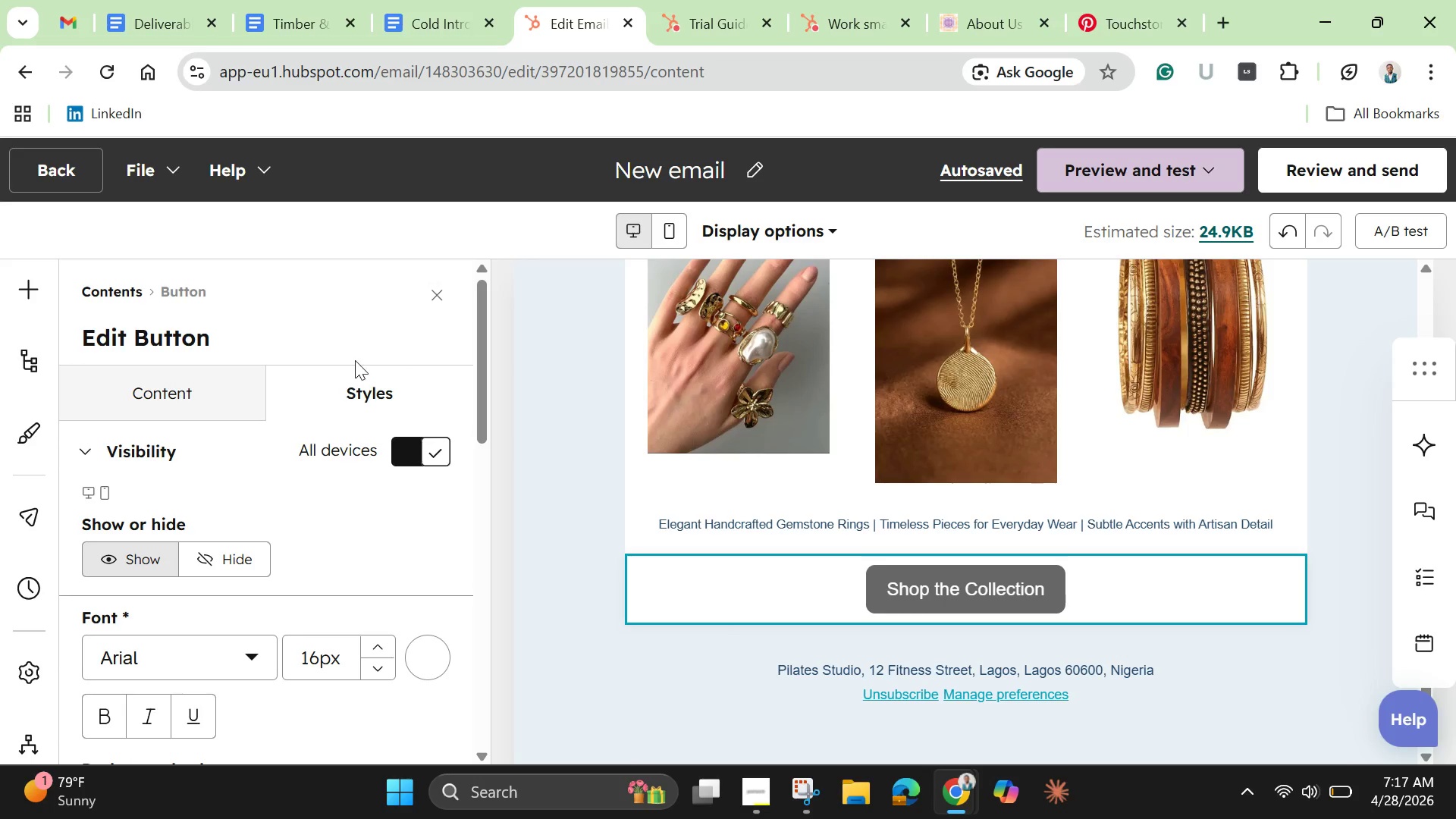 
left_click([365, 394])
 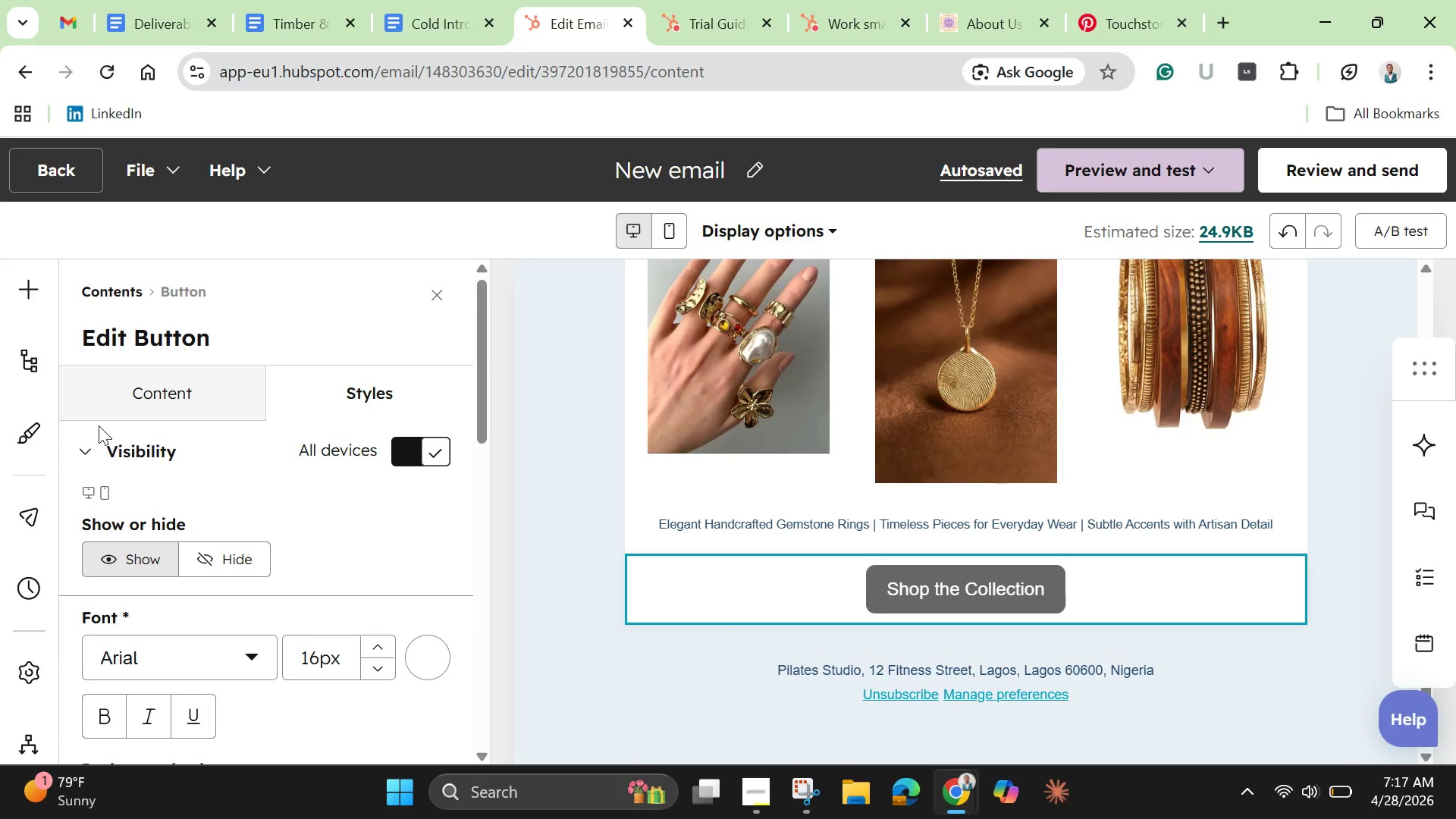 
scroll: coordinate [177, 554], scroll_direction: down, amount: 17.0
 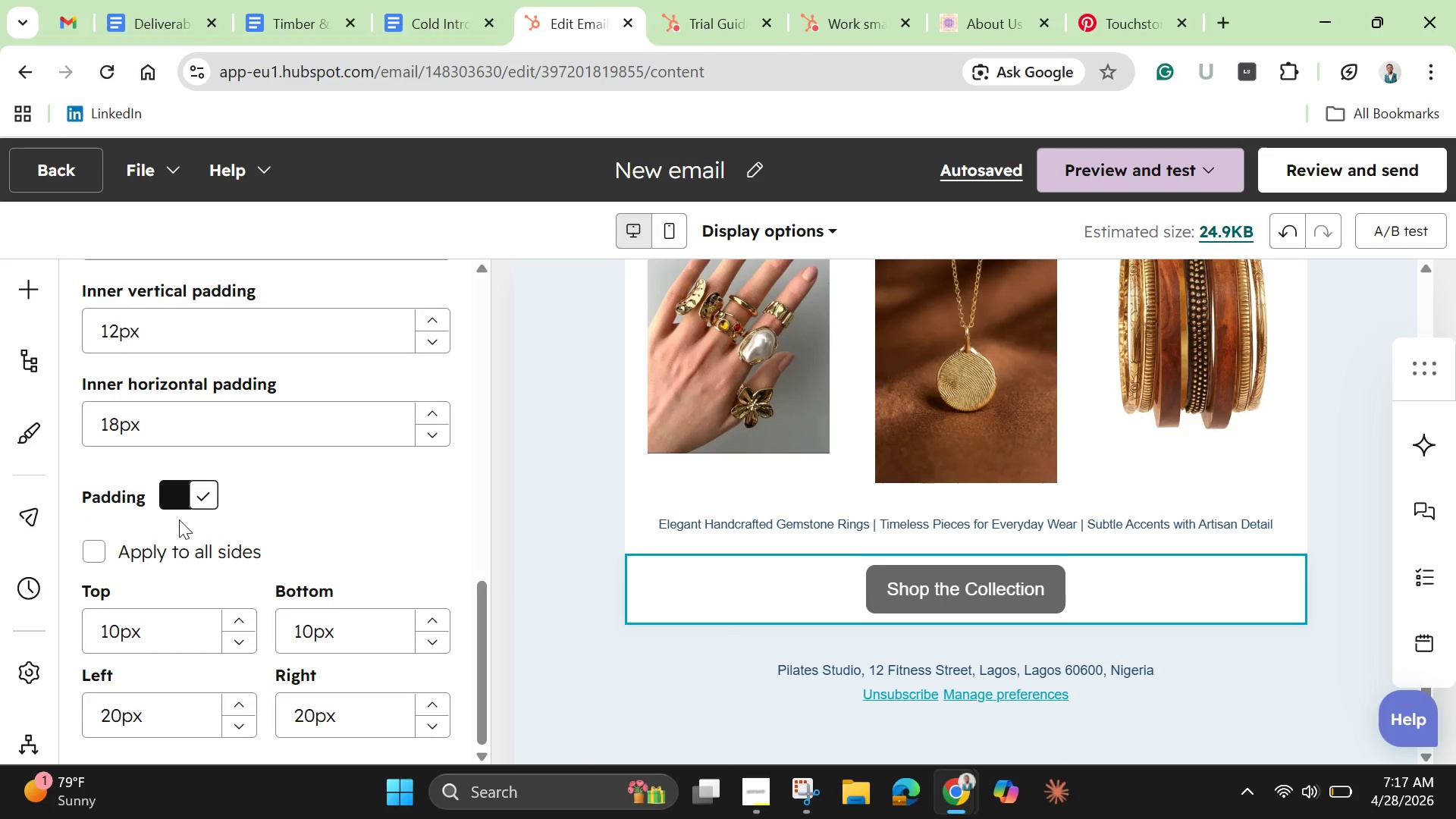 
wait(5.45)
 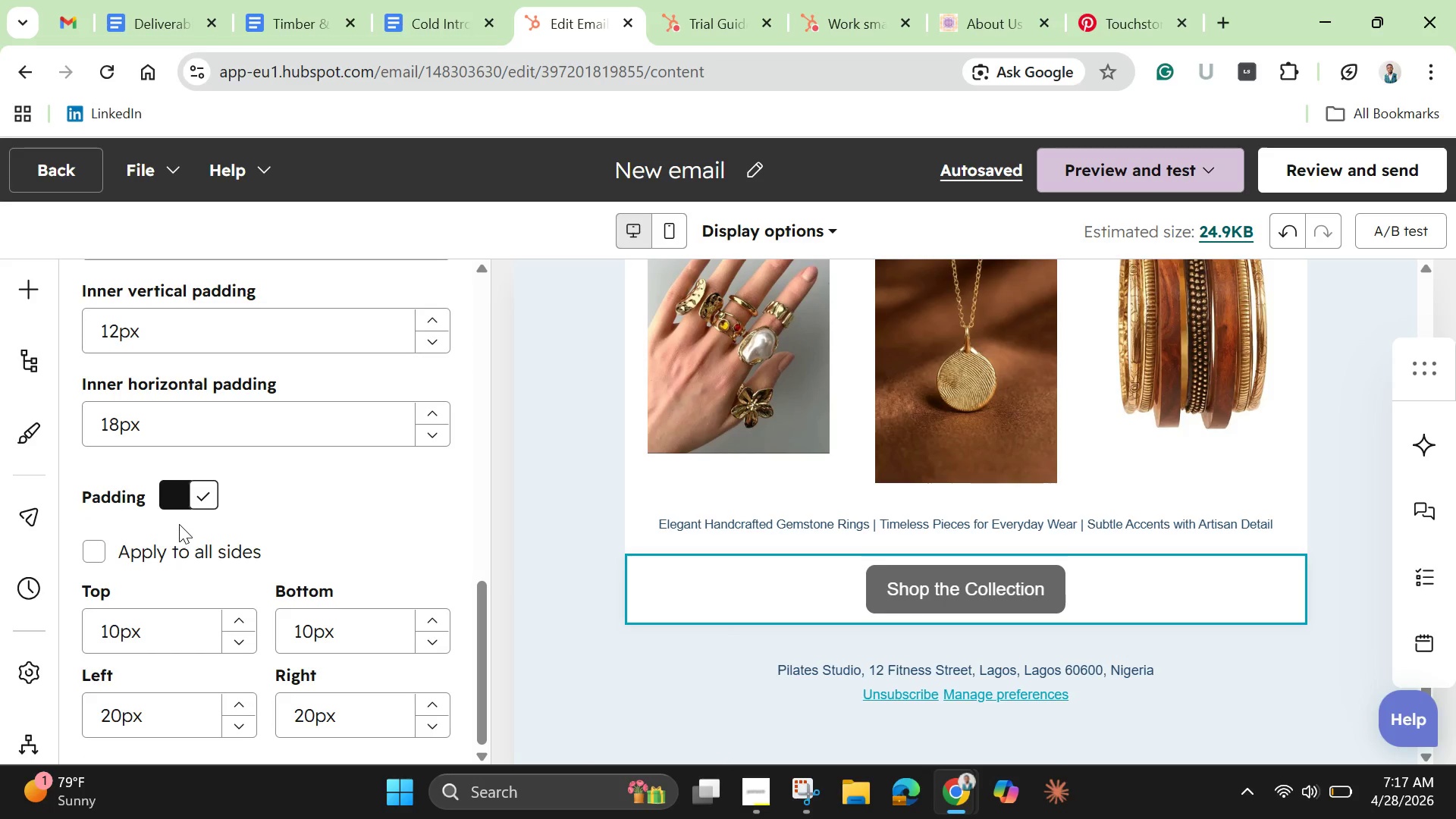 
scroll: coordinate [171, 460], scroll_direction: up, amount: 10.0
 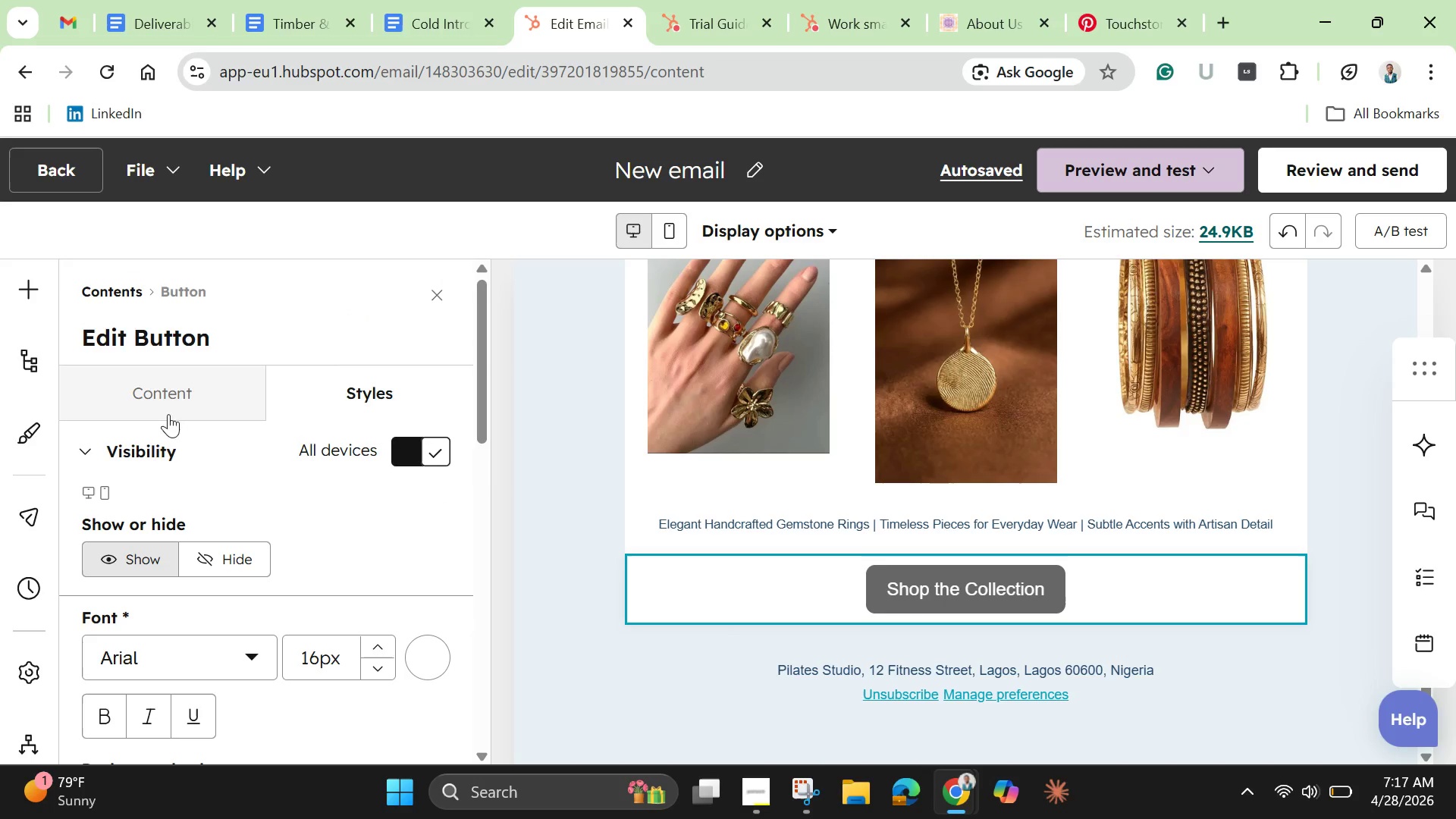 
left_click([168, 397])
 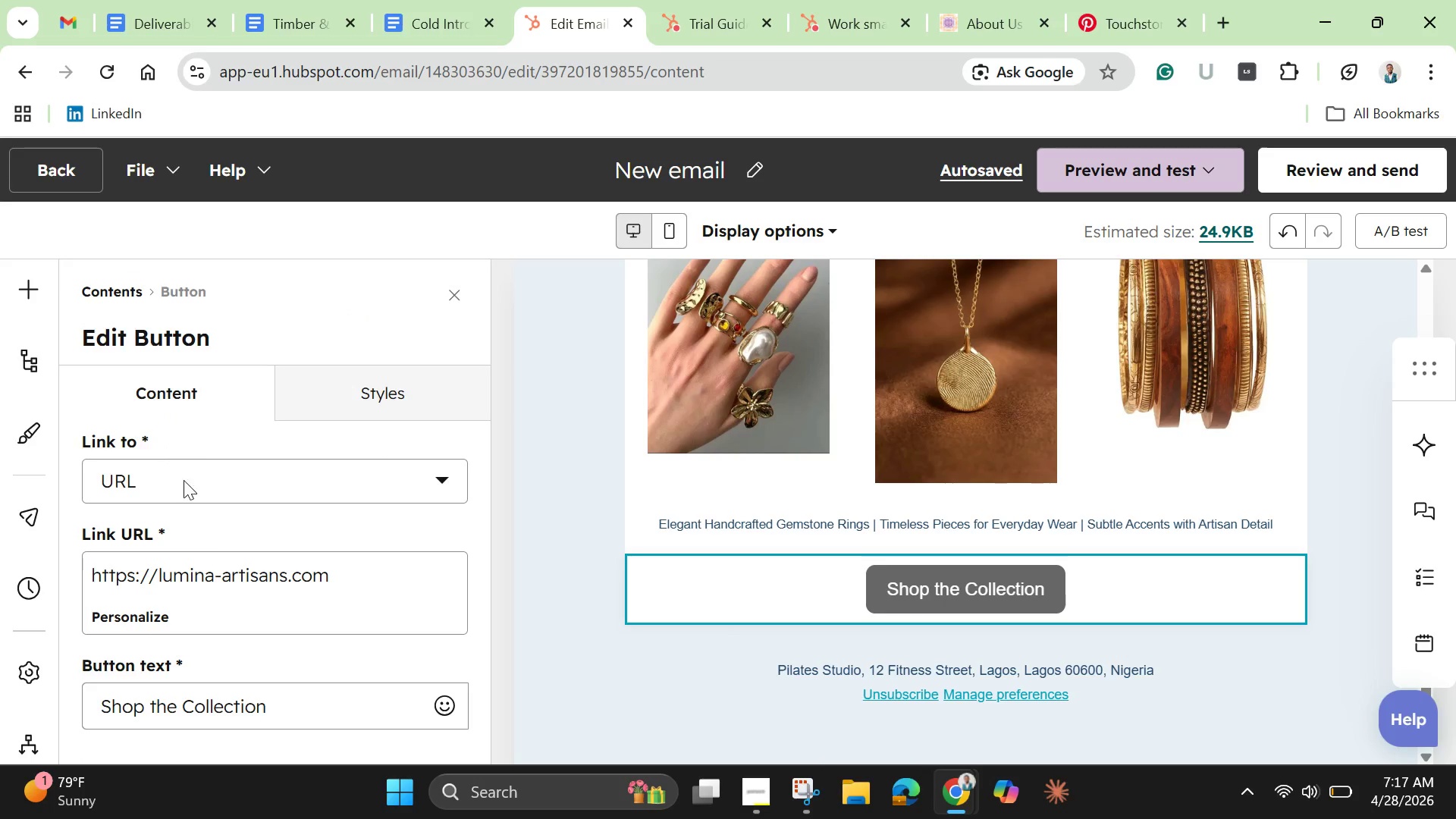 
scroll: coordinate [253, 670], scroll_direction: down, amount: 6.0
 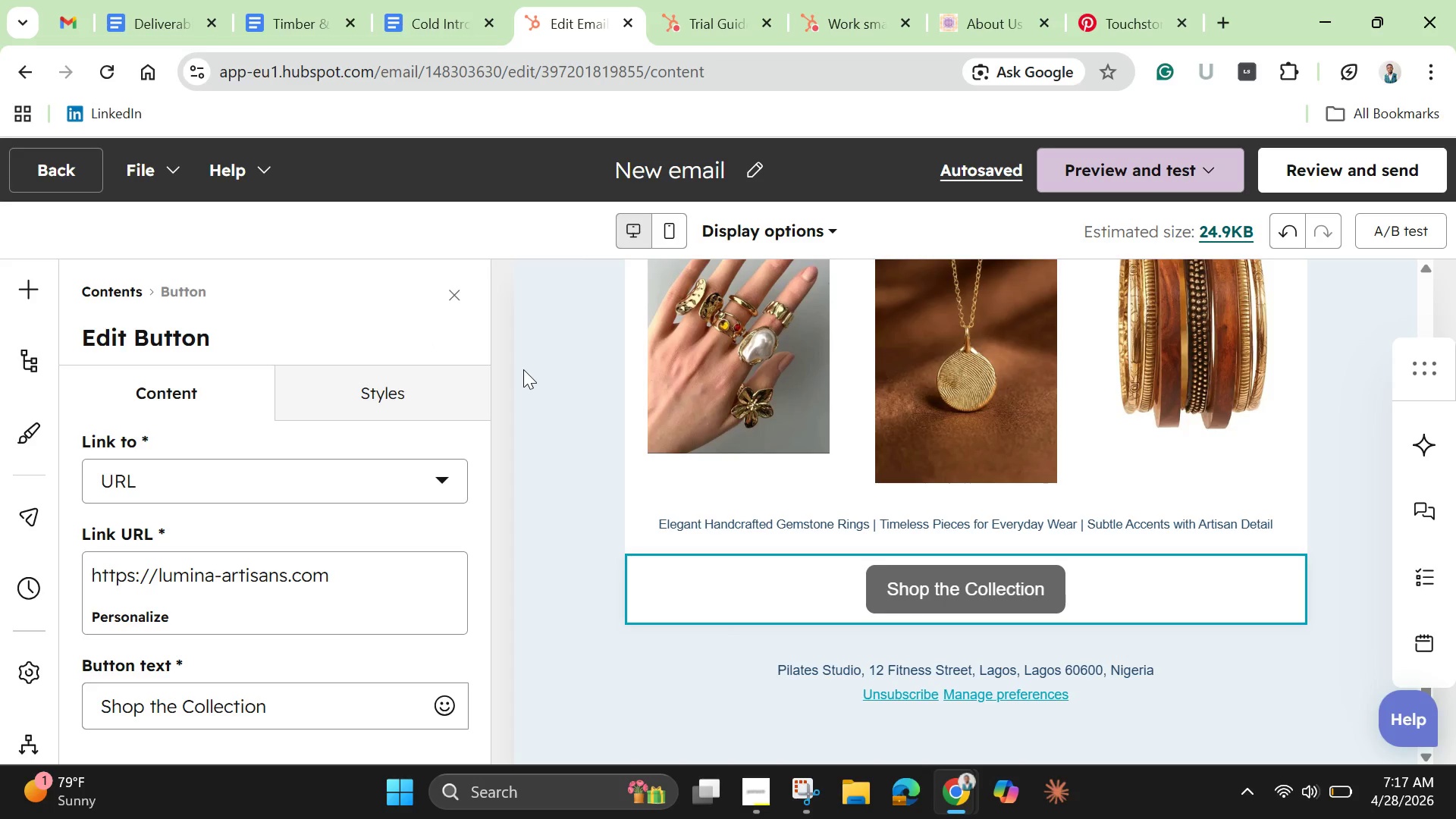 
wait(9.41)
 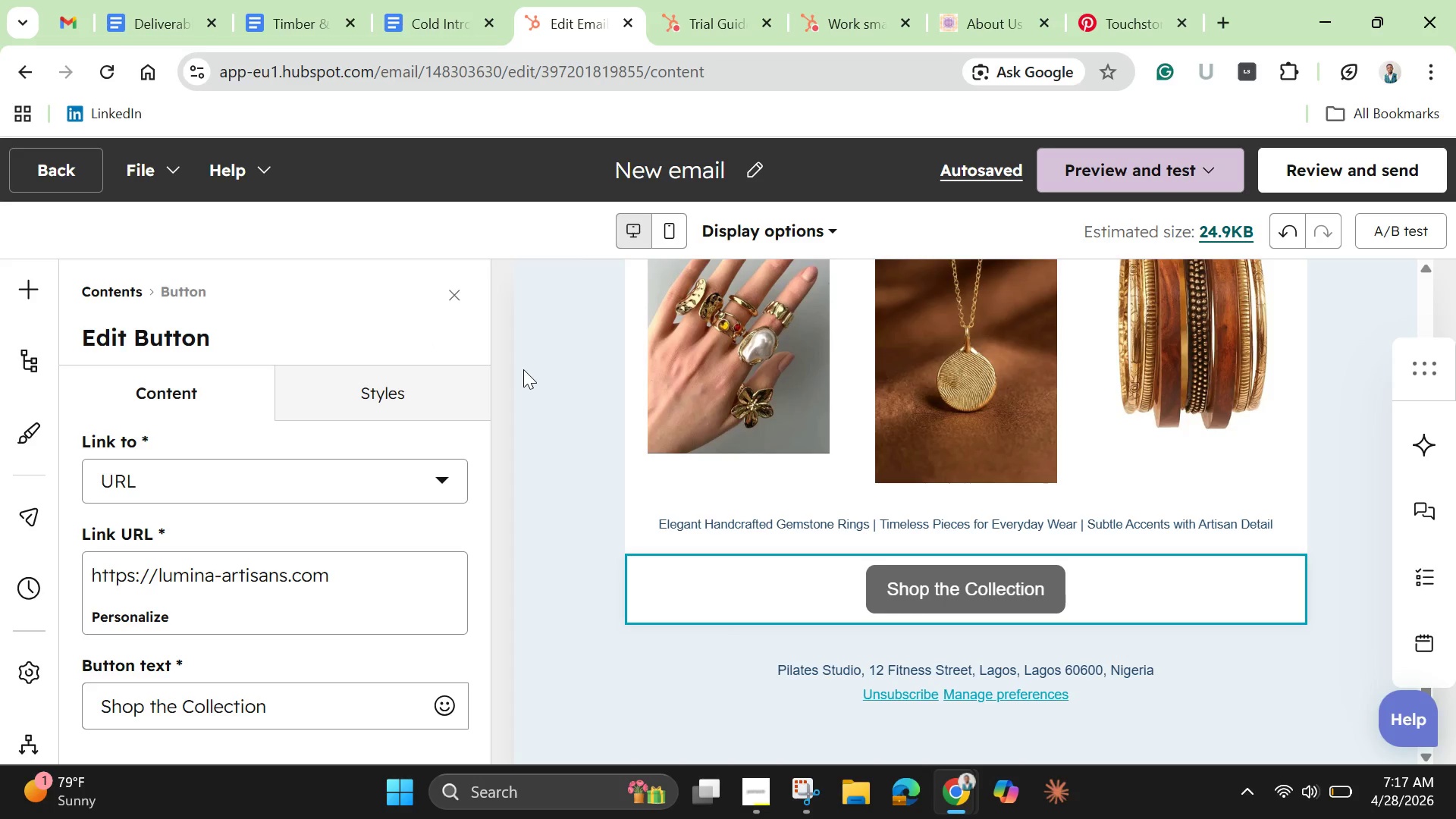 
mouse_move([533, 397])
 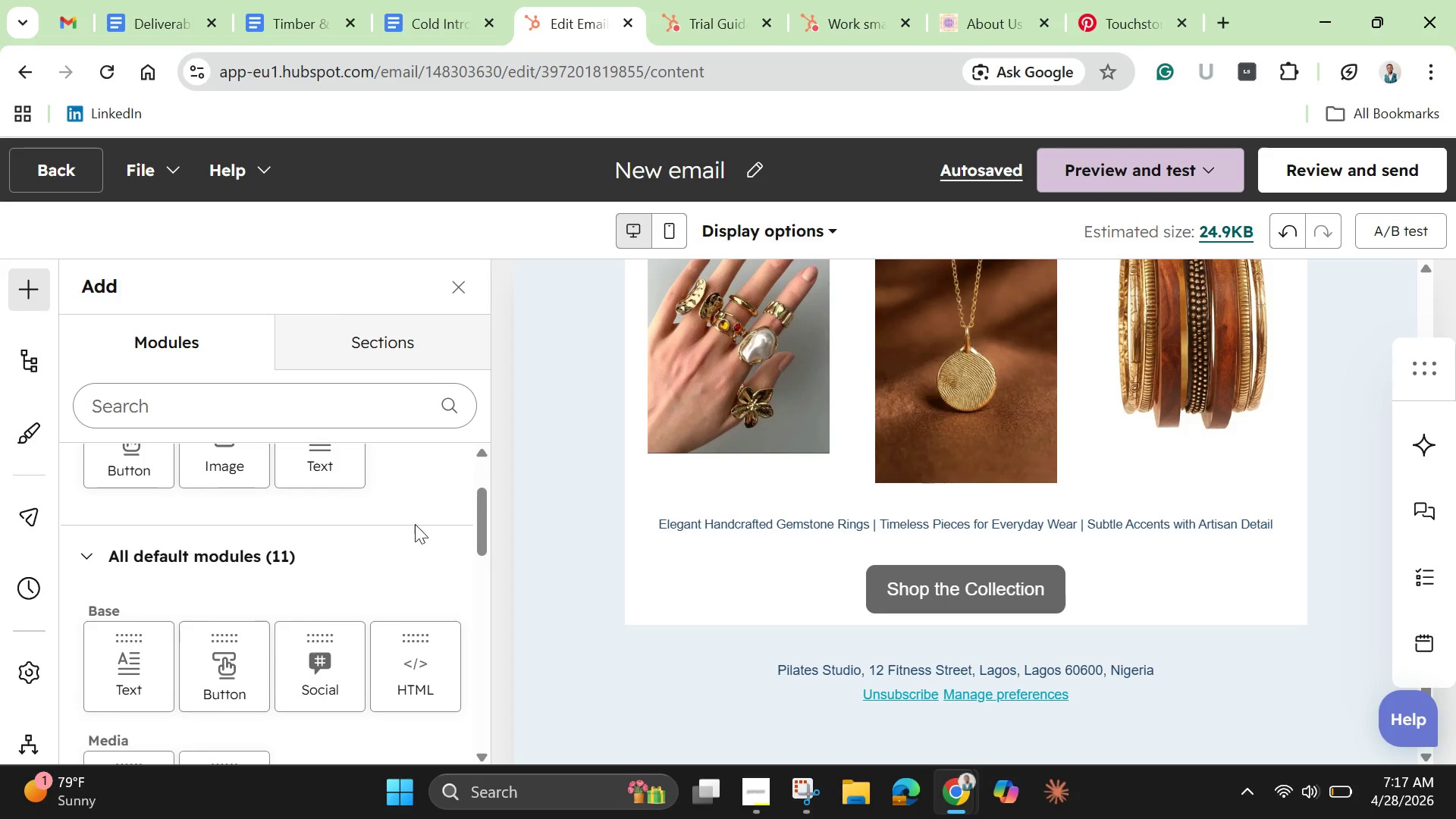 
scroll: coordinate [413, 528], scroll_direction: down, amount: 2.0
 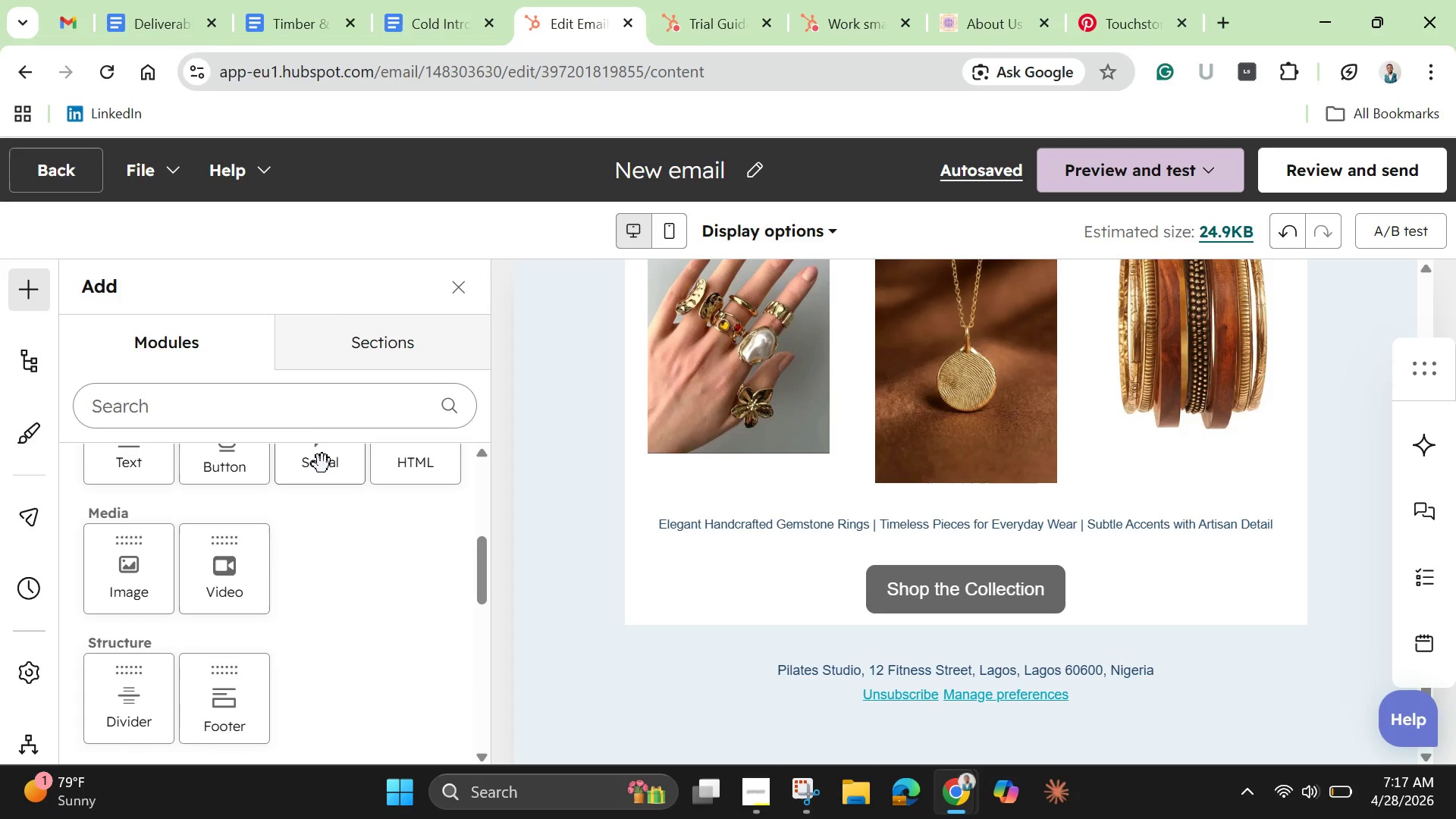 
left_click_drag(start_coordinate=[327, 475], to_coordinate=[930, 636])
 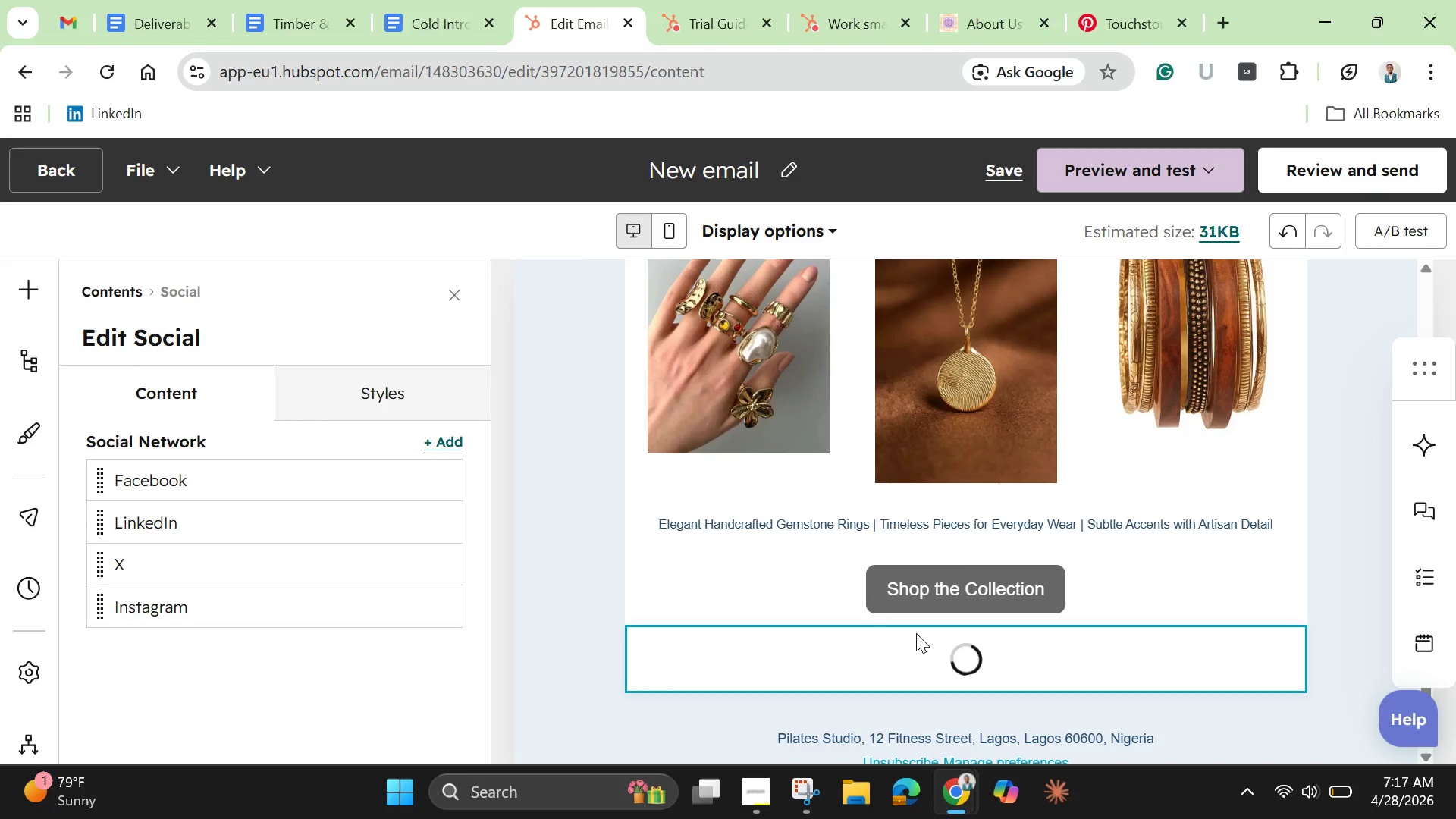 
mouse_move([896, 628])
 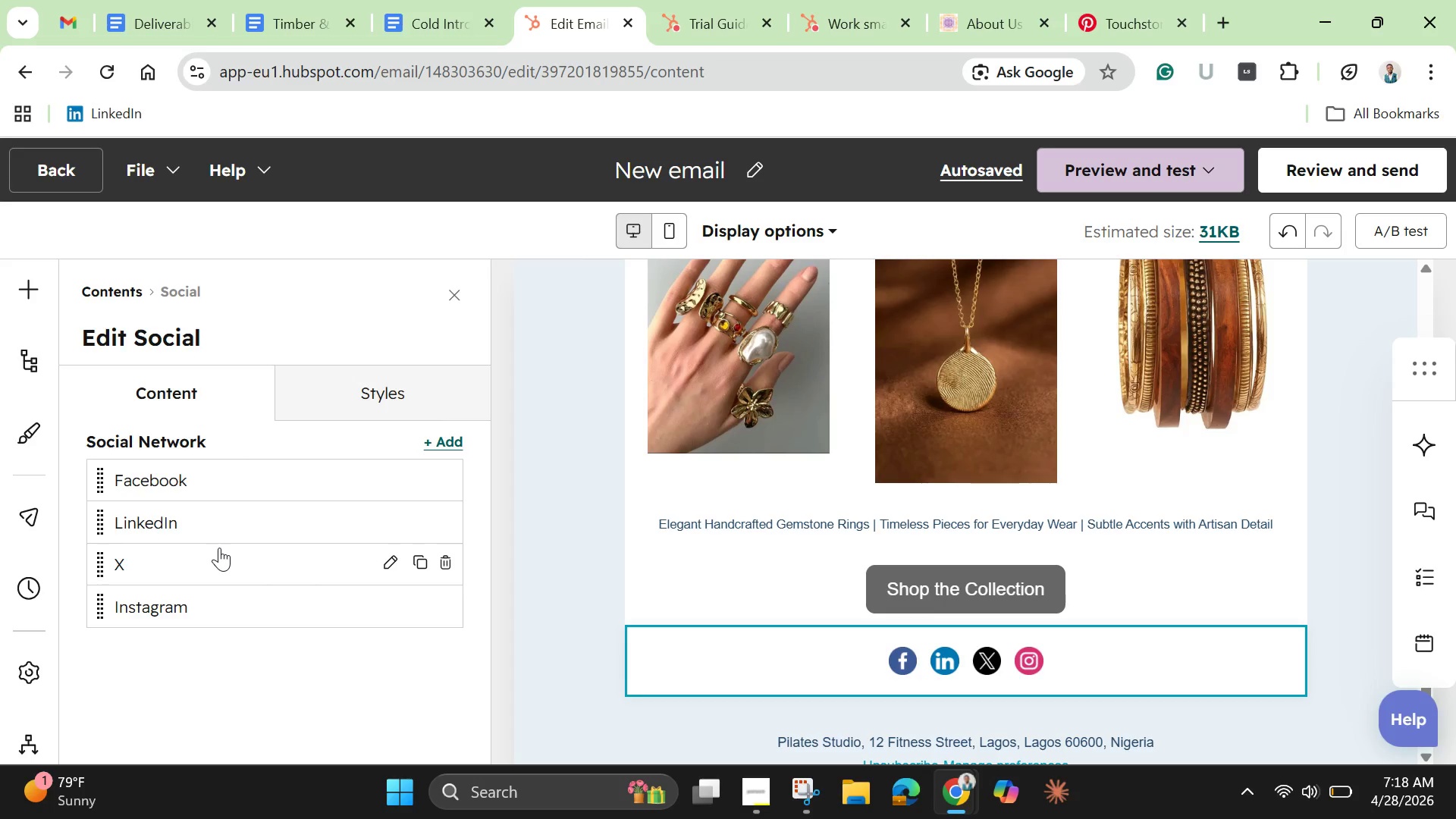 
wait(10.61)
 